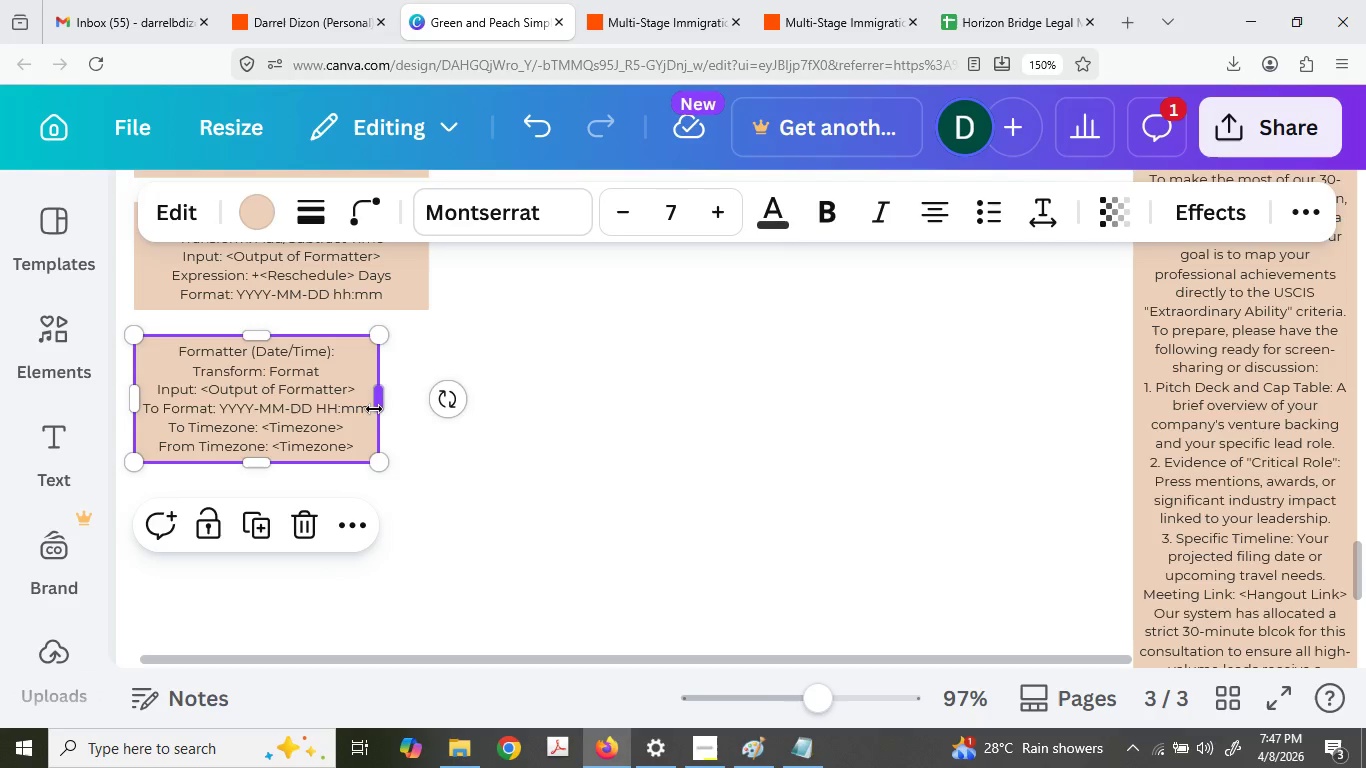 
left_click_drag(start_coordinate=[374, 409], to_coordinate=[431, 398])
 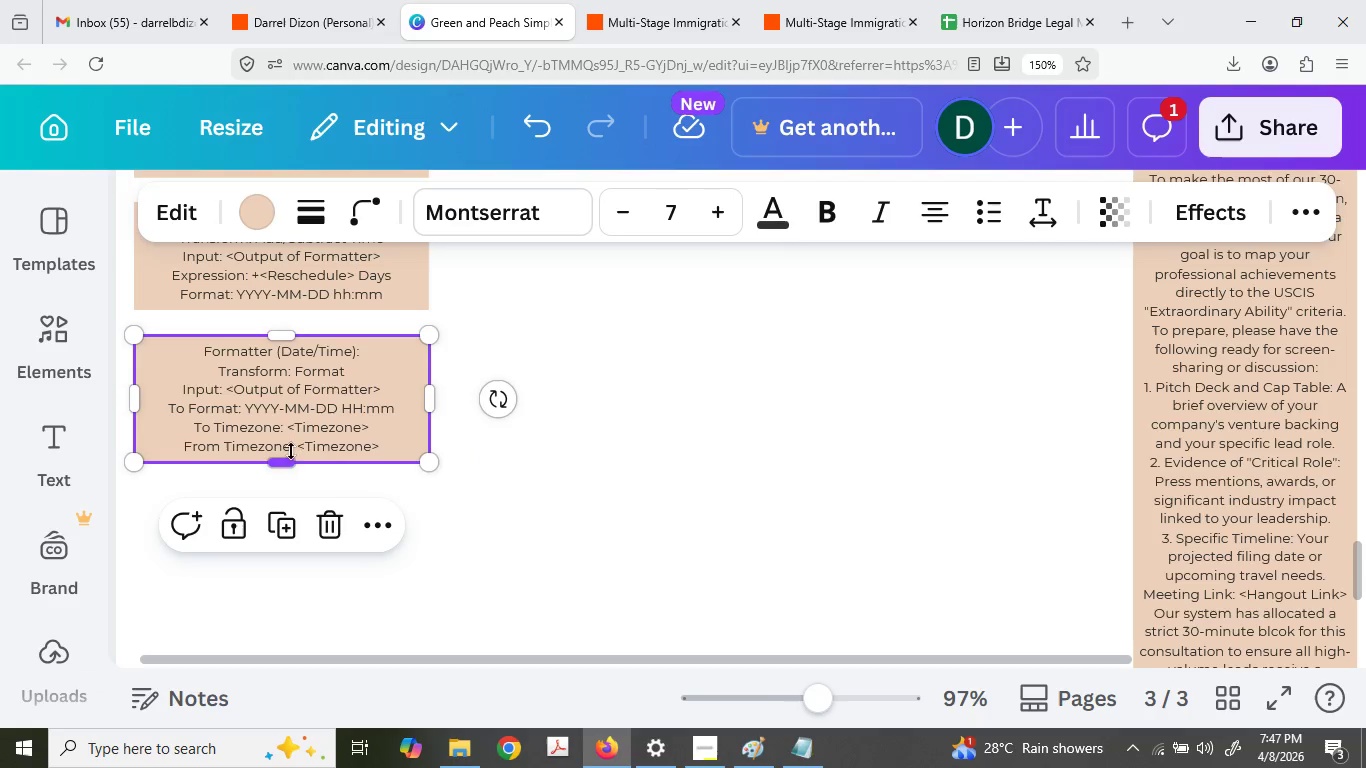 
key(Control+C)
 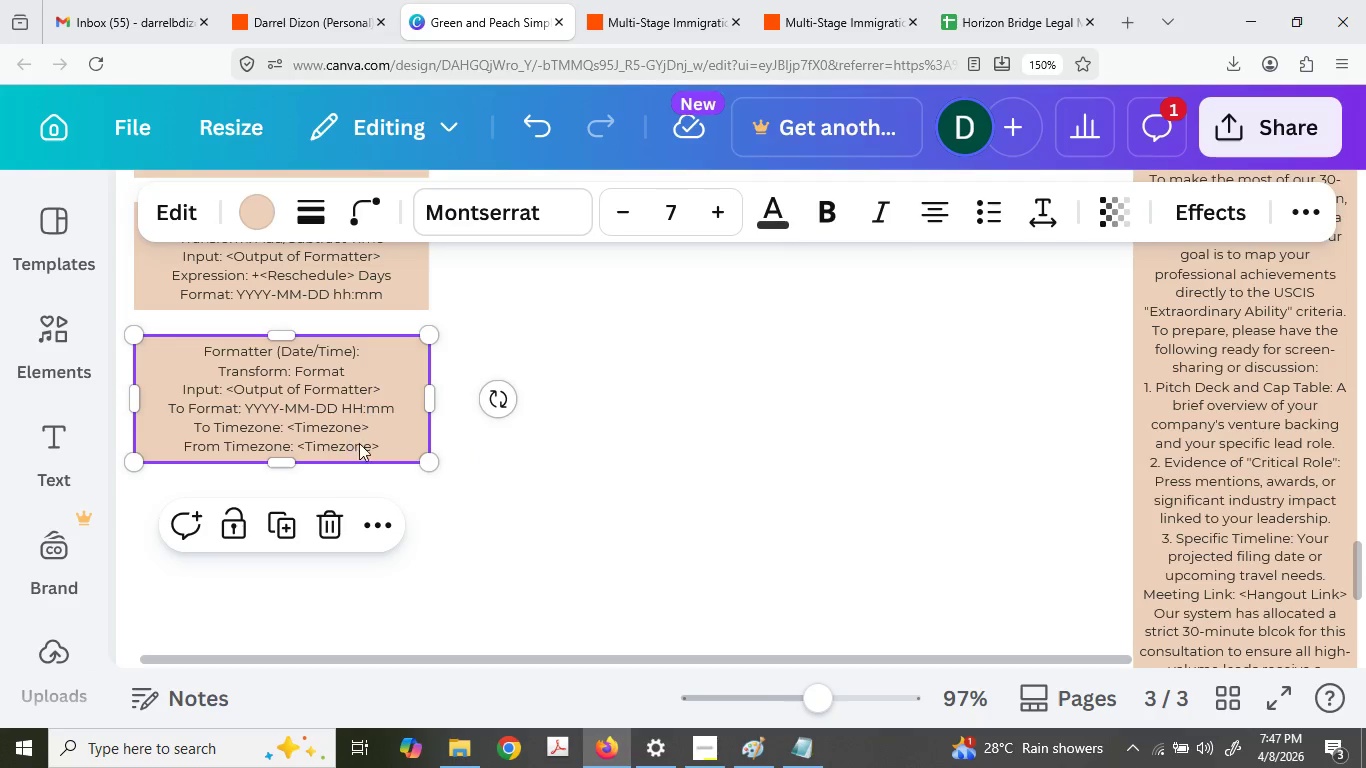 
key(Control+V)
 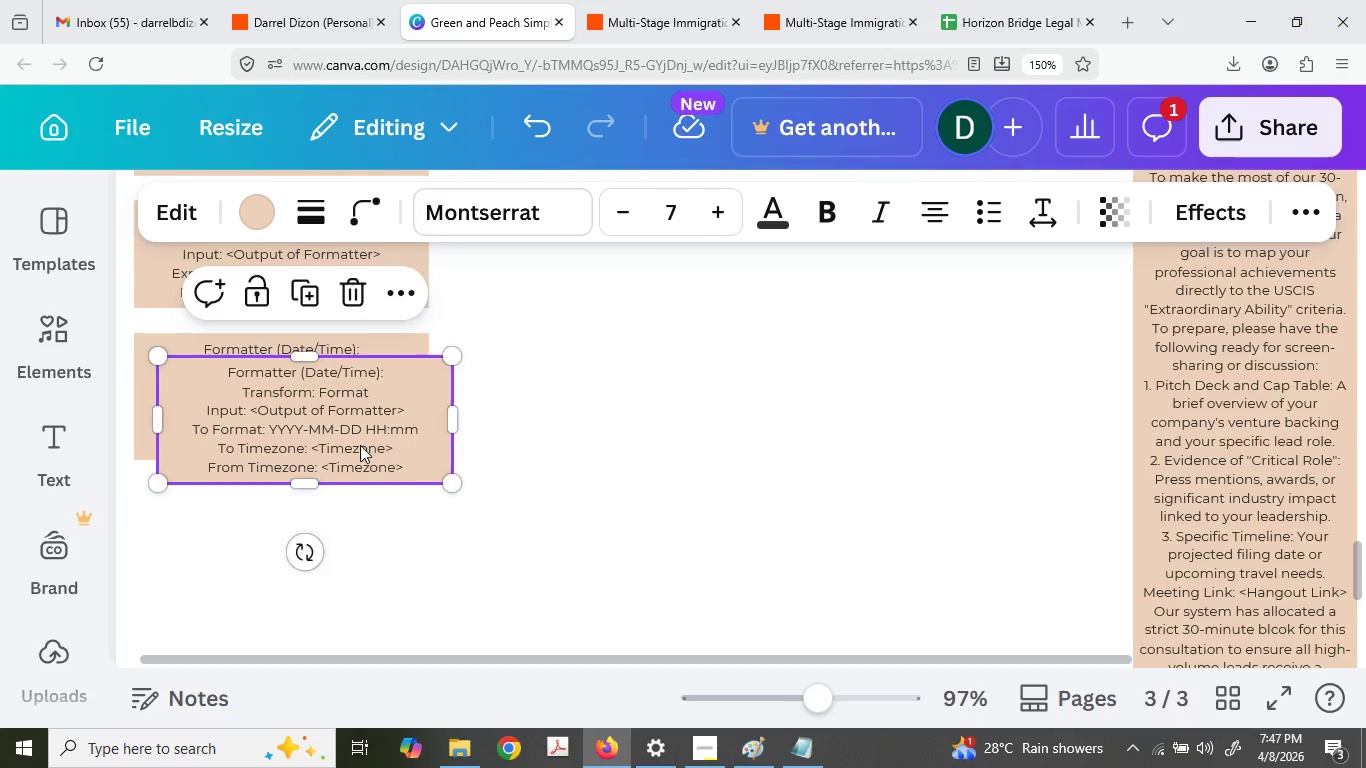 
left_click_drag(start_coordinate=[233, 254], to_coordinate=[215, 386])
 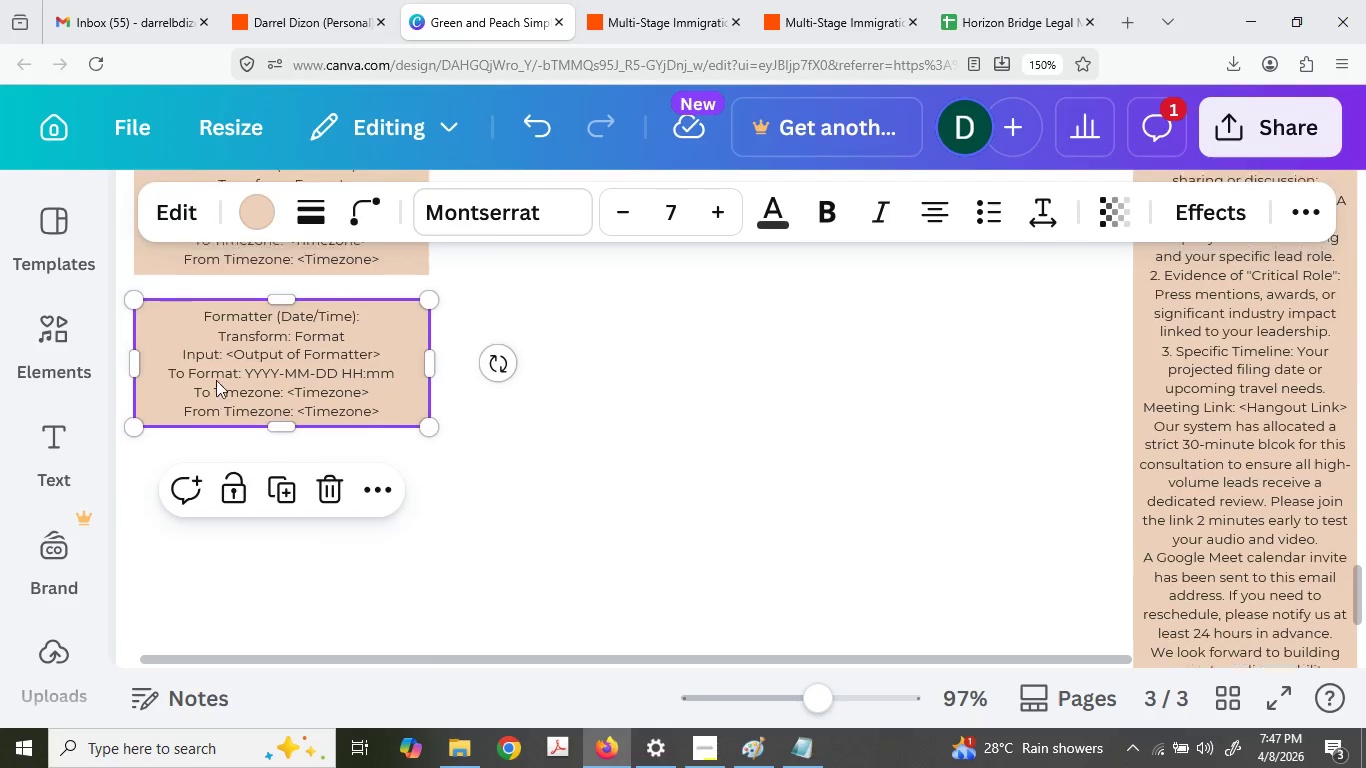 
scroll: coordinate [360, 445], scroll_direction: down, amount: 3.0
 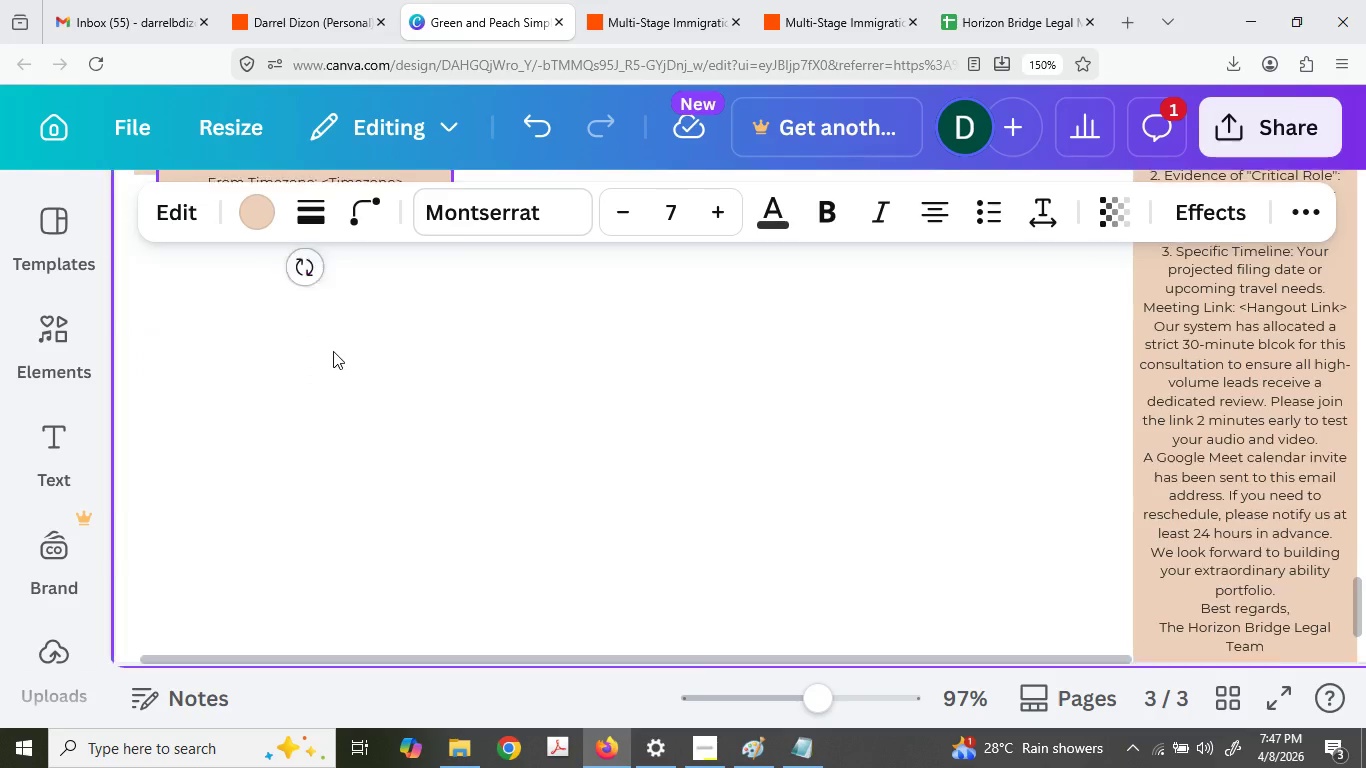 
scroll: coordinate [214, 387], scroll_direction: up, amount: 4.0
 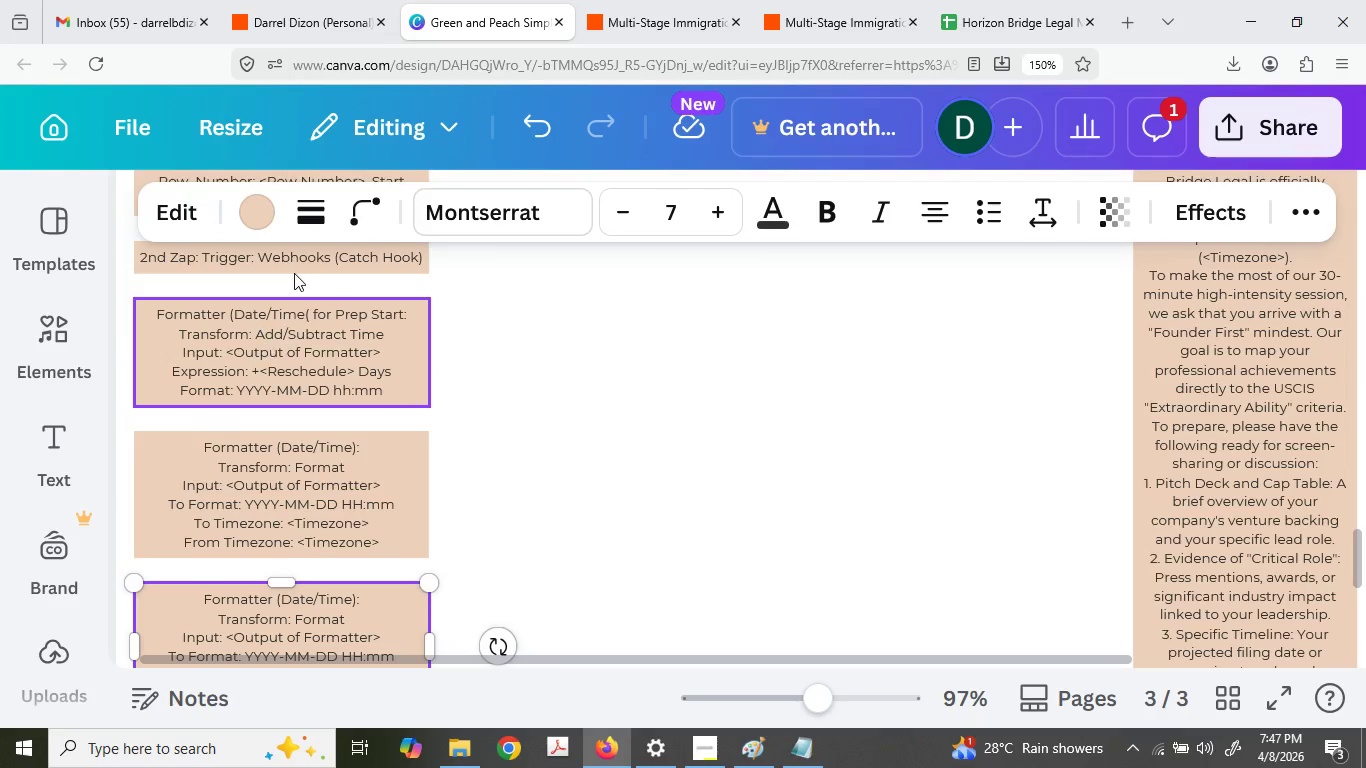 
left_click([347, 0])
 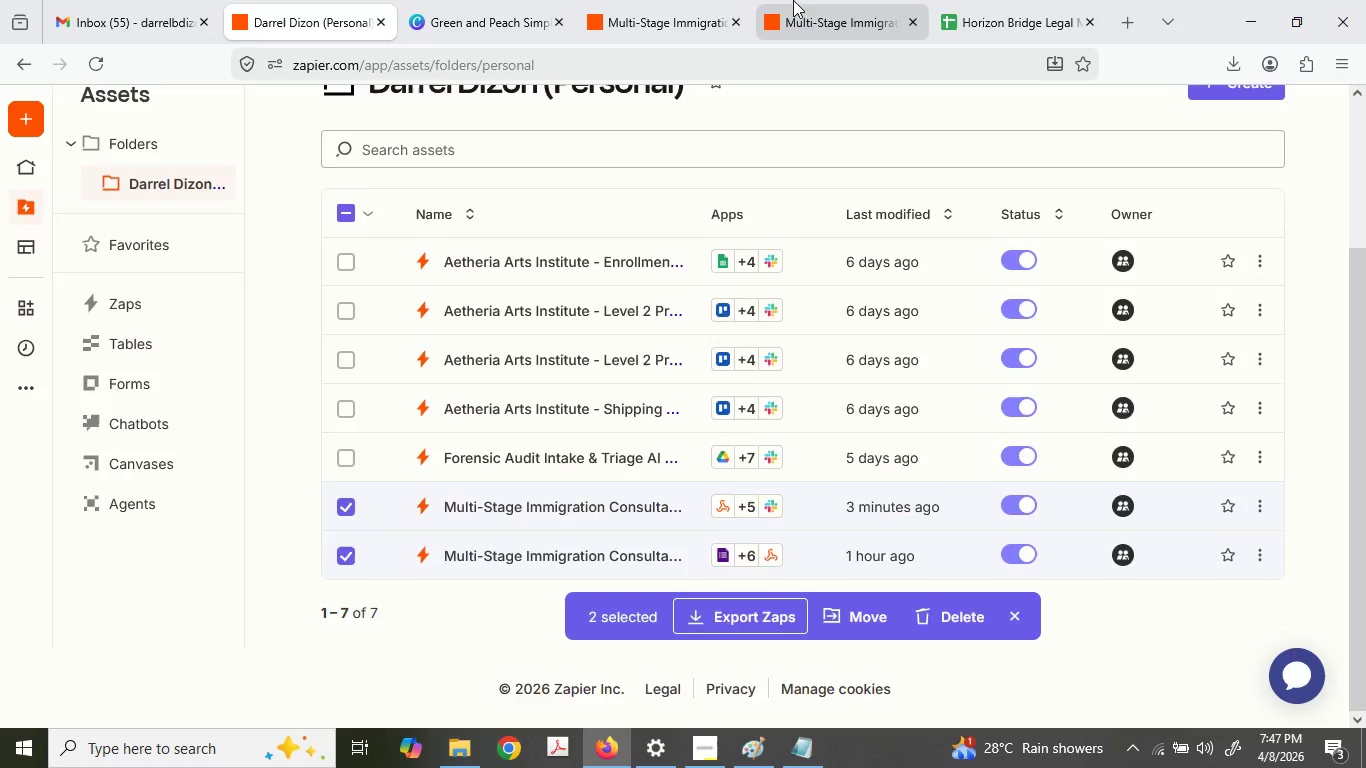 
left_click([798, 0])
 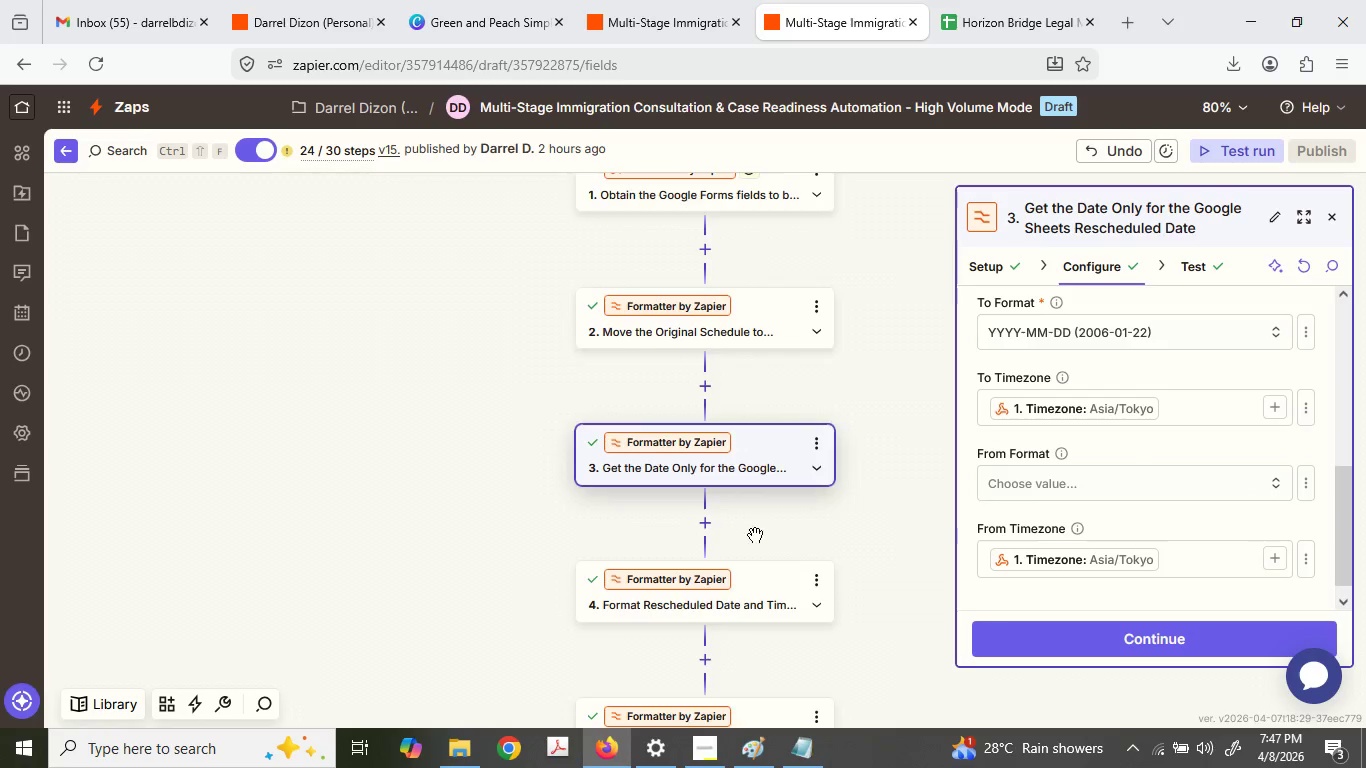 
left_click([729, 449])
 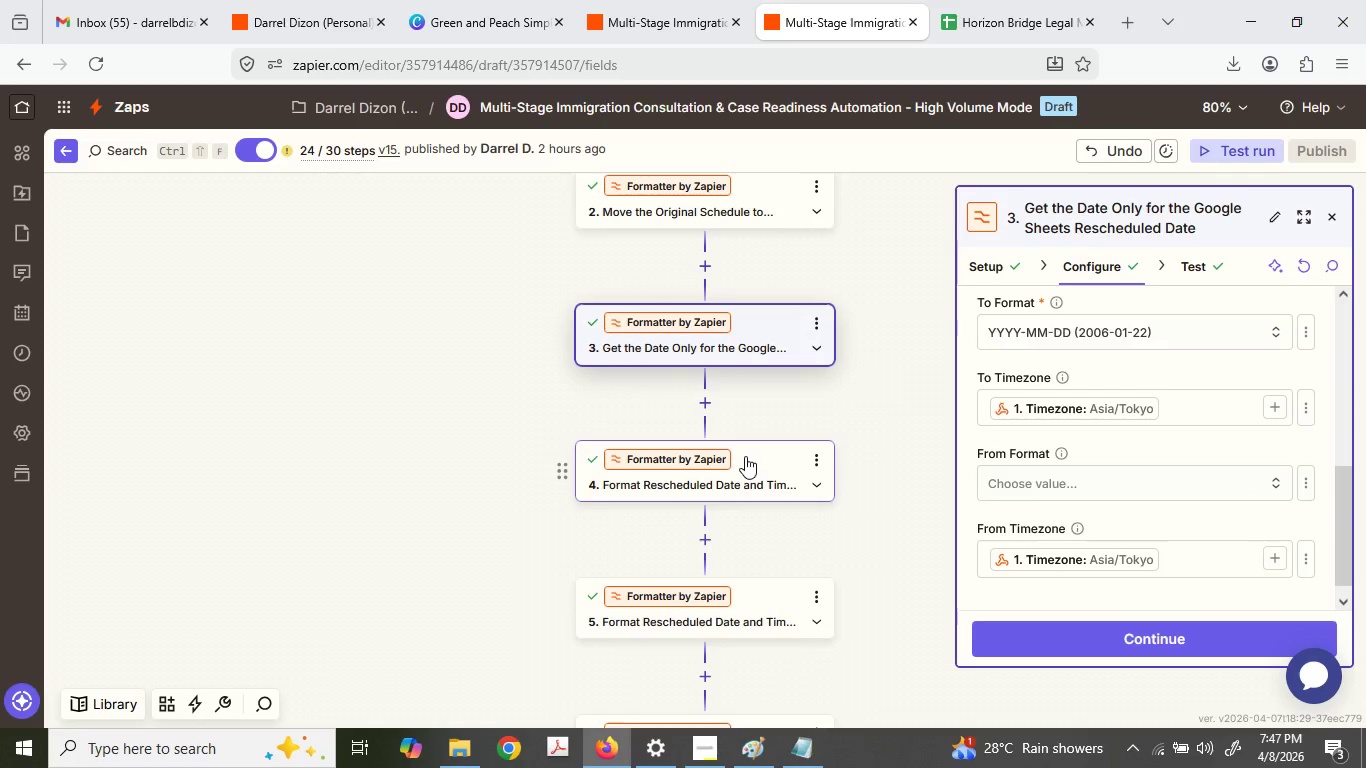 
scroll: coordinate [755, 535], scroll_direction: down, amount: 2.0
 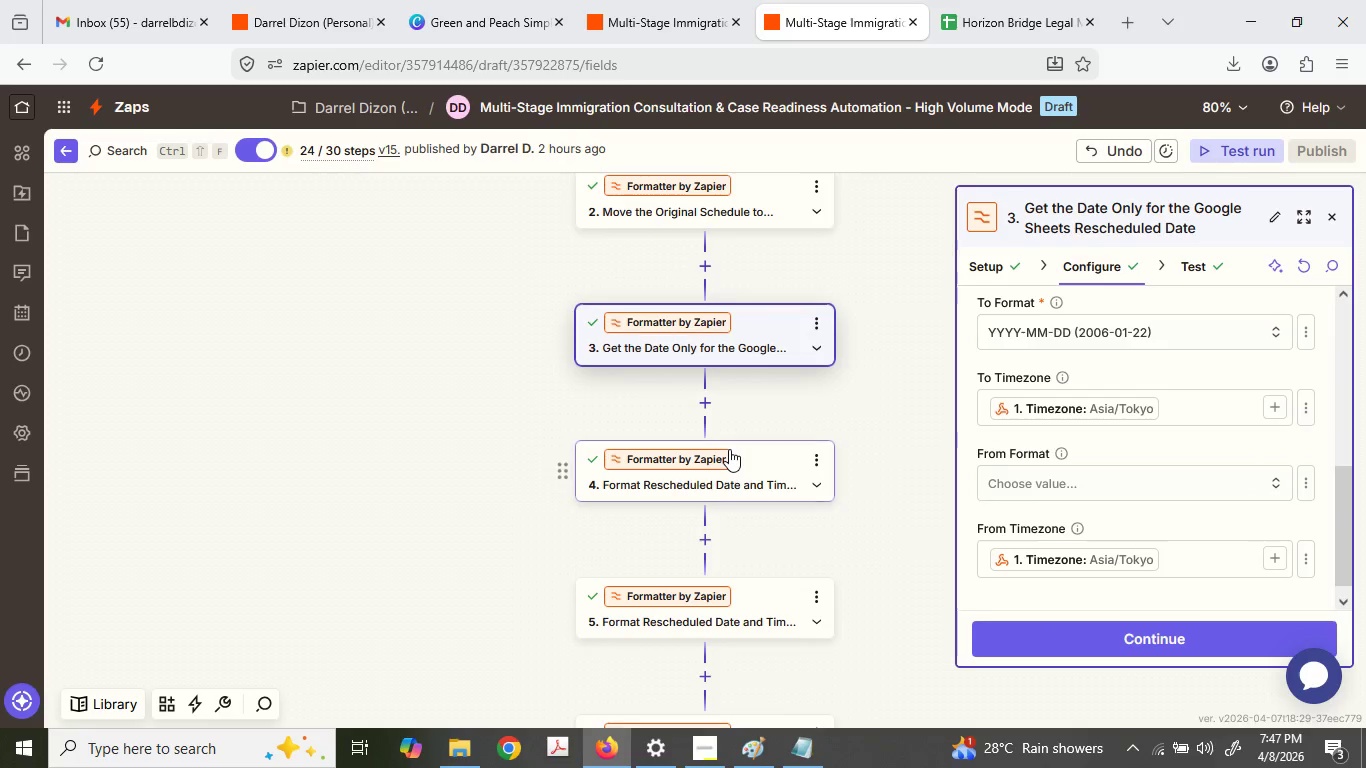 
left_click([747, 458])
 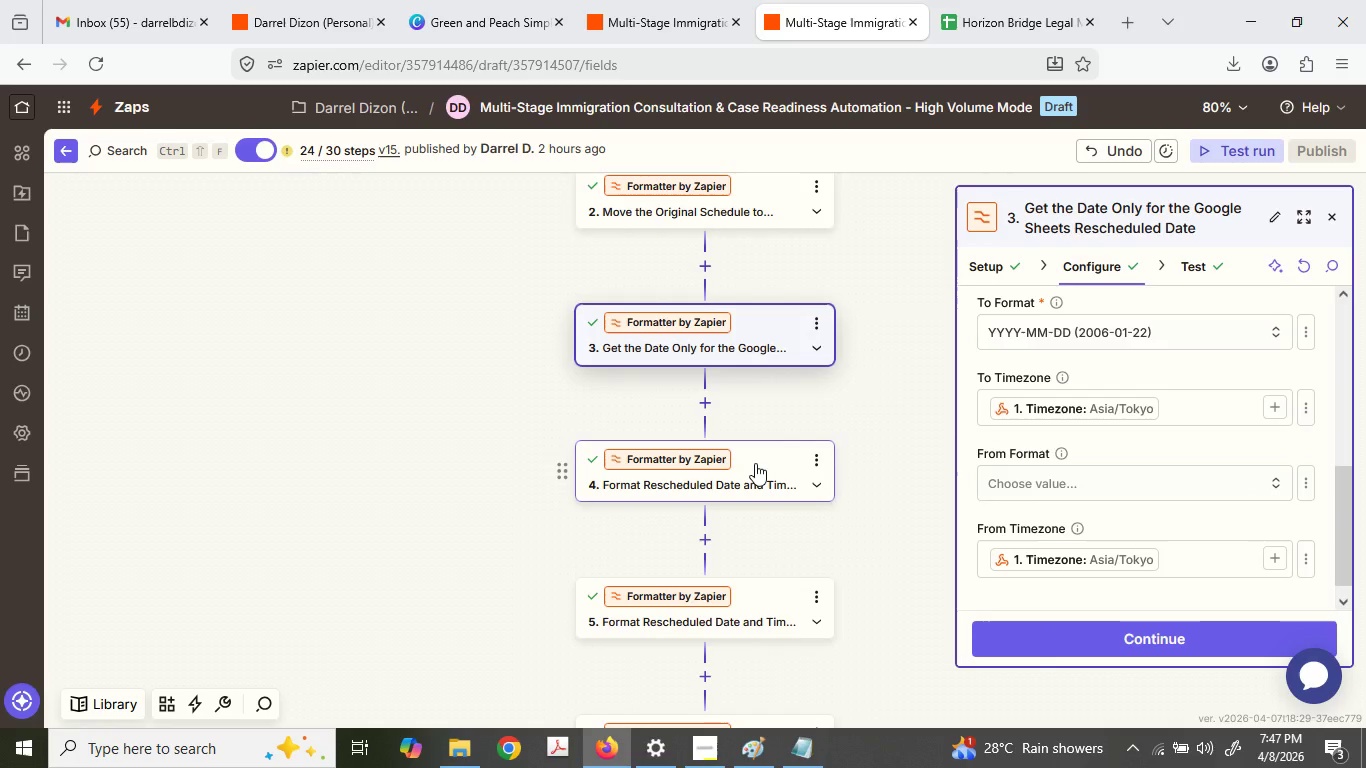 
left_click([755, 463])
 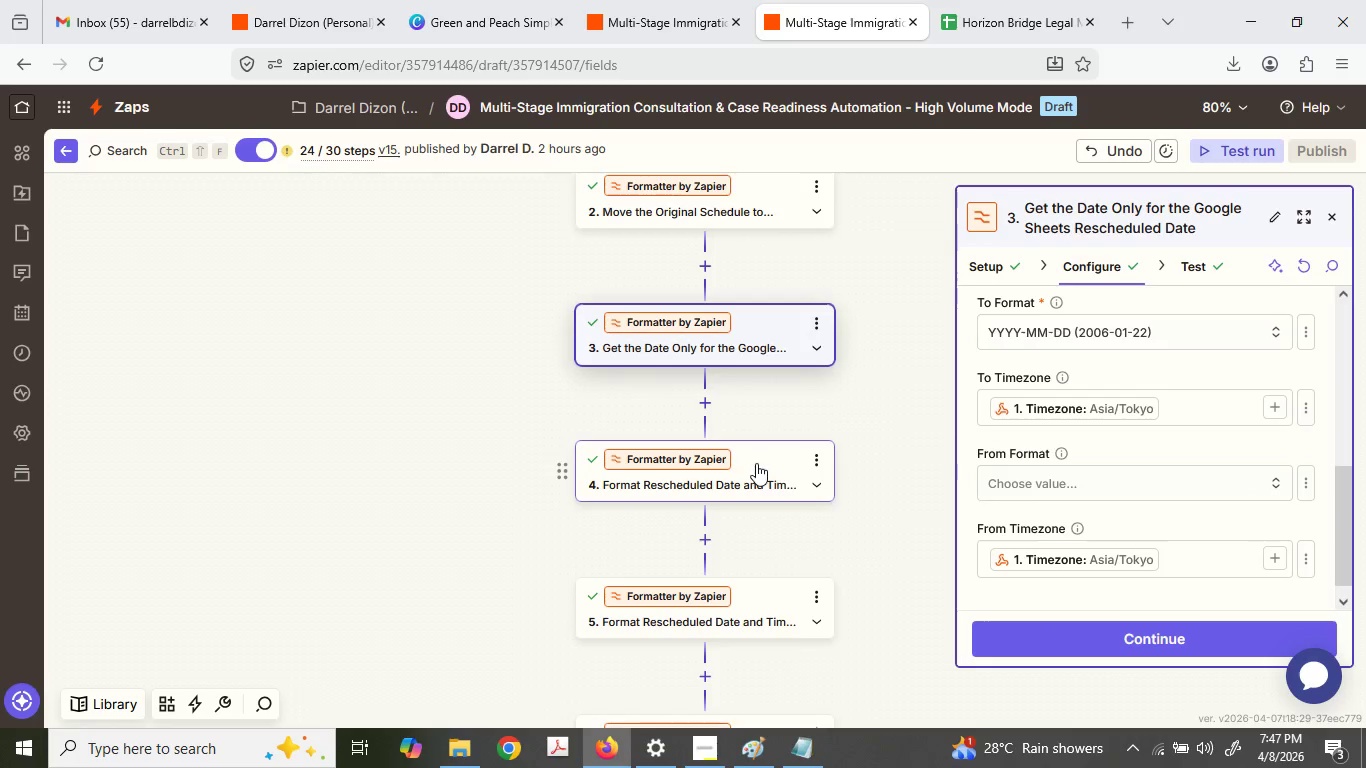 
left_click([746, 423])
 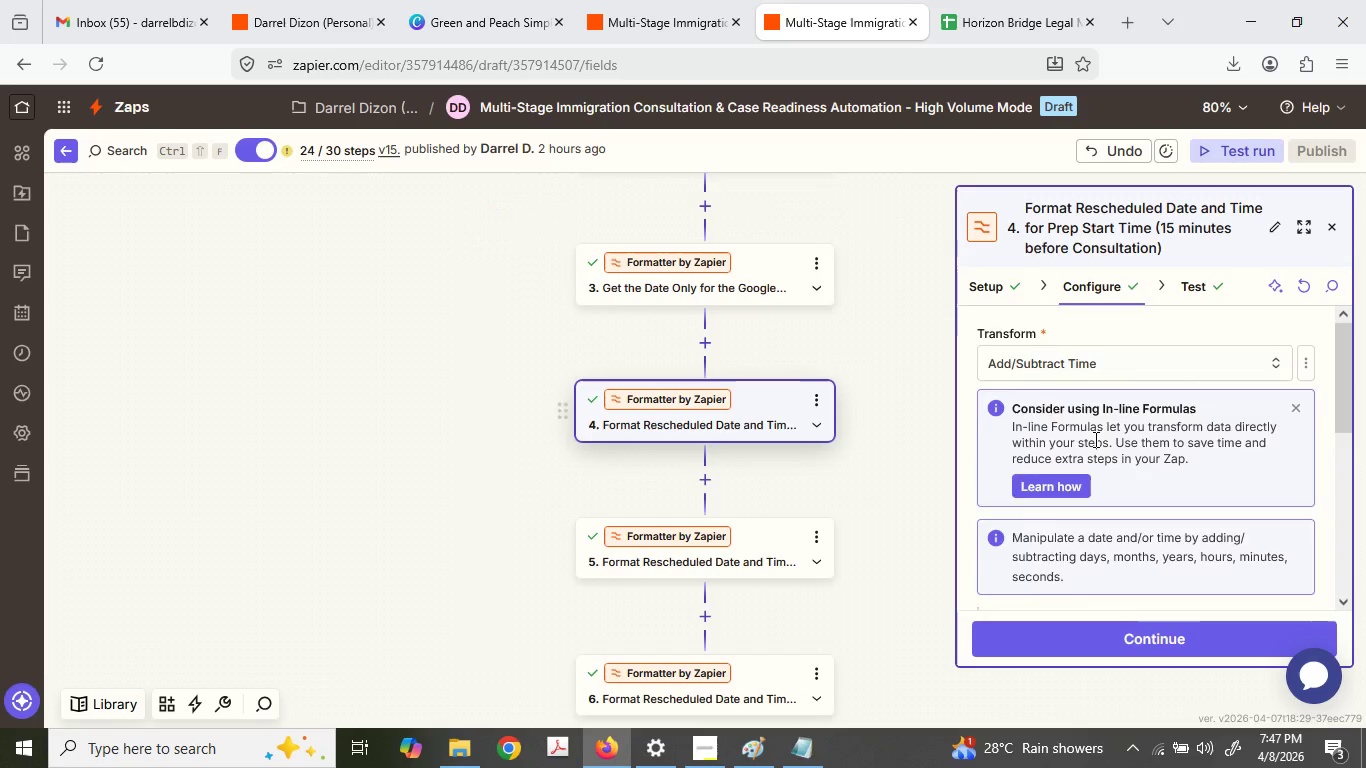 
scroll: coordinate [1094, 439], scroll_direction: down, amount: 4.0
 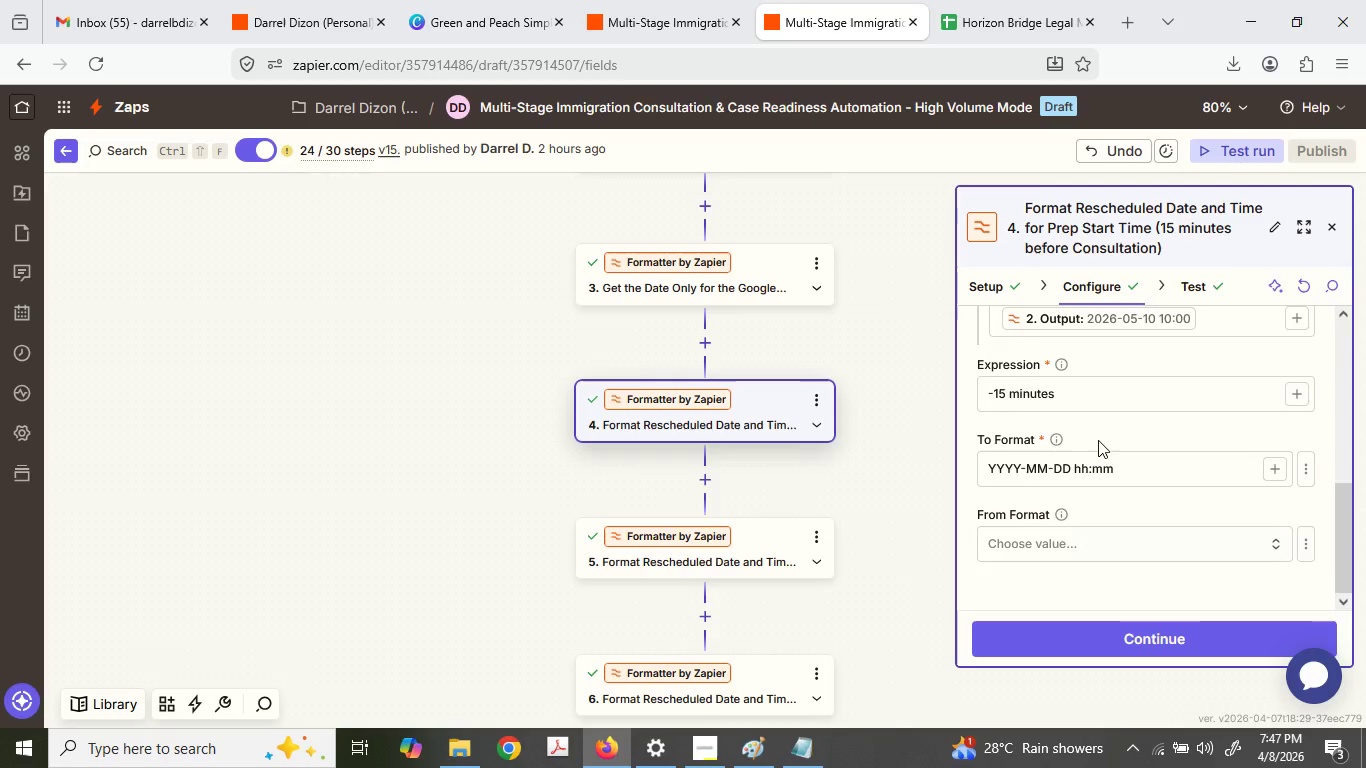 
scroll: coordinate [1098, 440], scroll_direction: up, amount: 1.0
 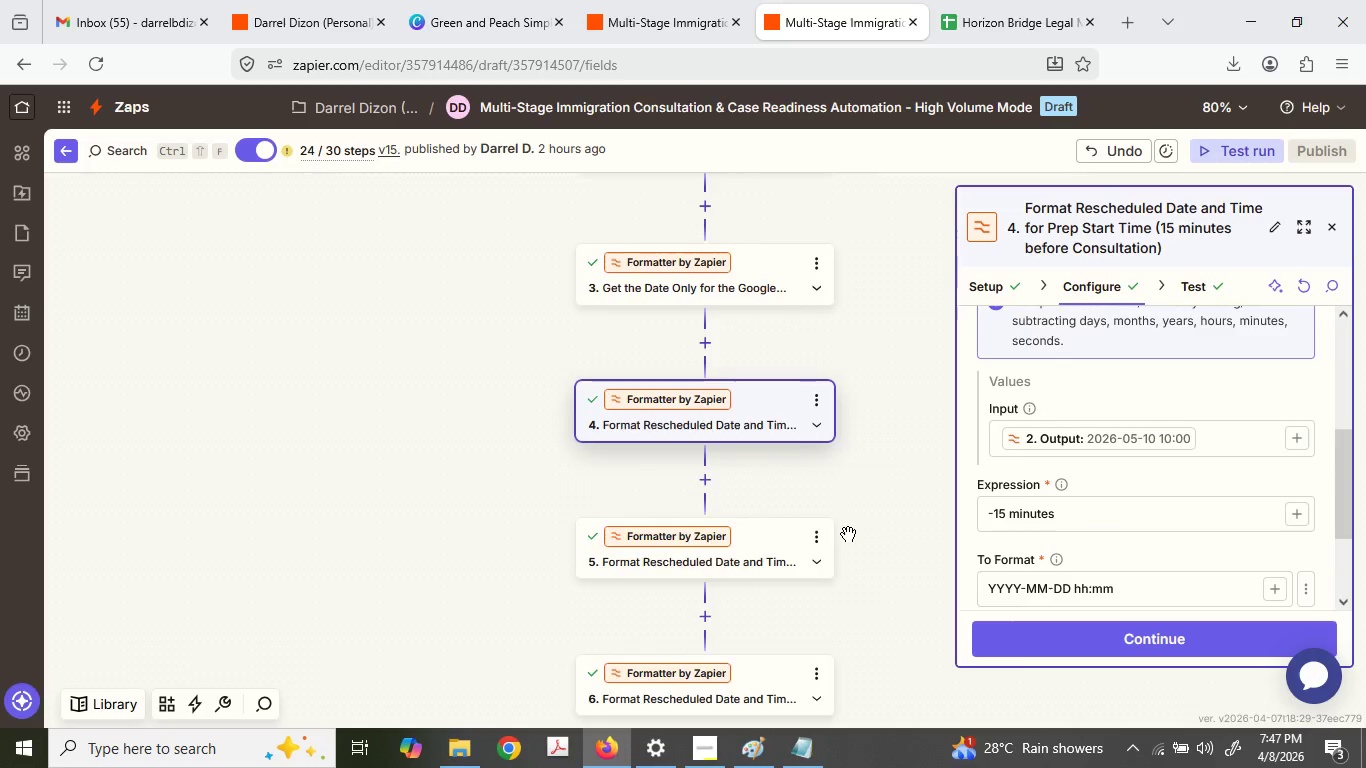 
left_click([467, 0])
 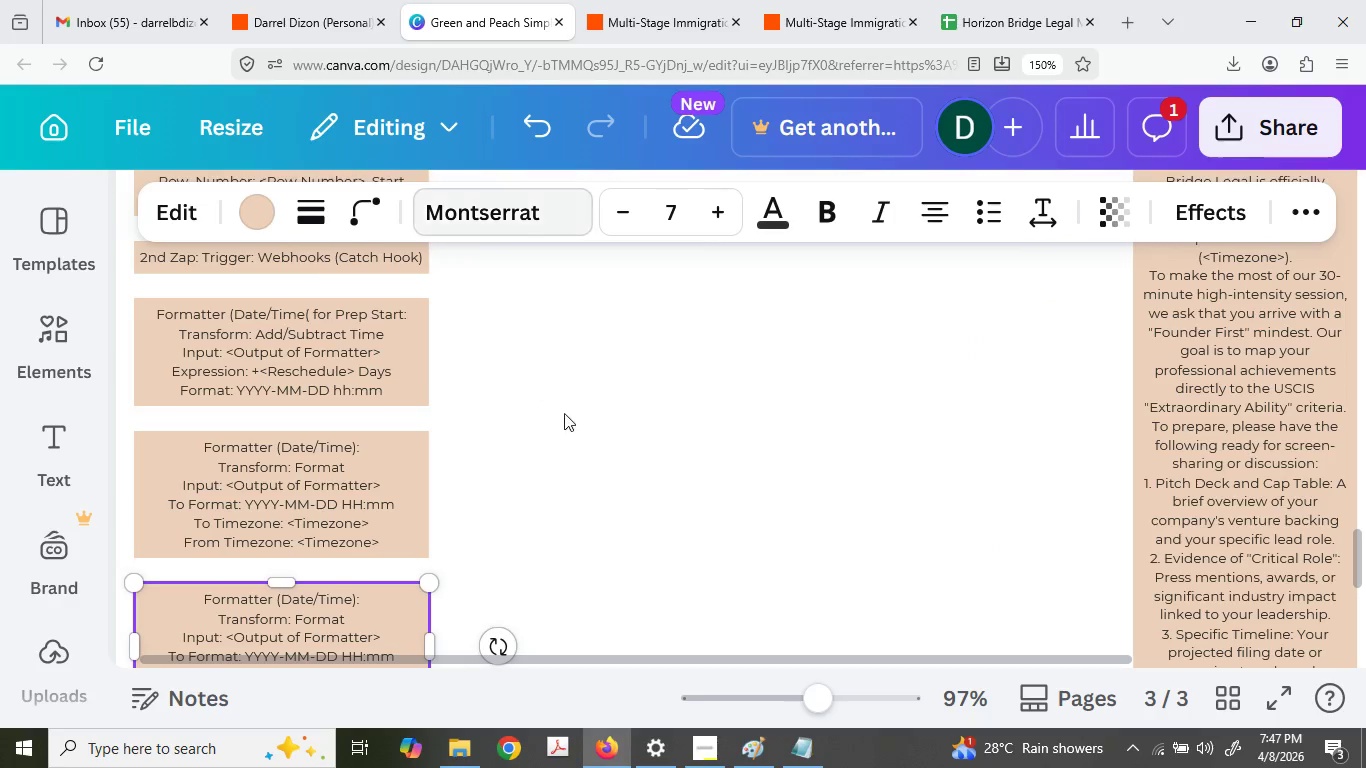 
scroll: coordinate [853, 509], scroll_direction: down, amount: 1.0
 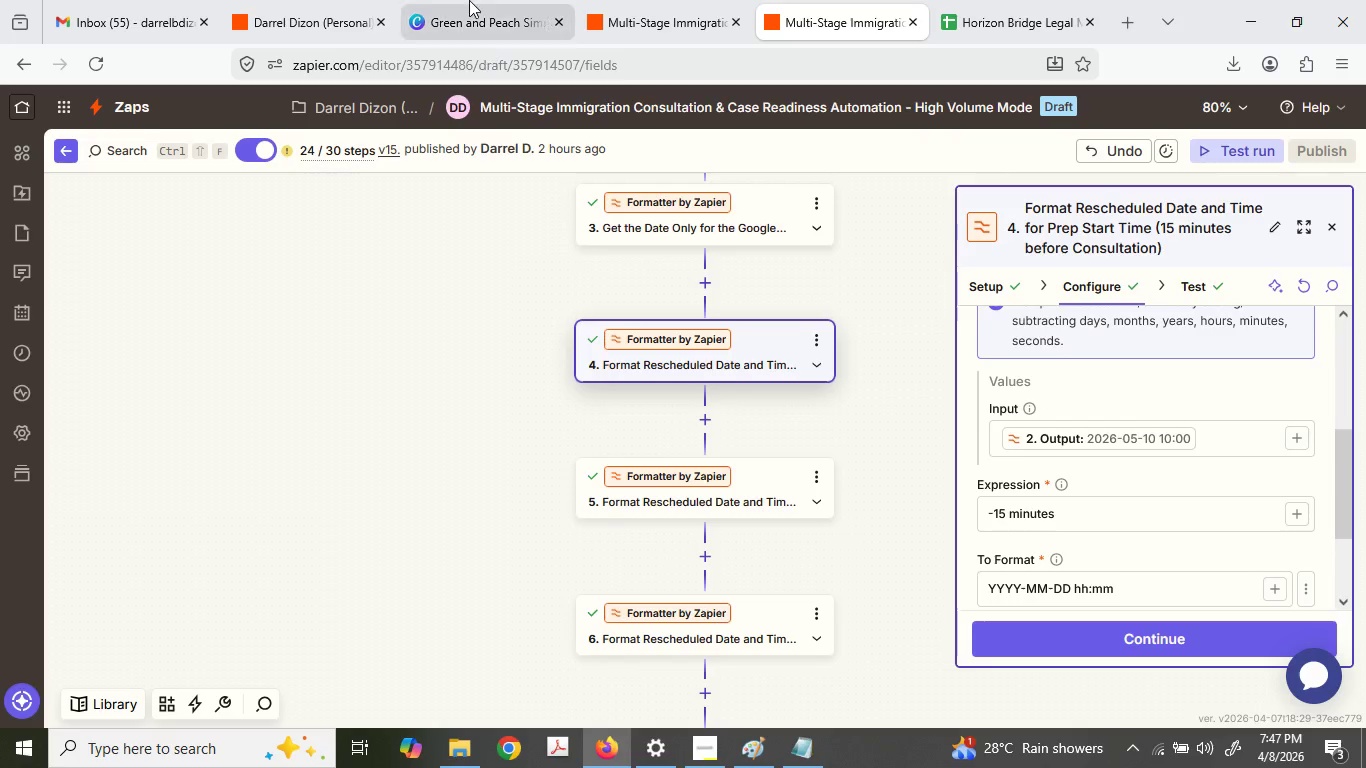 
scroll: coordinate [636, 515], scroll_direction: up, amount: 11.0
 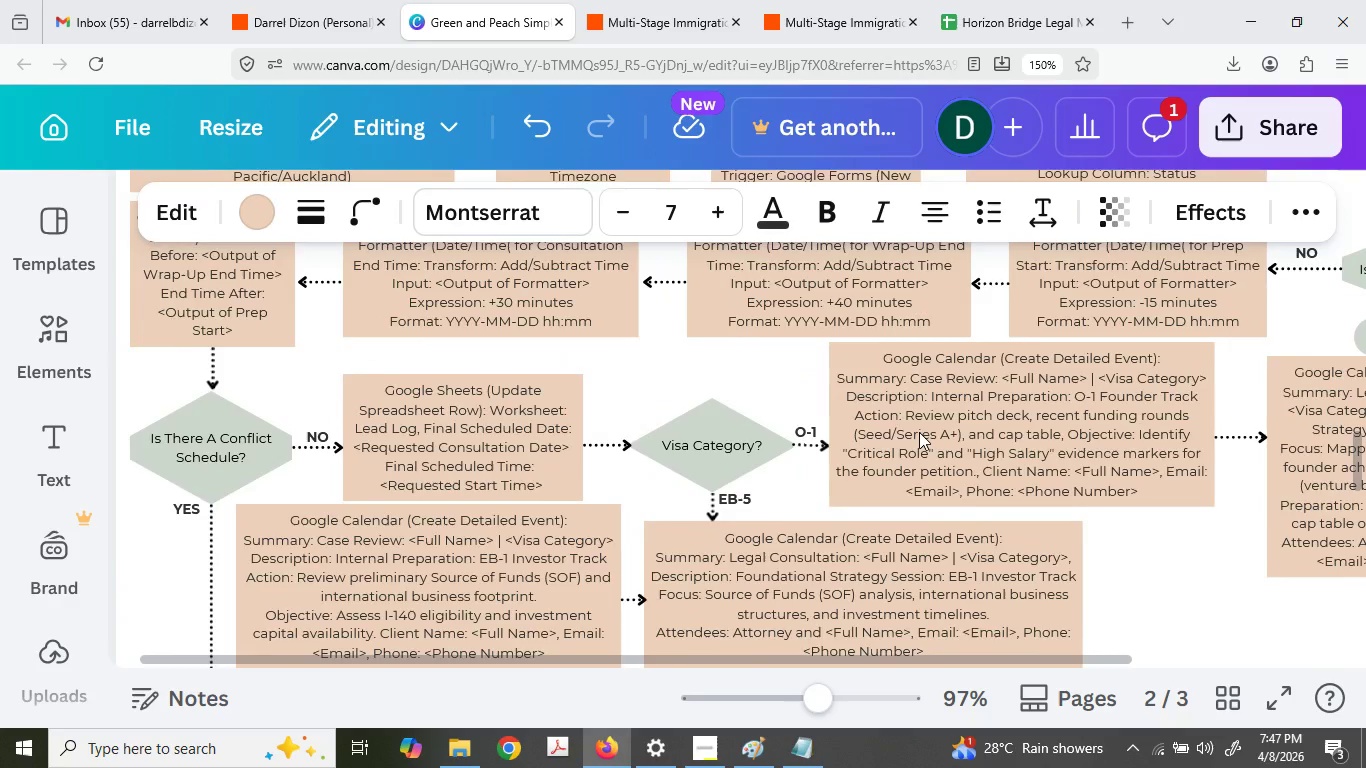 
double_click([1185, 381])
 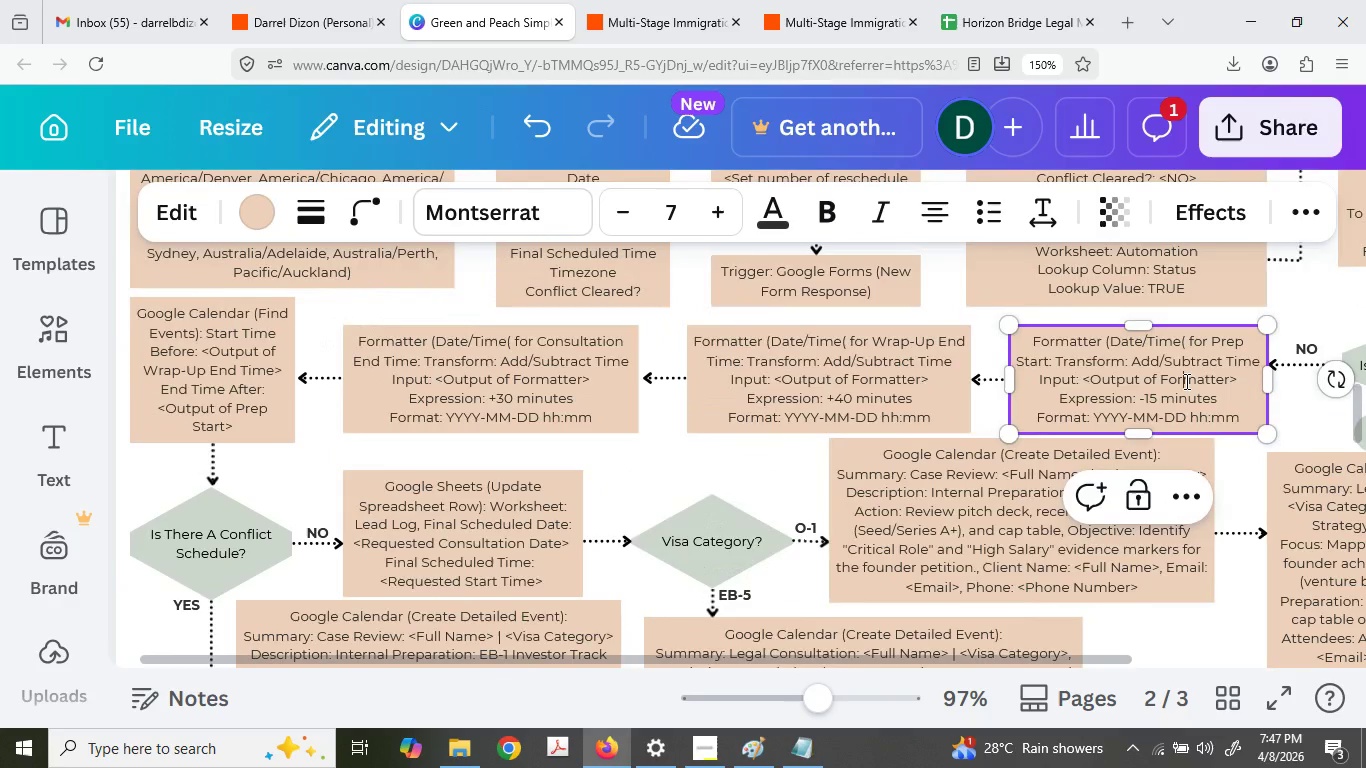 
scroll: coordinate [919, 432], scroll_direction: up, amount: 1.0
 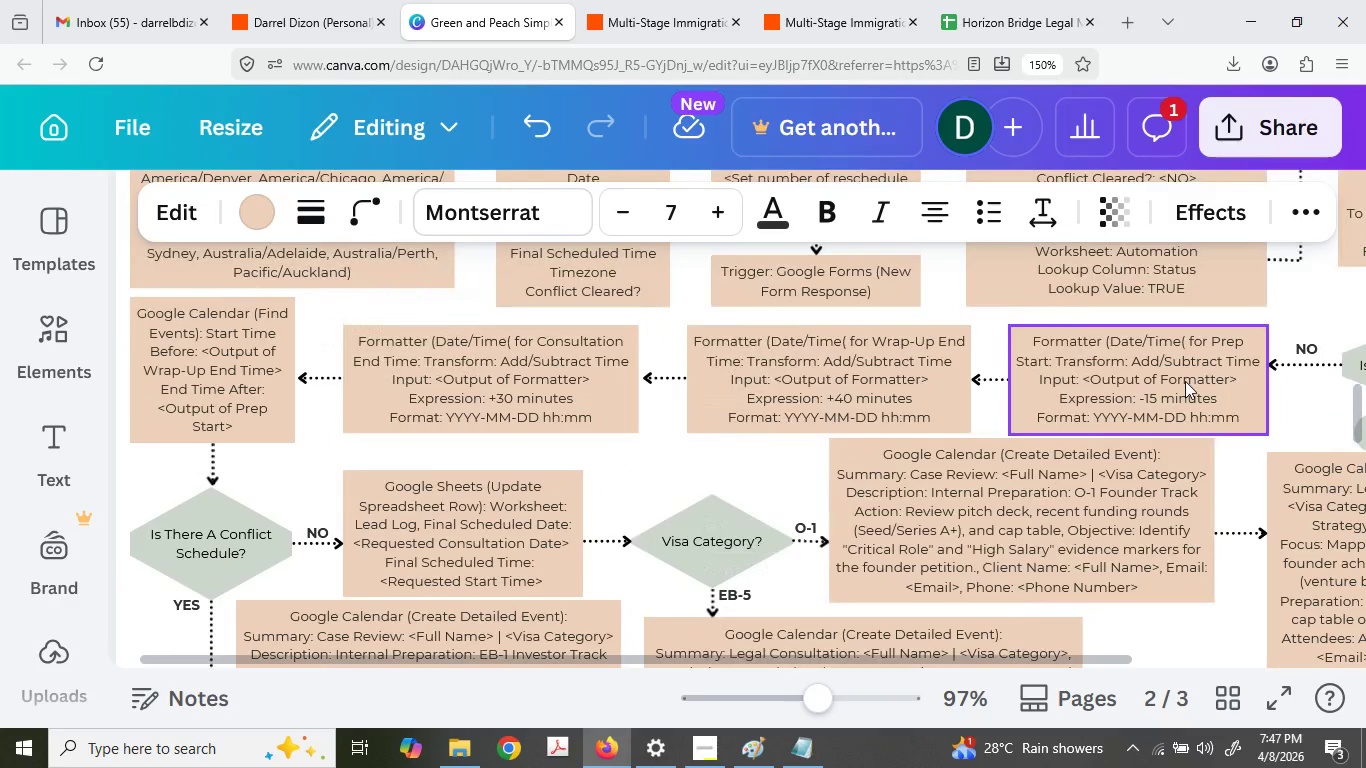 
key(Control+A)
 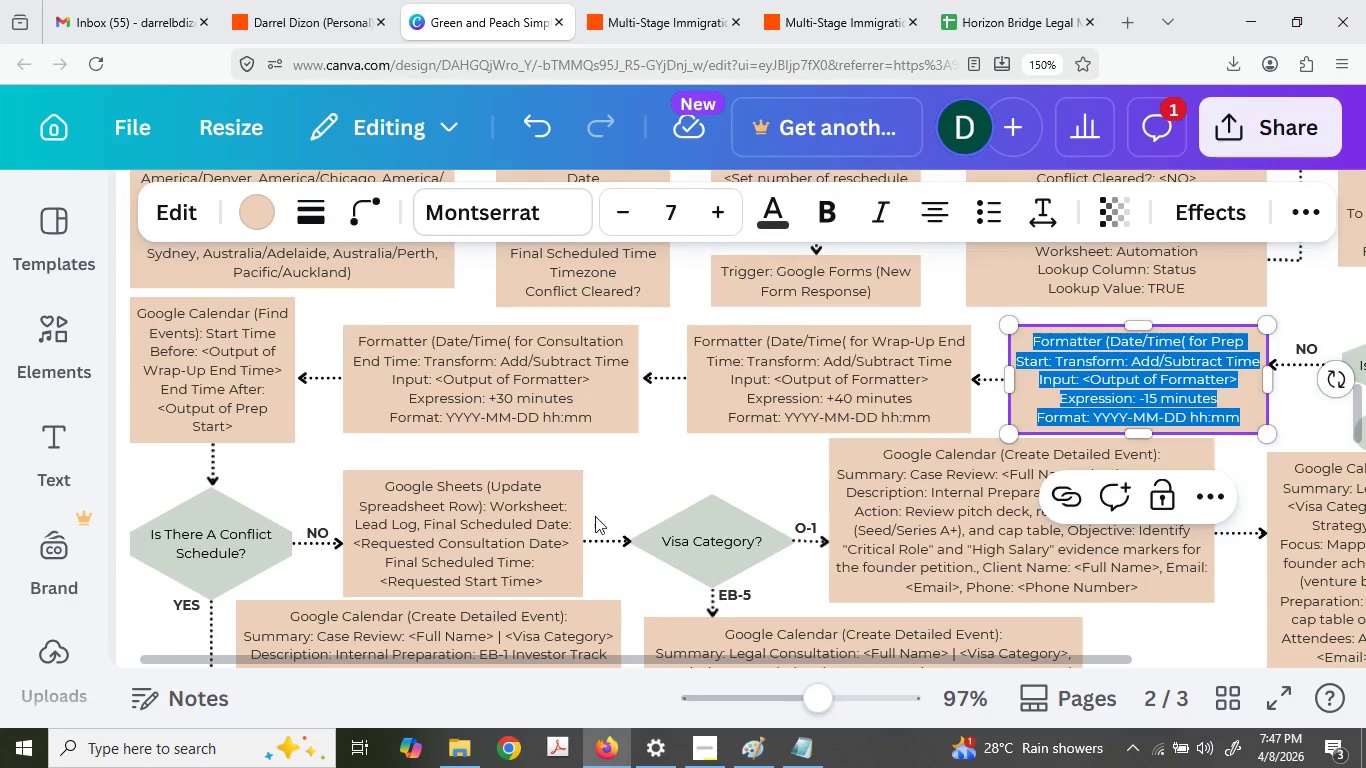 
key(Control+C)
 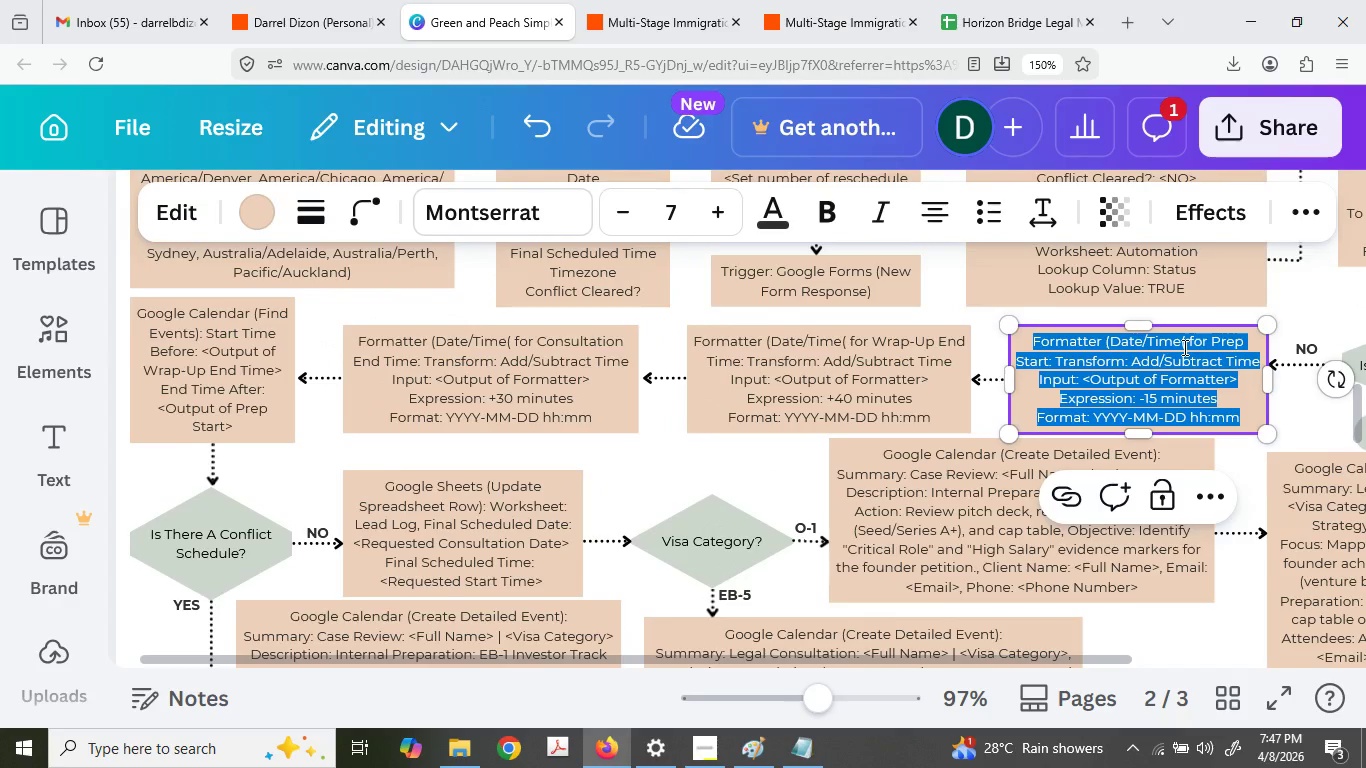 
left_click([1174, 350])
 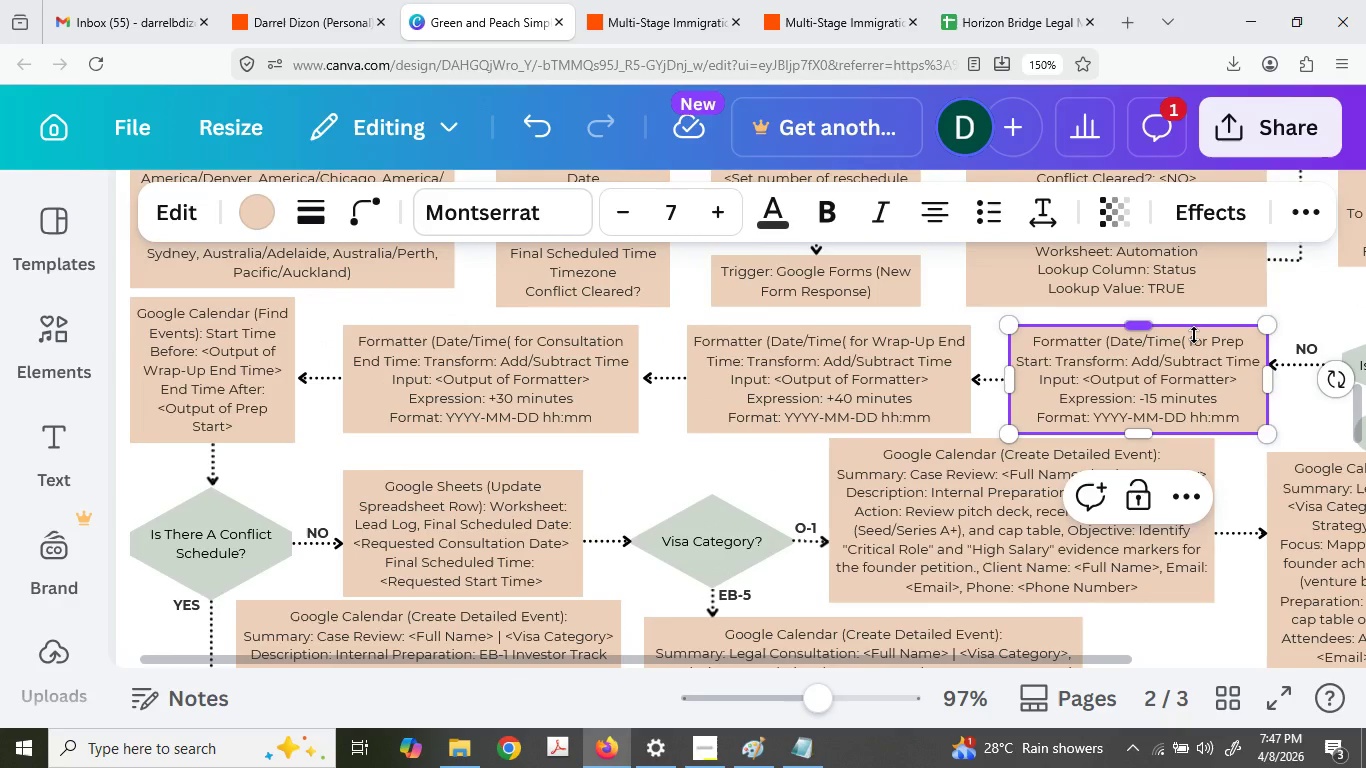 
left_click([1193, 335])
 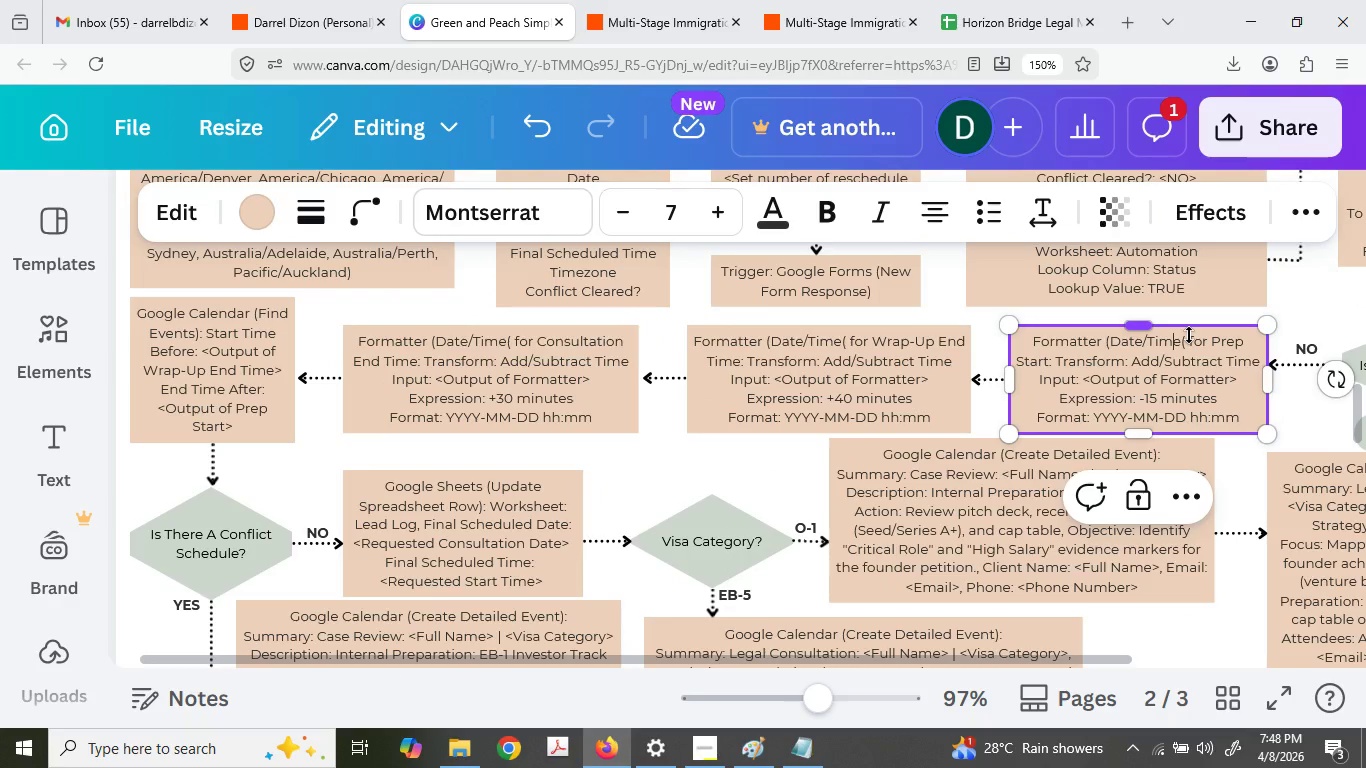 
left_click([1189, 335])
 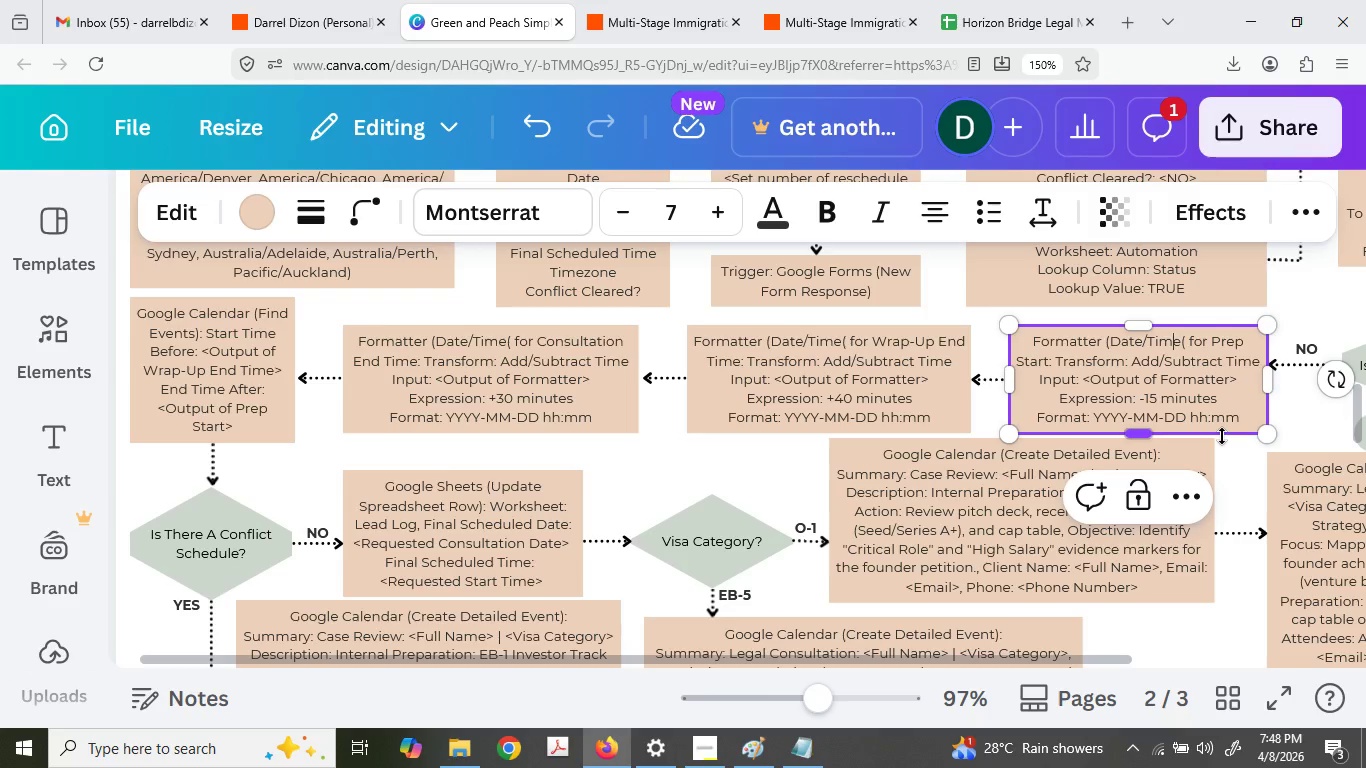 
key(ArrowRight)
 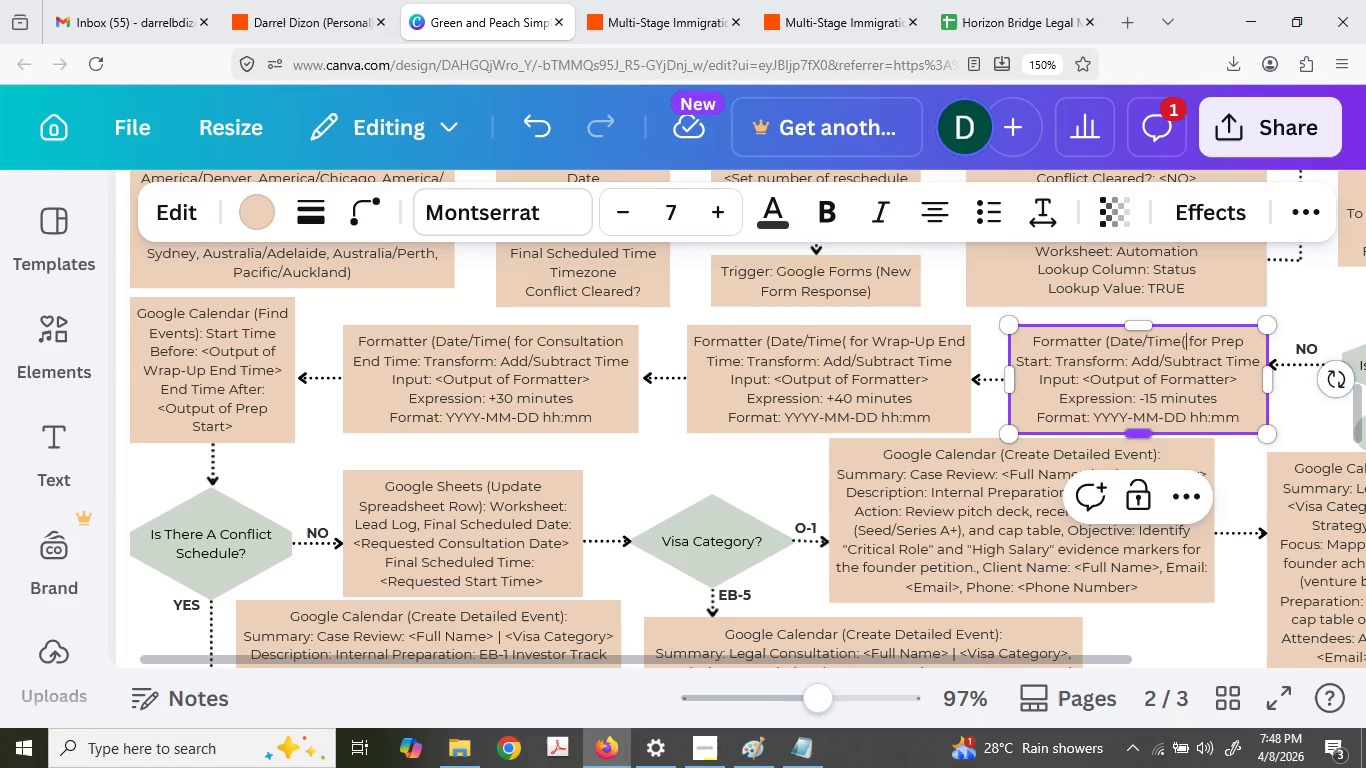 
key(ArrowRight)
 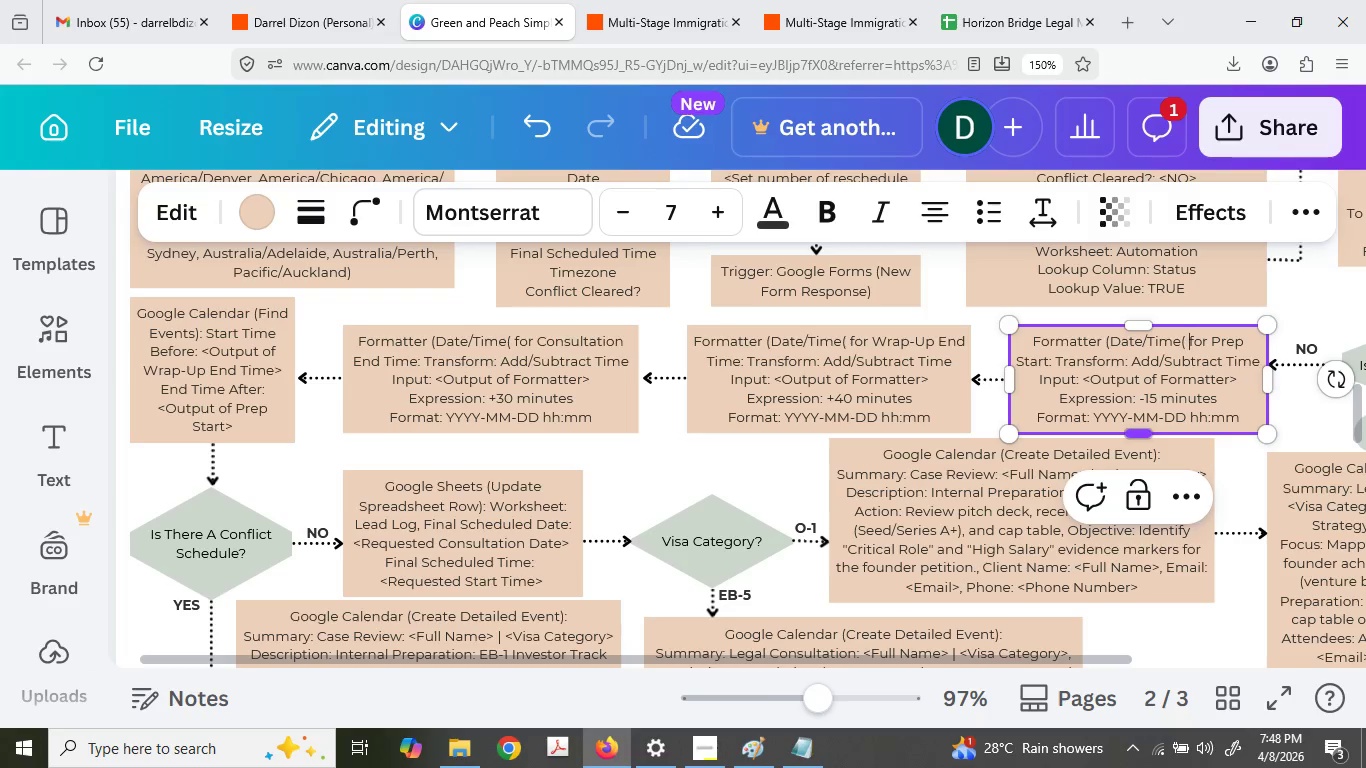 
key(ArrowRight)
 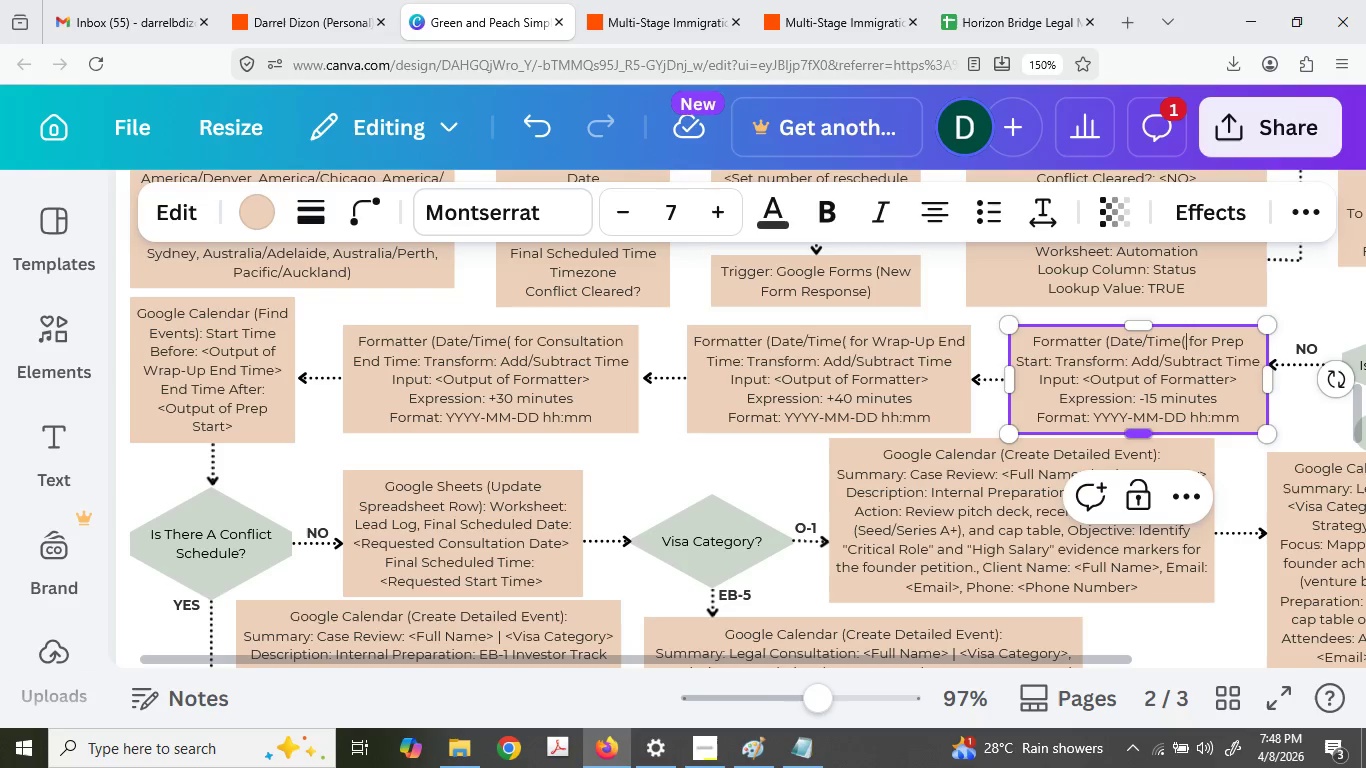 
key(ArrowLeft)
 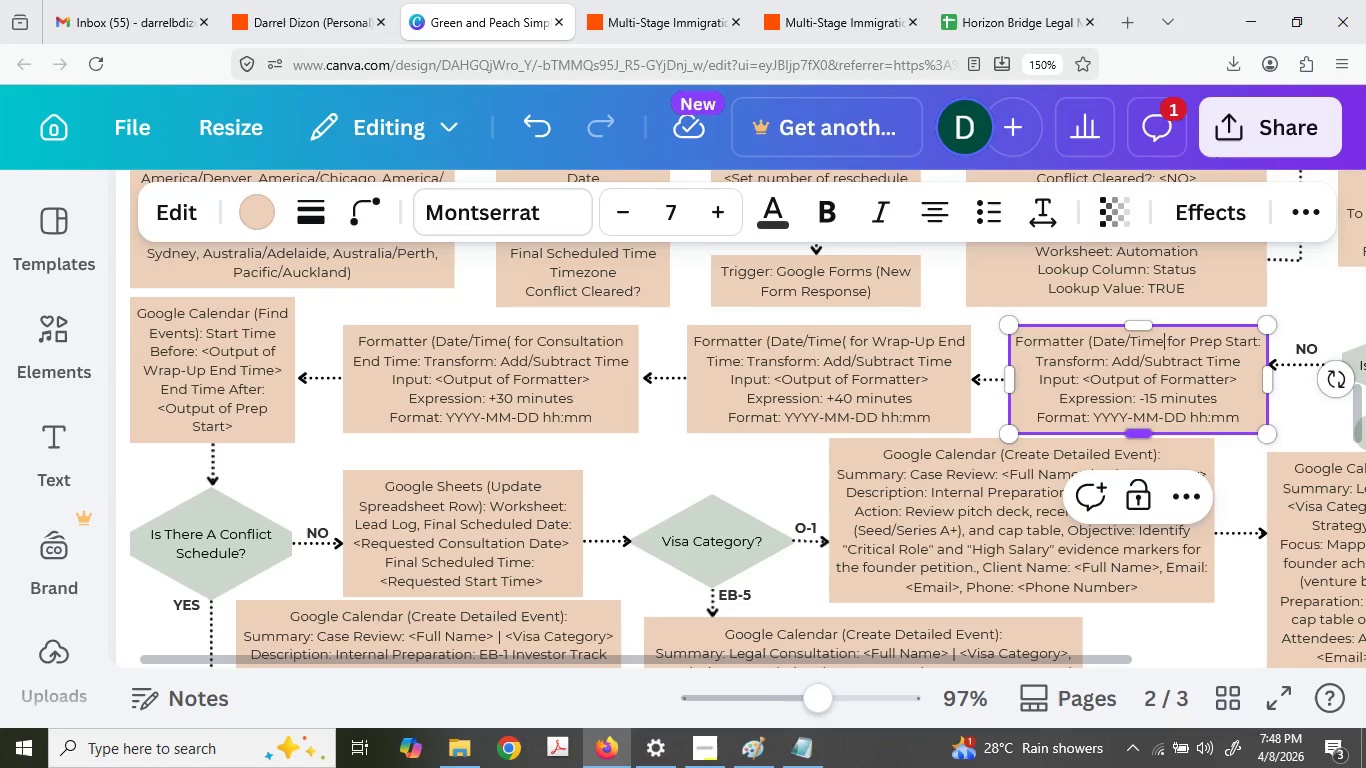 
key(Backspace)
 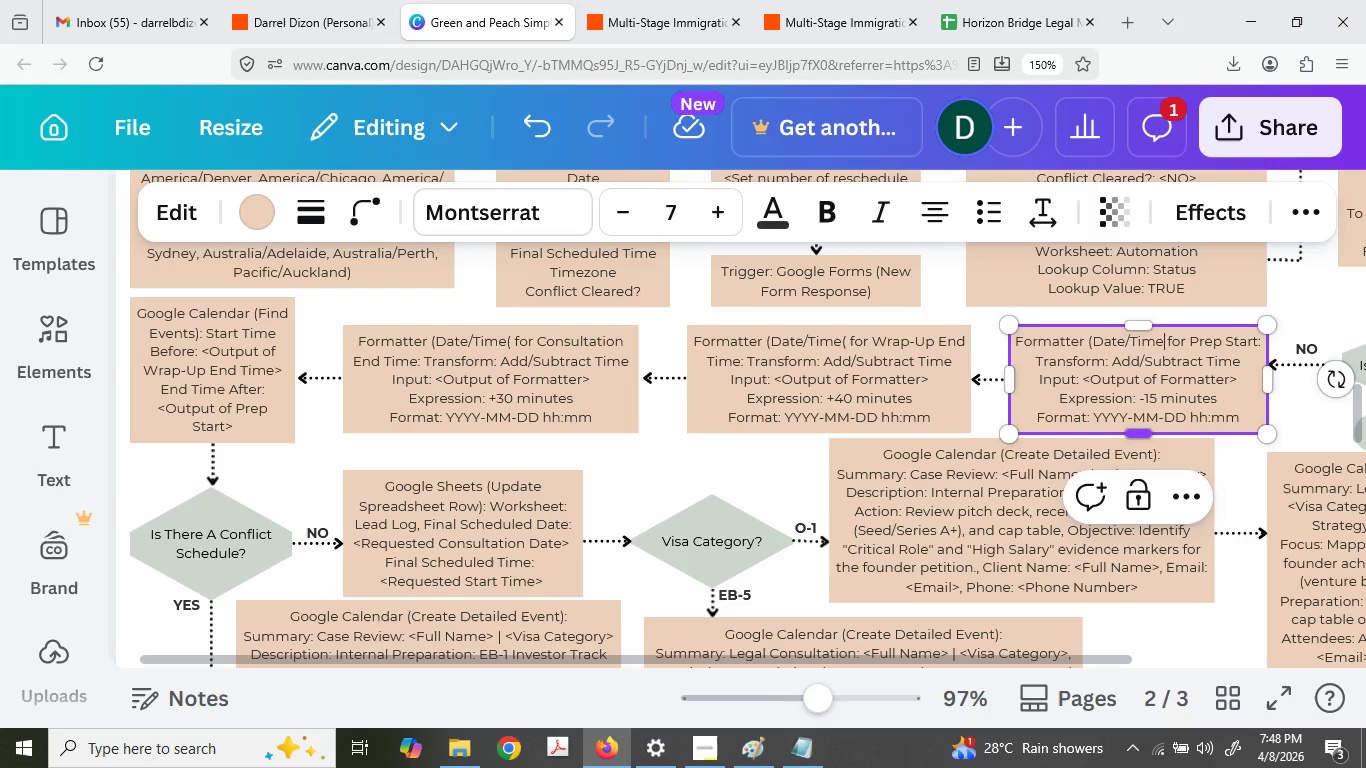 
key(Shift+0)
 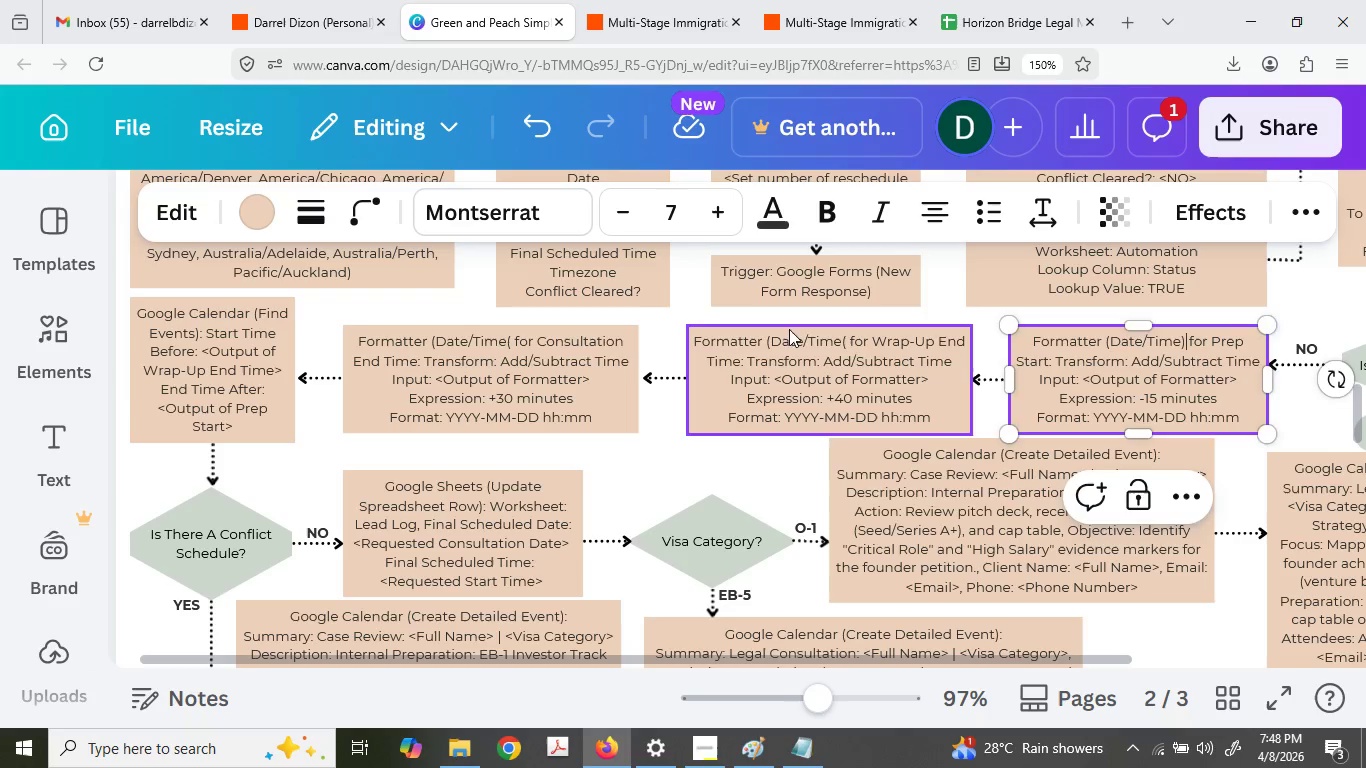 
double_click([815, 342])
 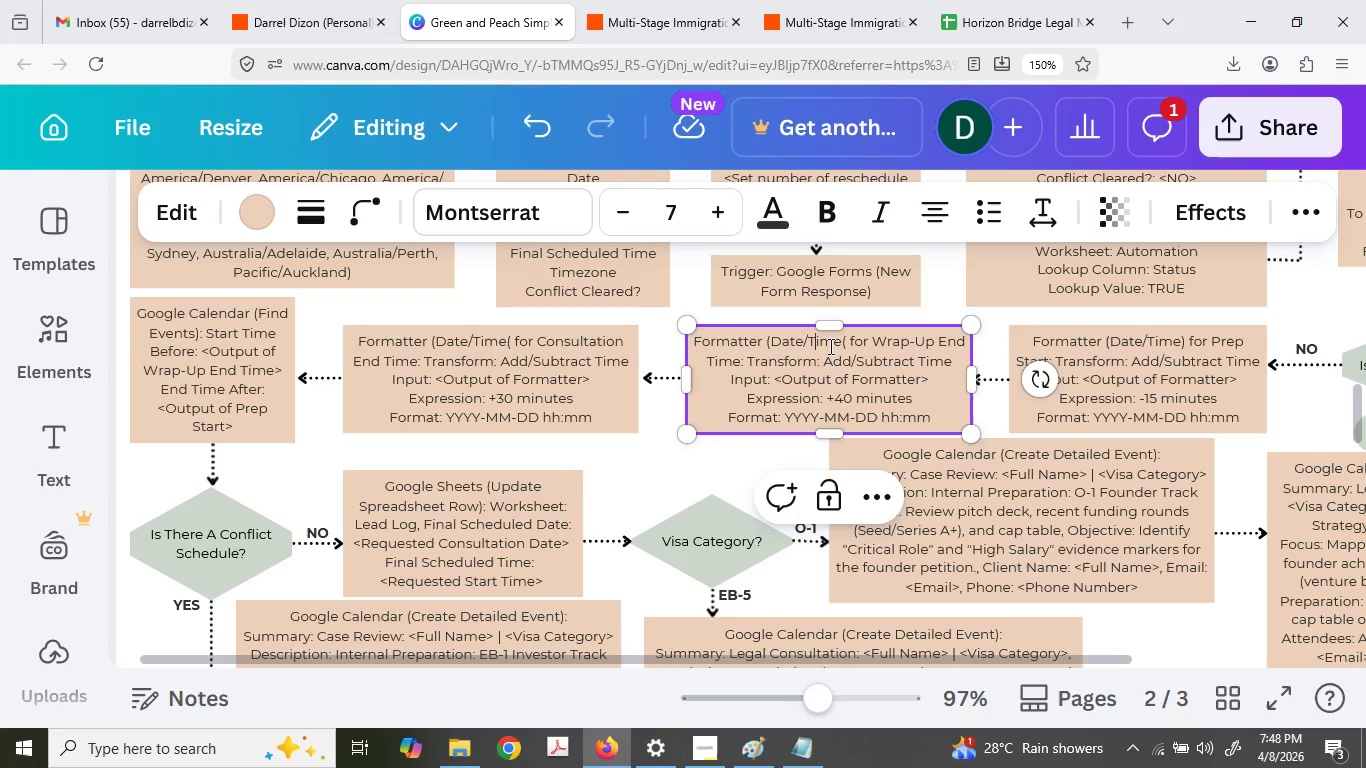 
triple_click([830, 346])
 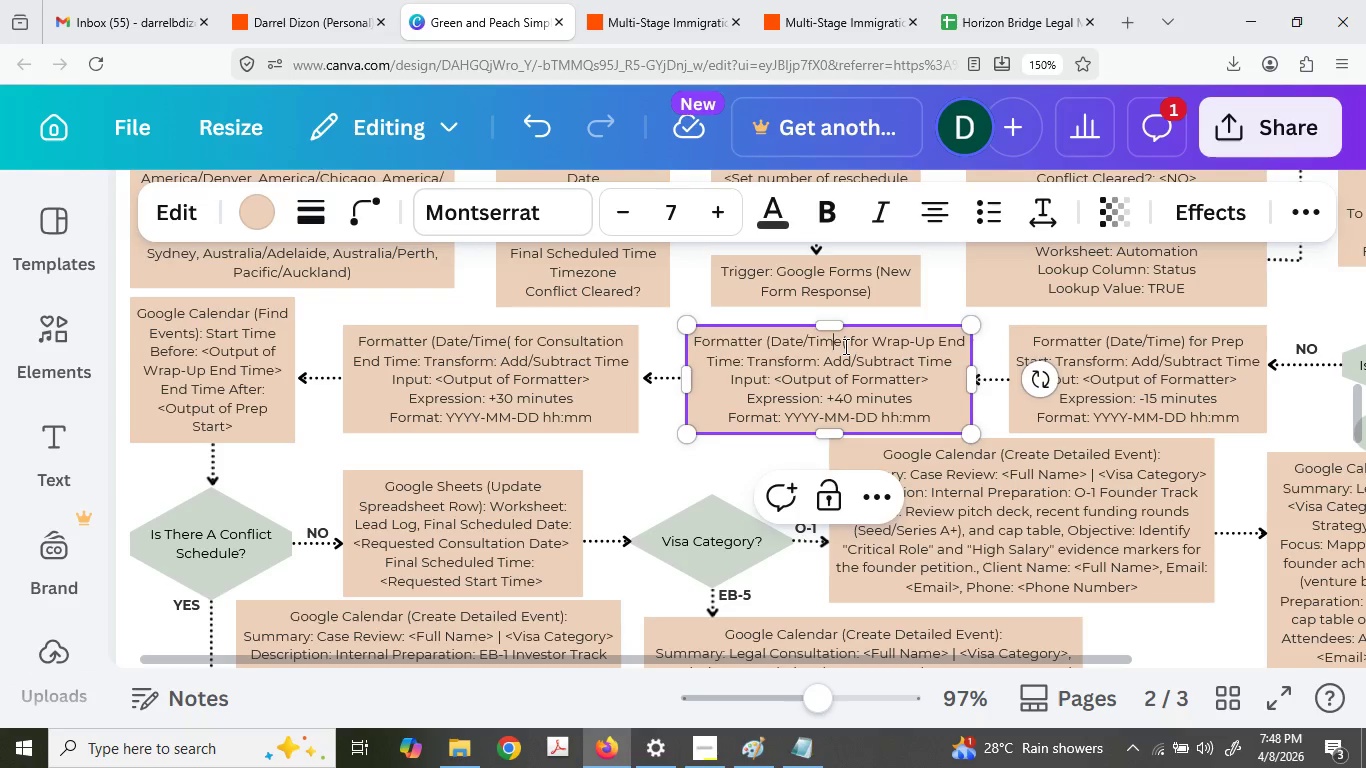 
triple_click([844, 346])
 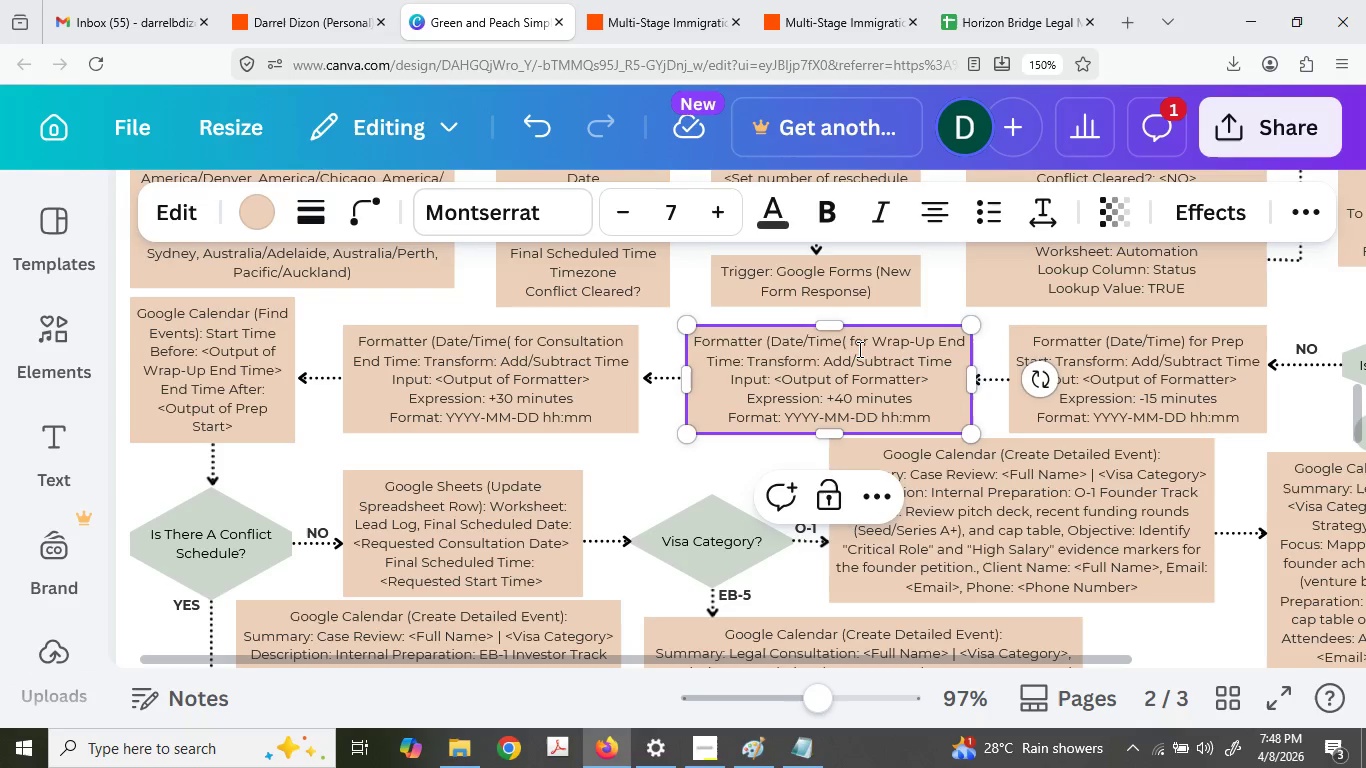 
key(Backspace)
 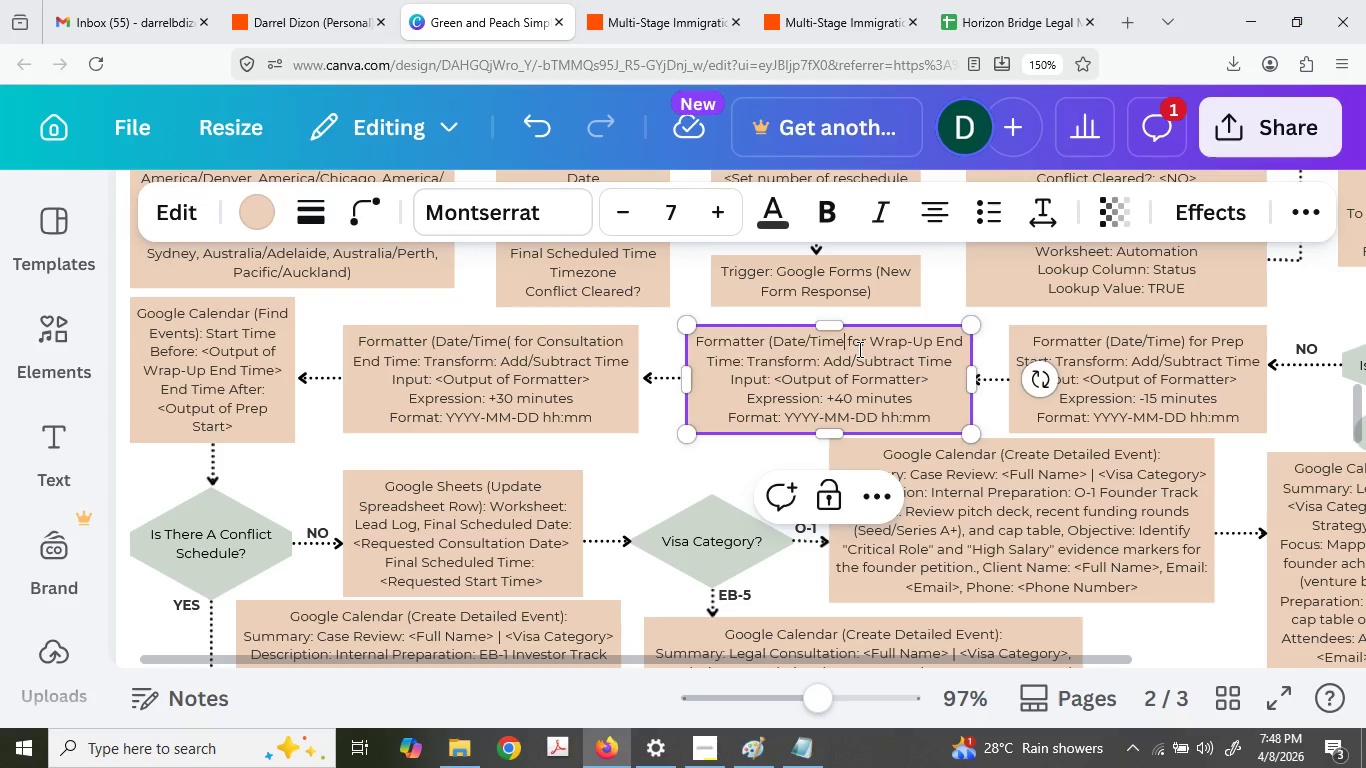 
key(Shift+ShiftLeft)
 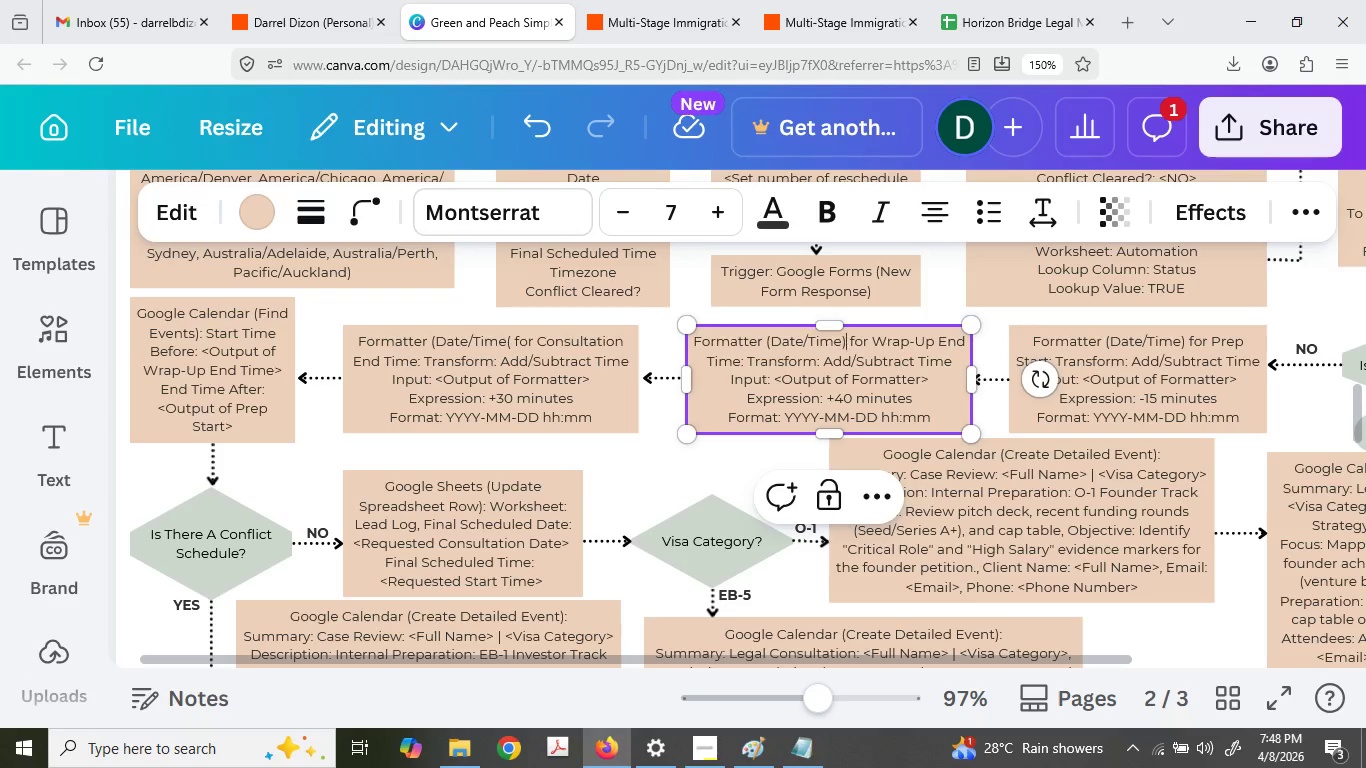 
key(Shift+0)
 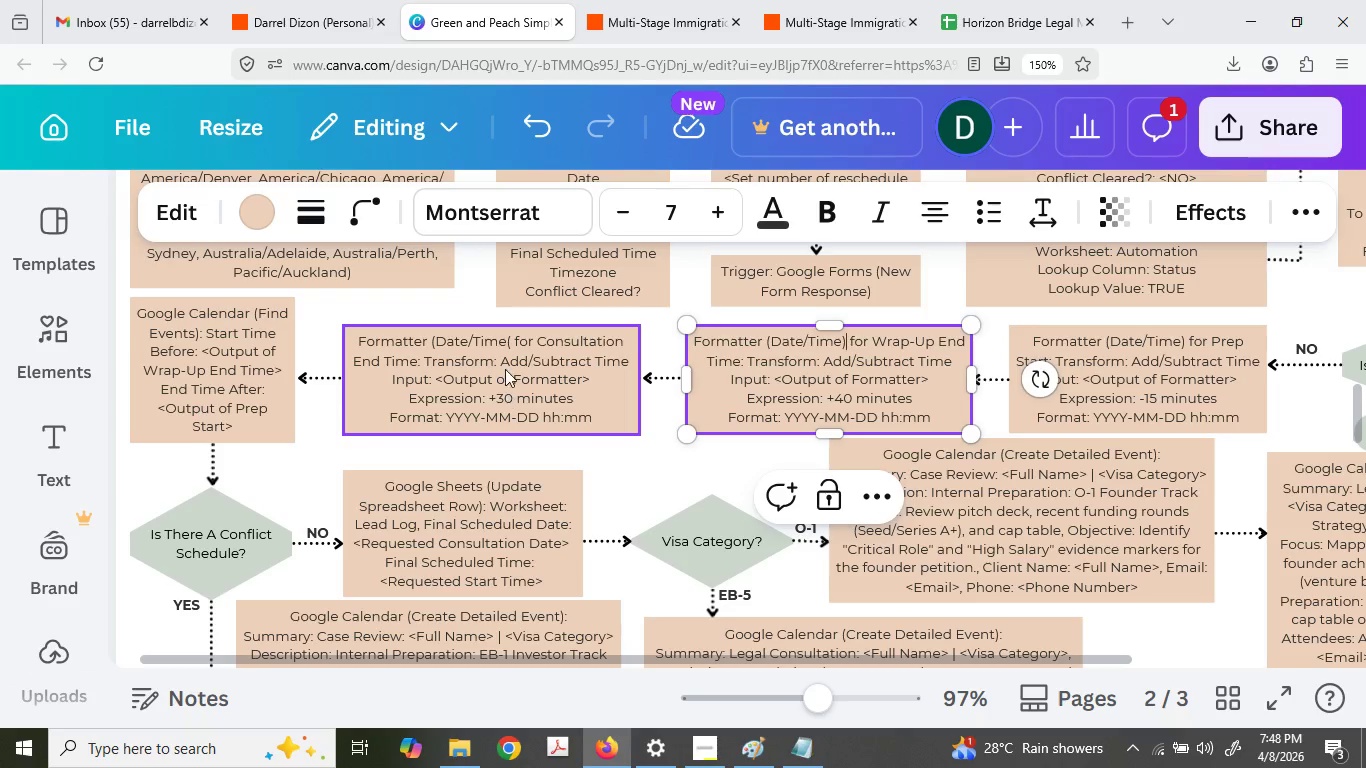 
double_click([505, 369])
 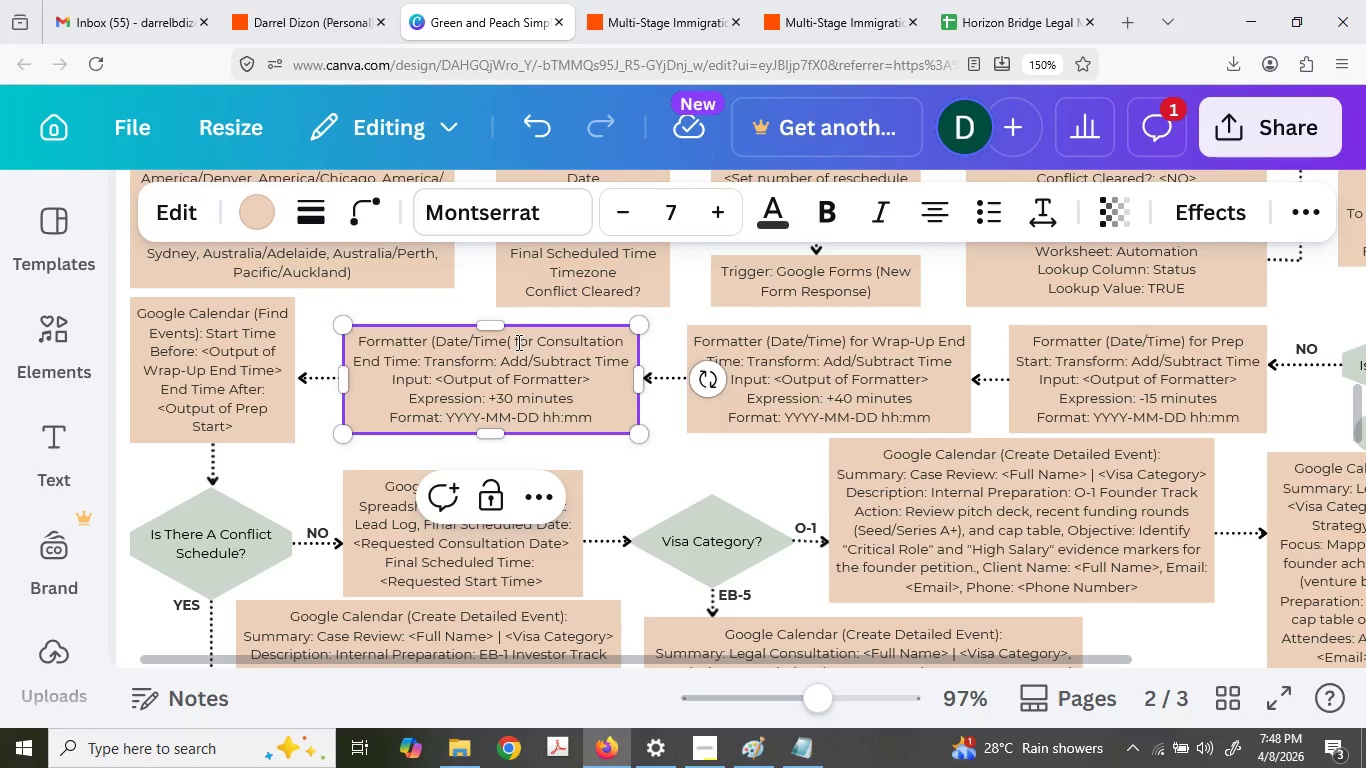 
left_click([508, 338])
 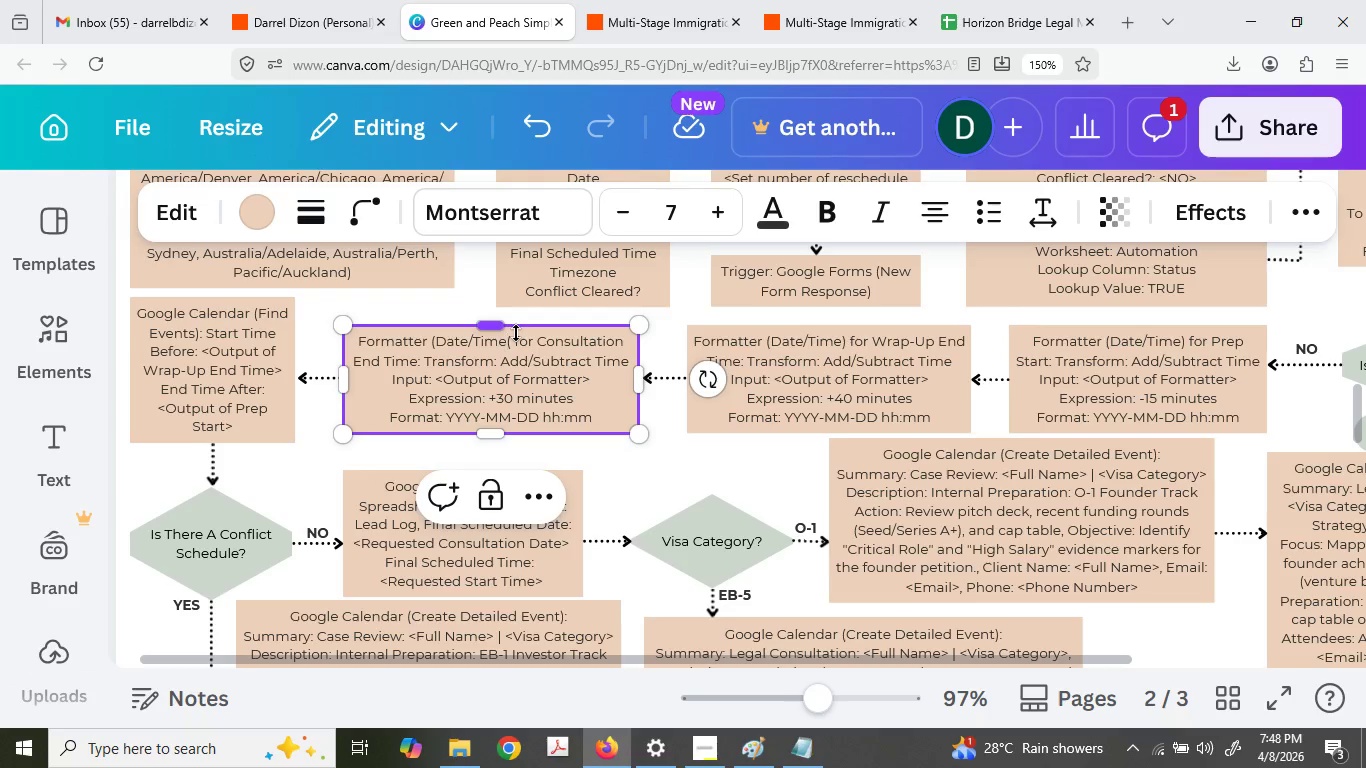 
key(ArrowRight)
 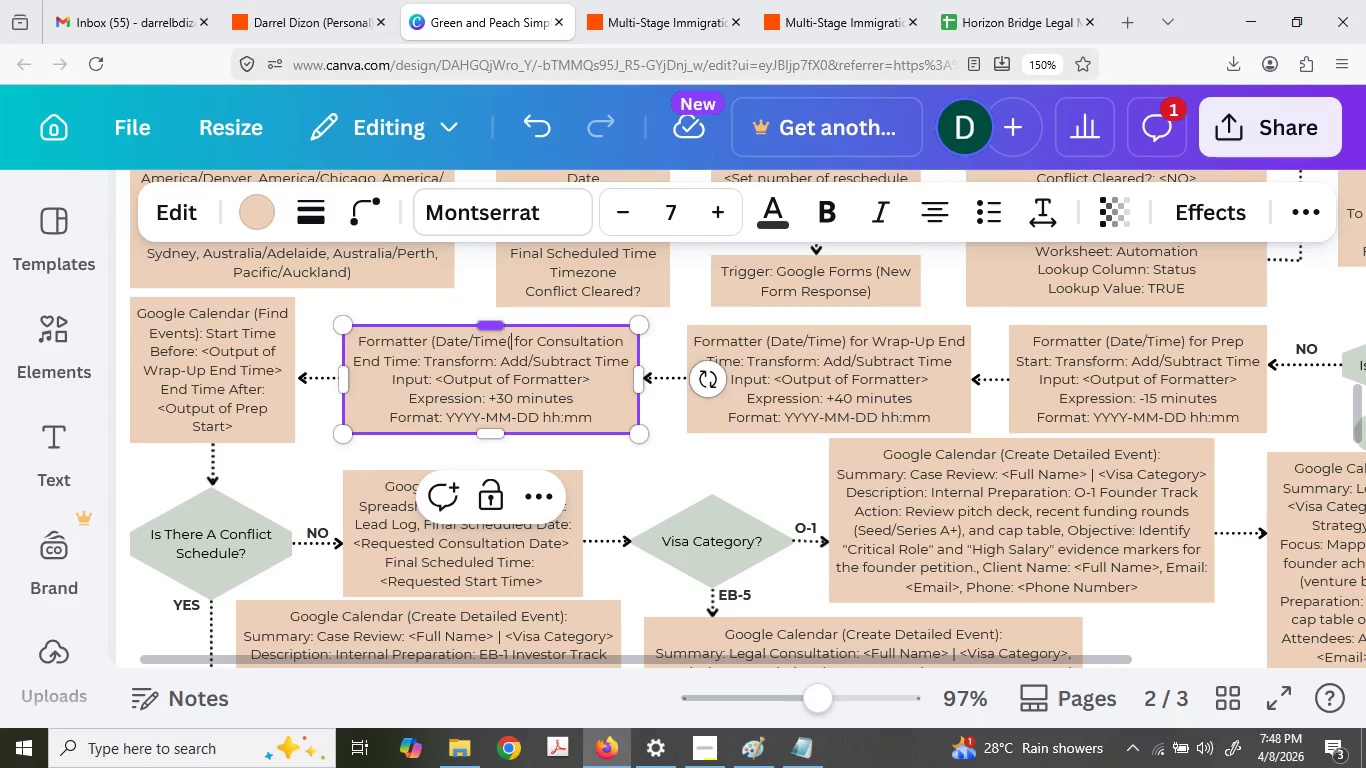 
key(Shift+Backspace)
 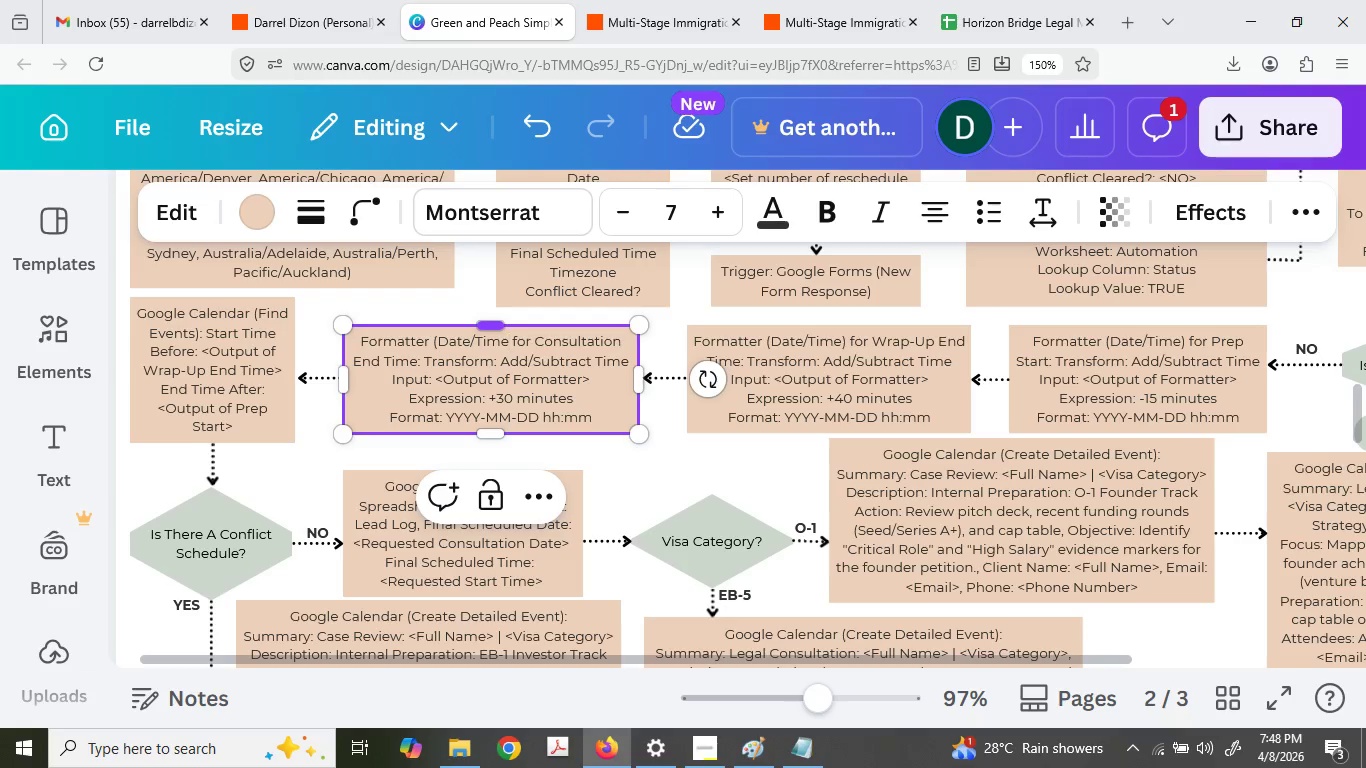 
key(Shift+0)
 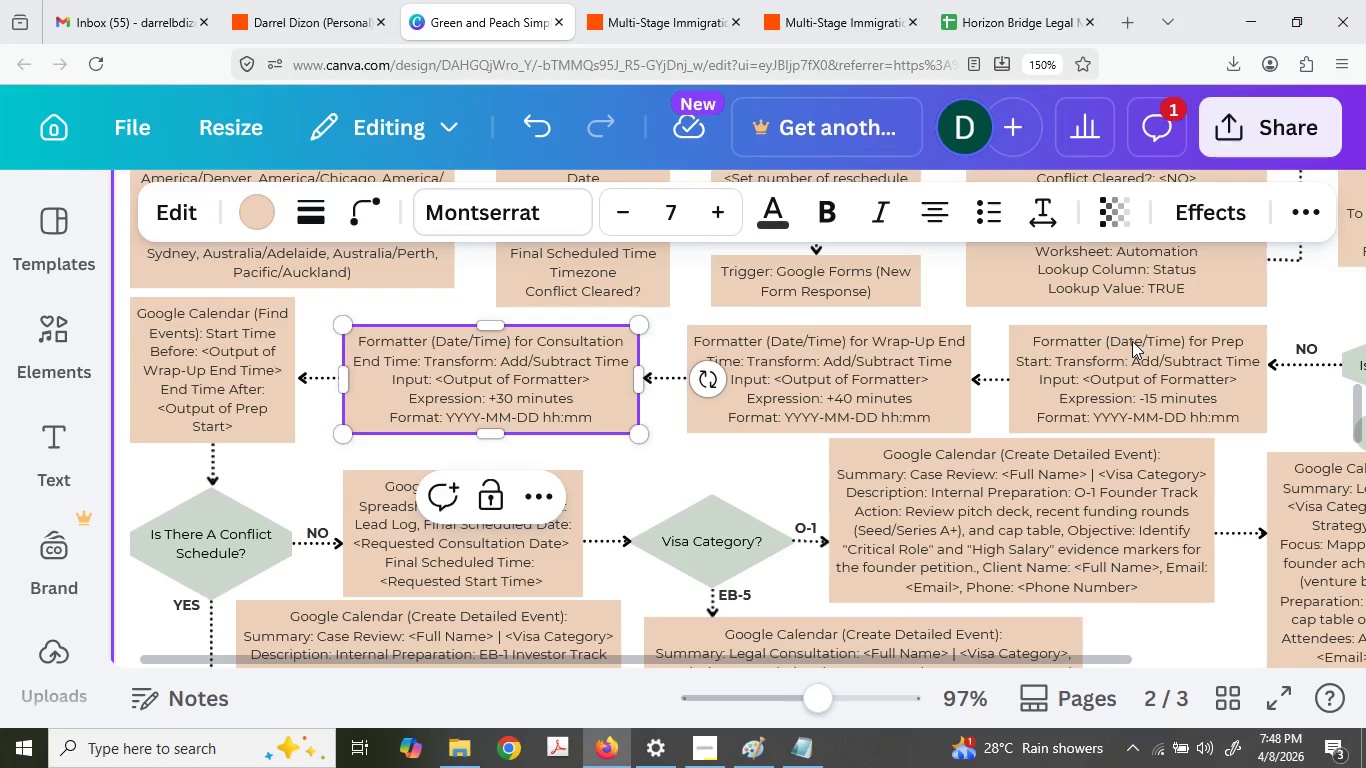 
double_click([1129, 353])
 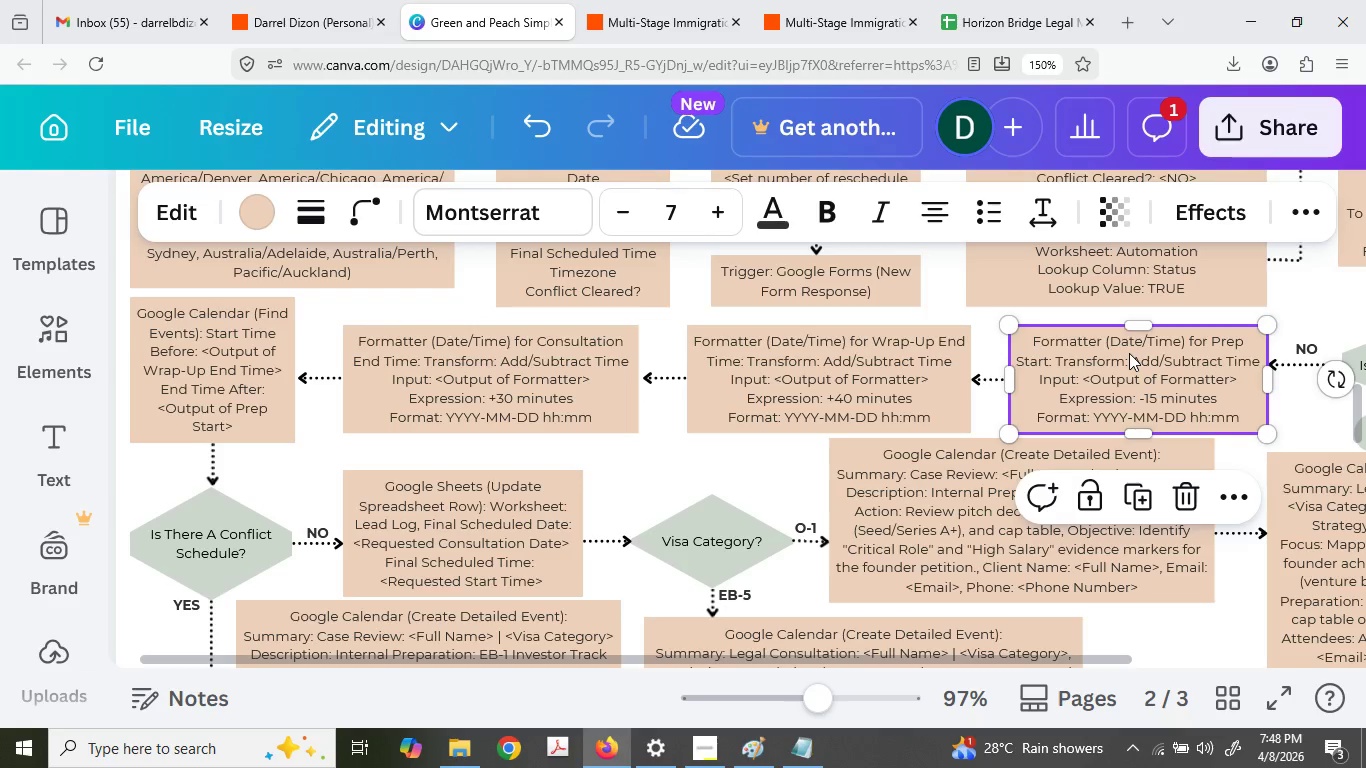 
key(Control+ControlLeft)
 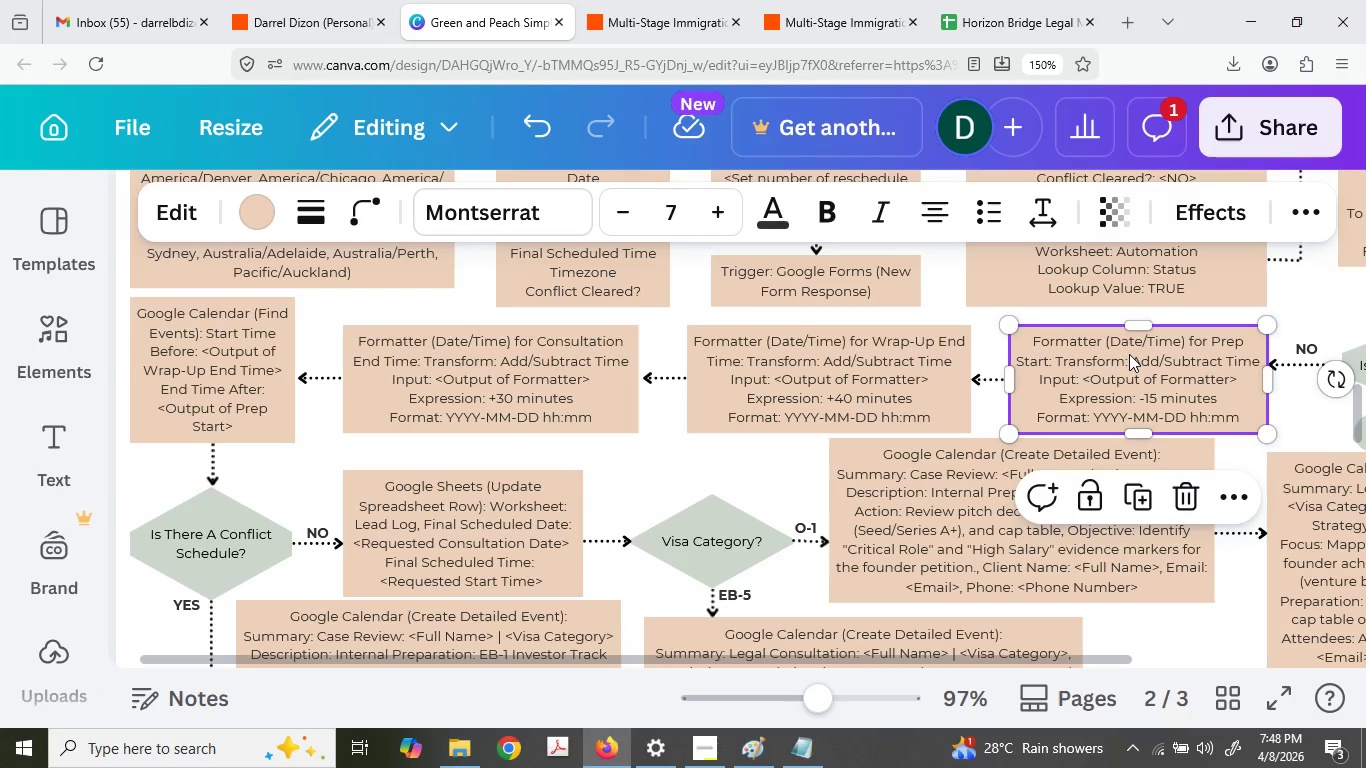 
left_click([1129, 354])
 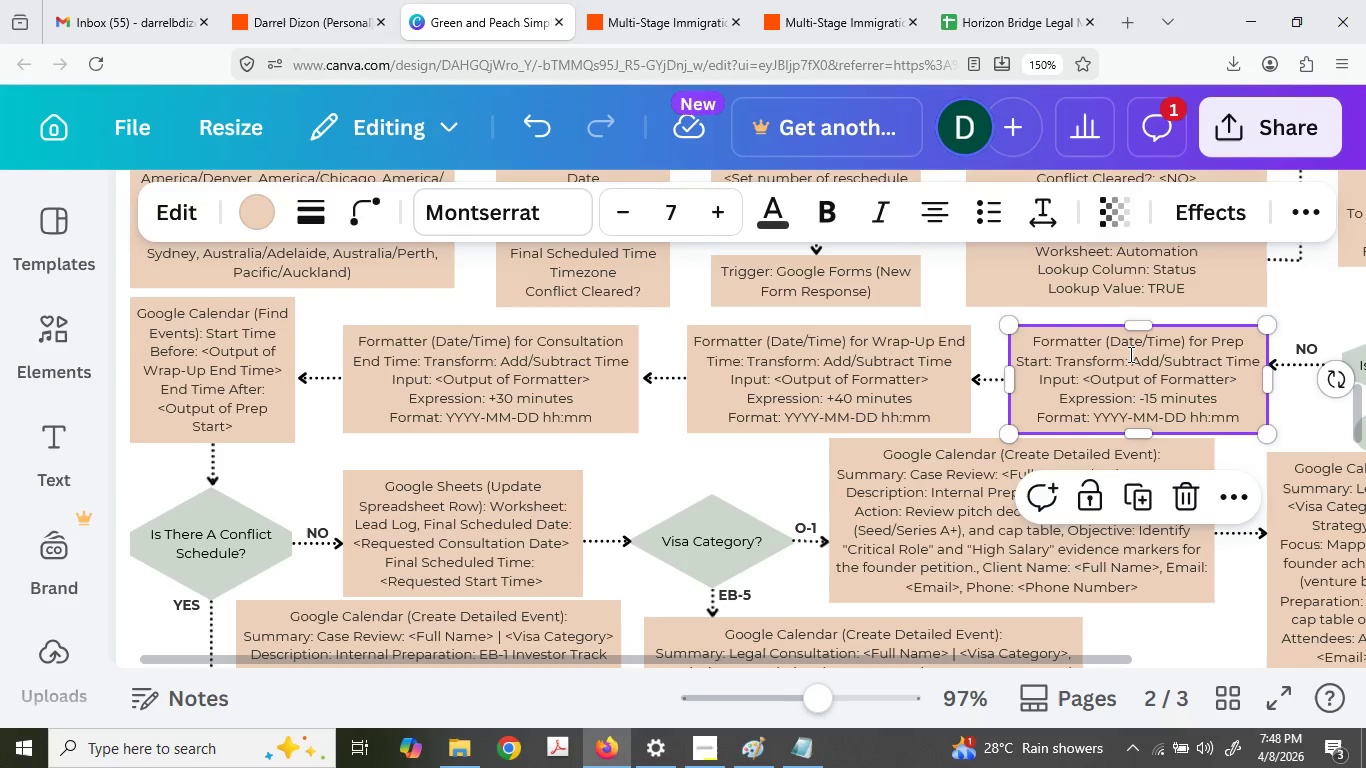 
double_click([1129, 354])
 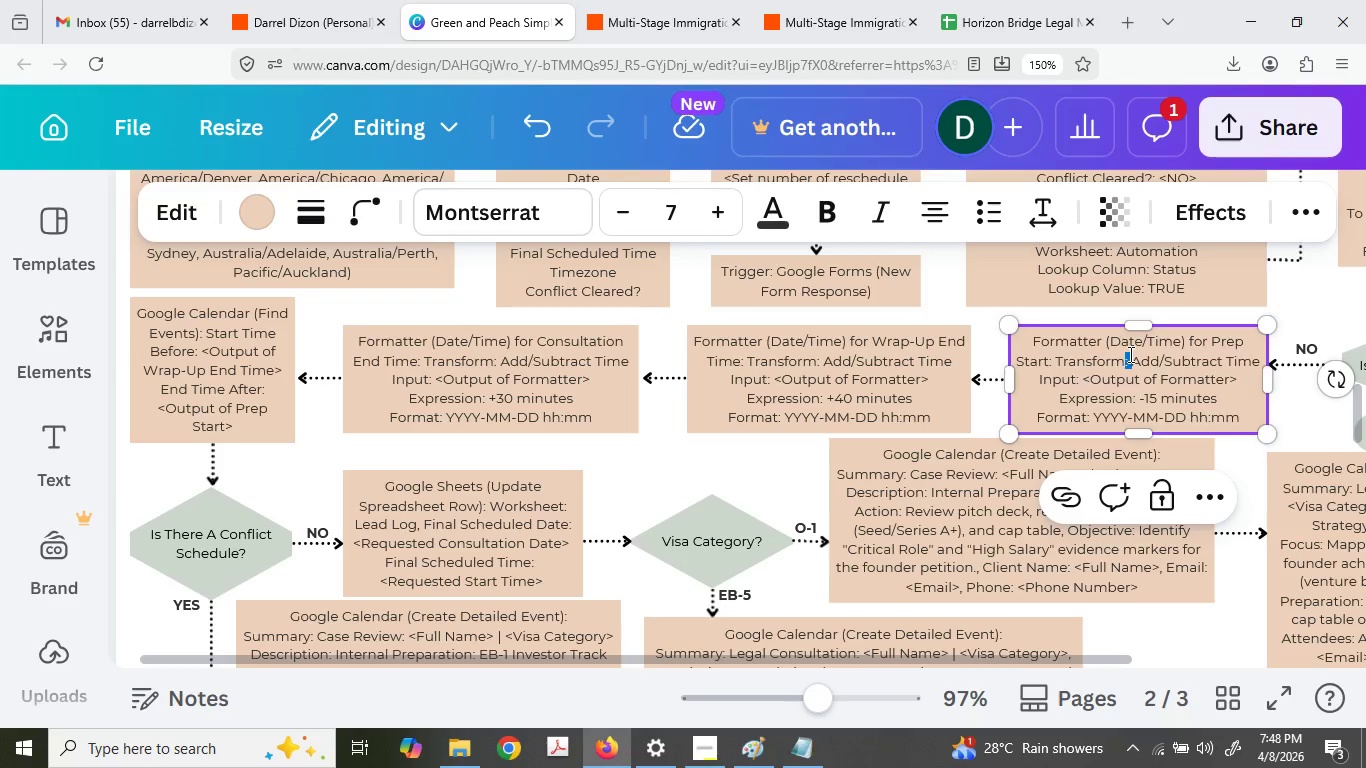 
key(Control+A)
 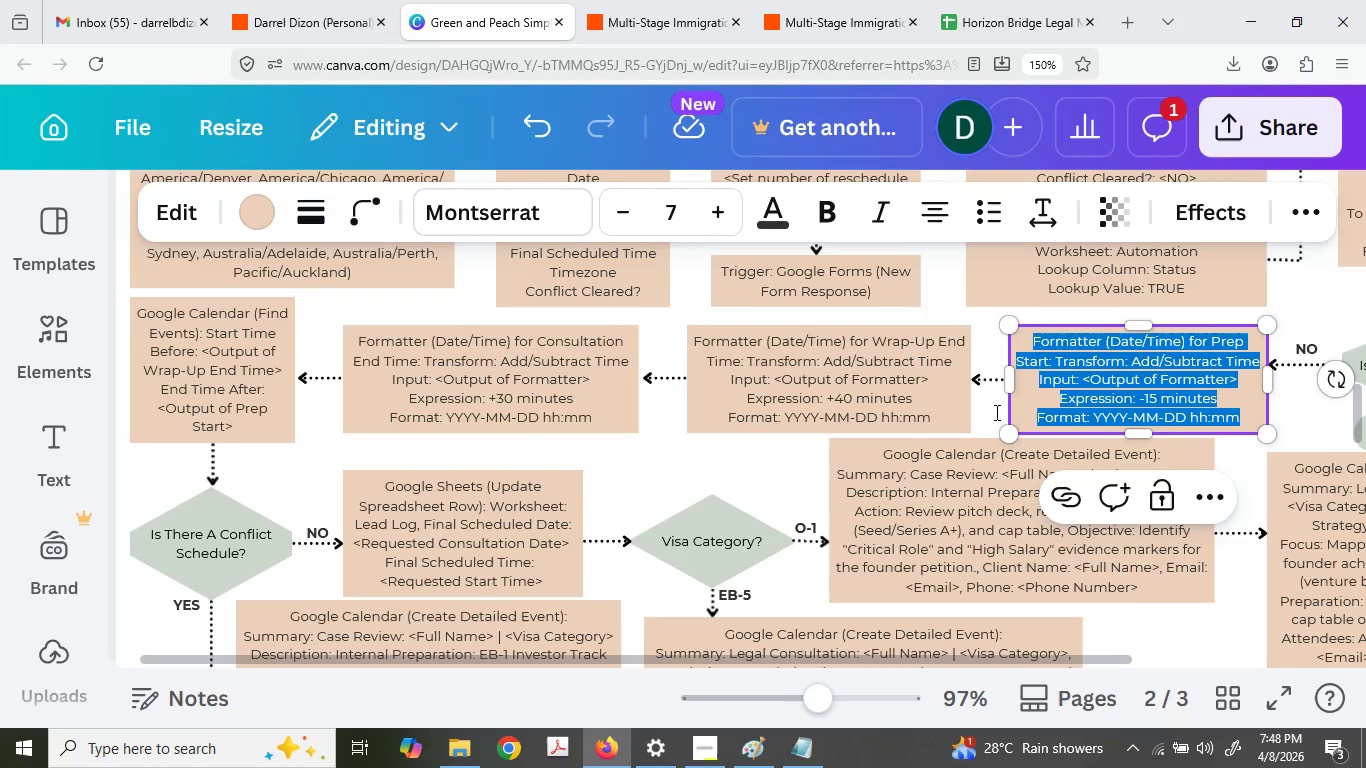 
key(Control+C)
 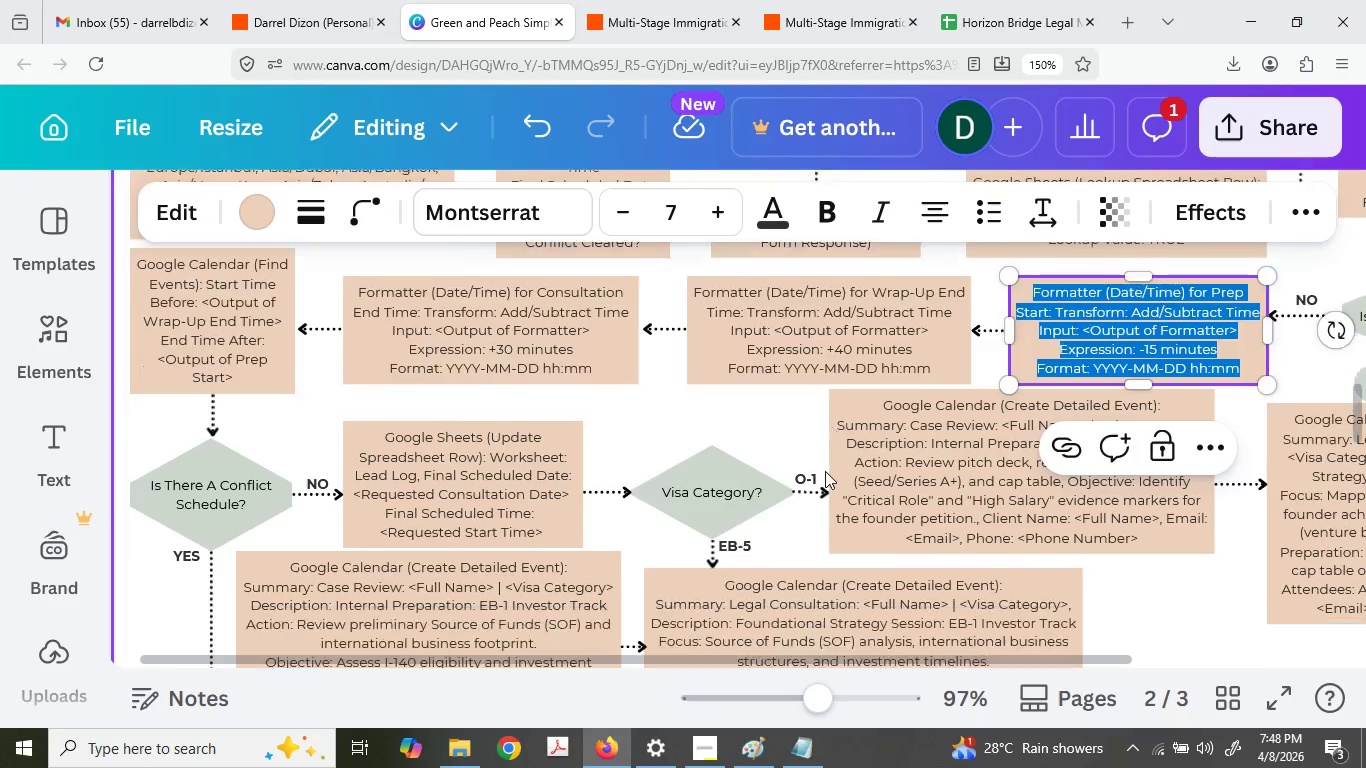 
scroll: coordinate [825, 472], scroll_direction: down, amount: 10.0
 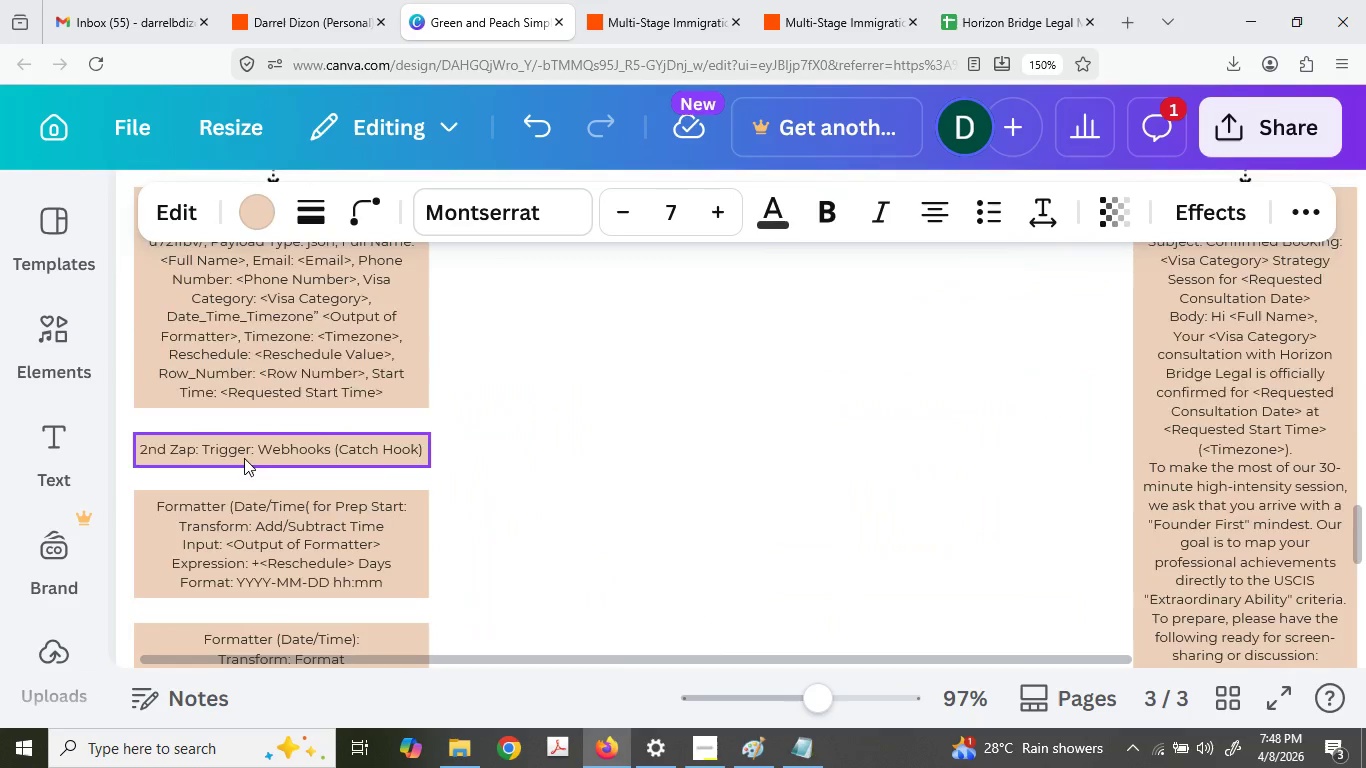 
double_click([244, 456])
 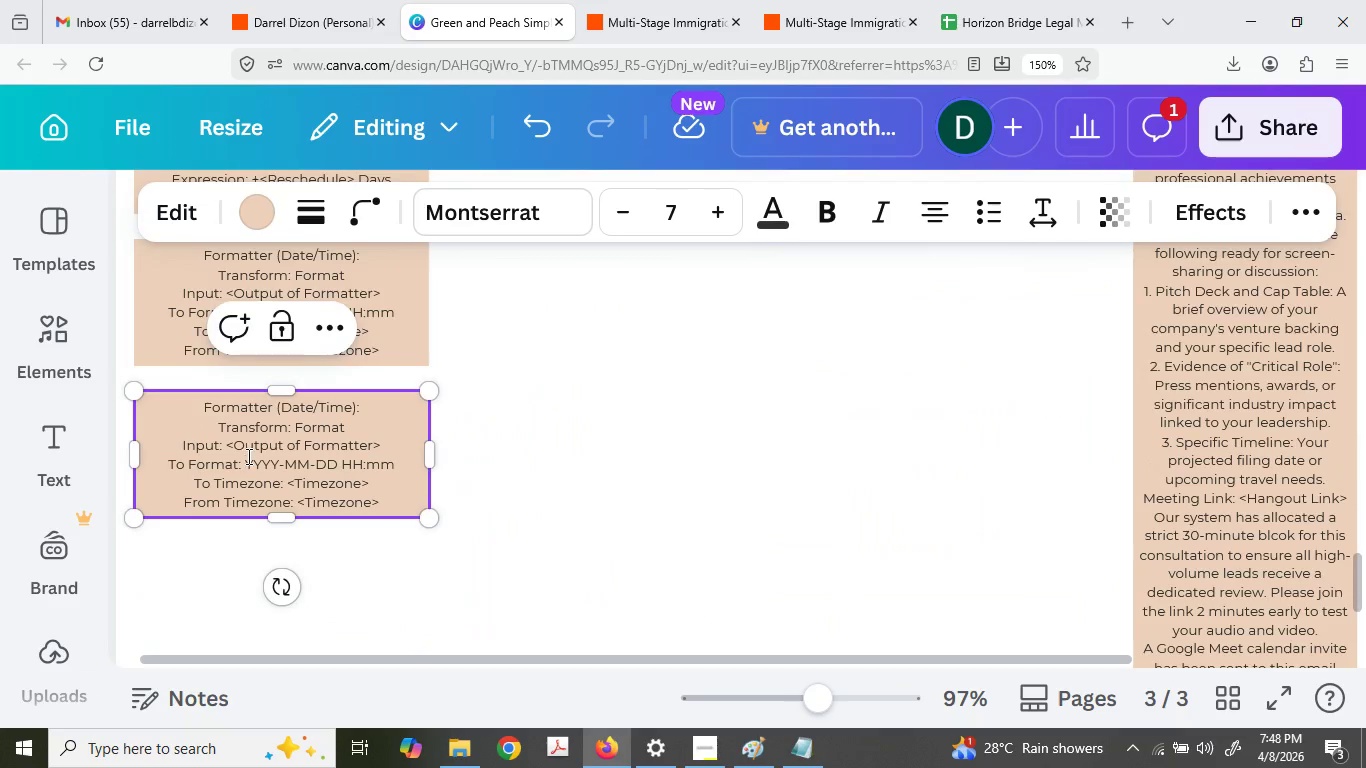 
scroll: coordinate [244, 458], scroll_direction: down, amount: 4.0
 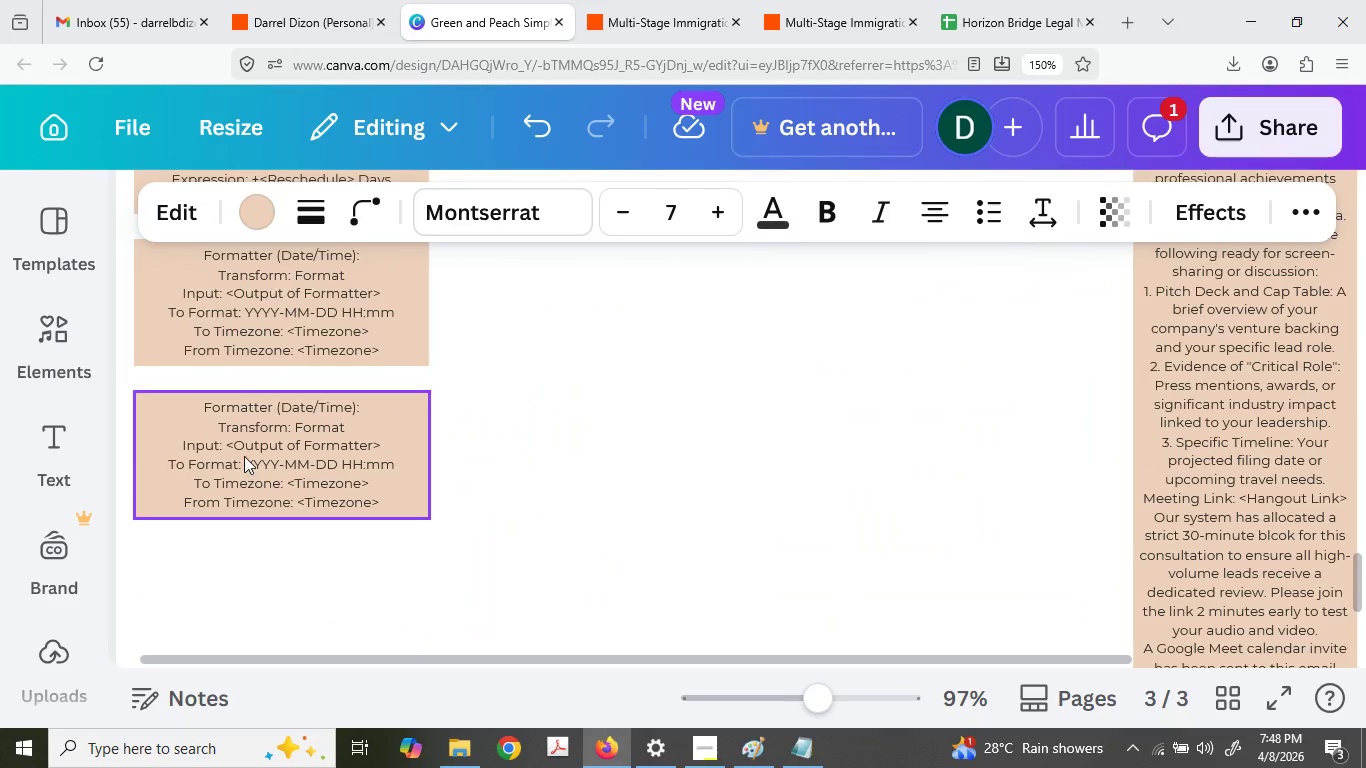 
key(Control+A)
 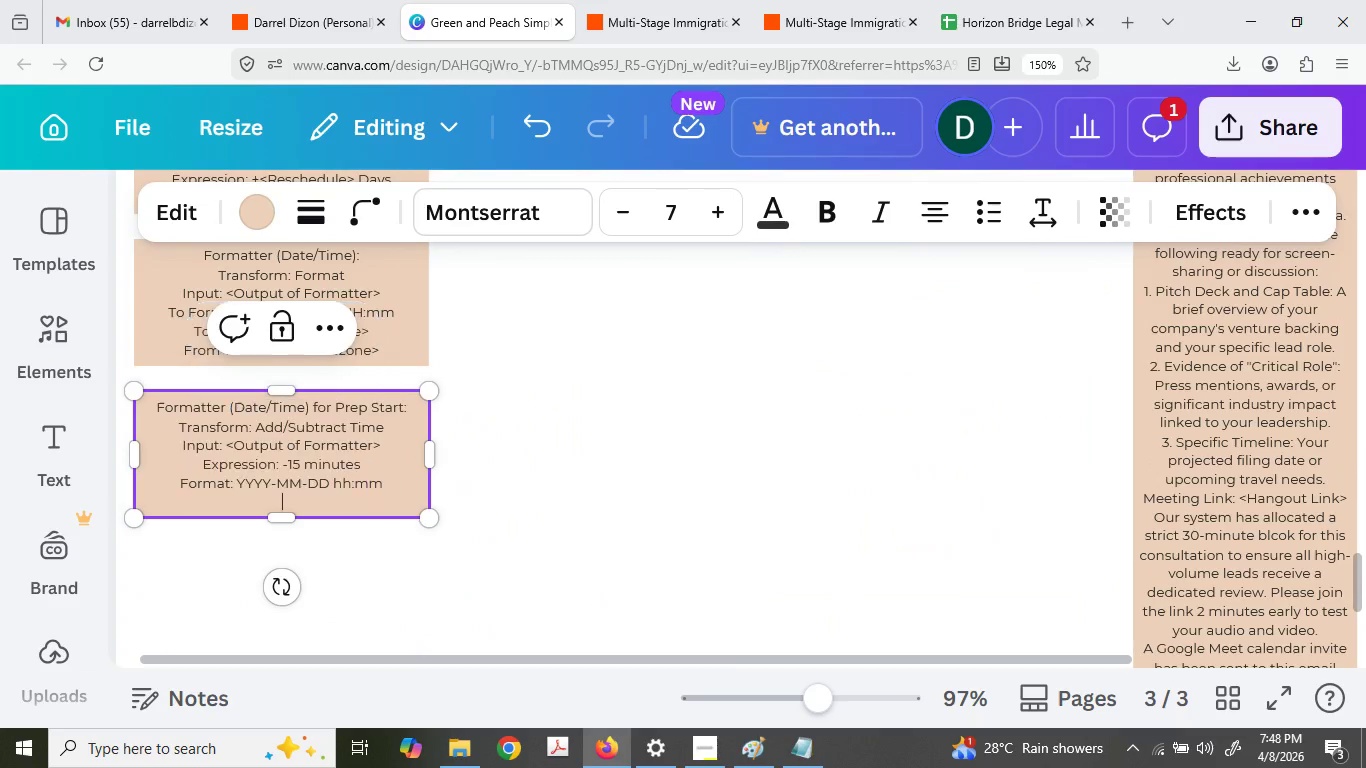 
key(Control+V)
 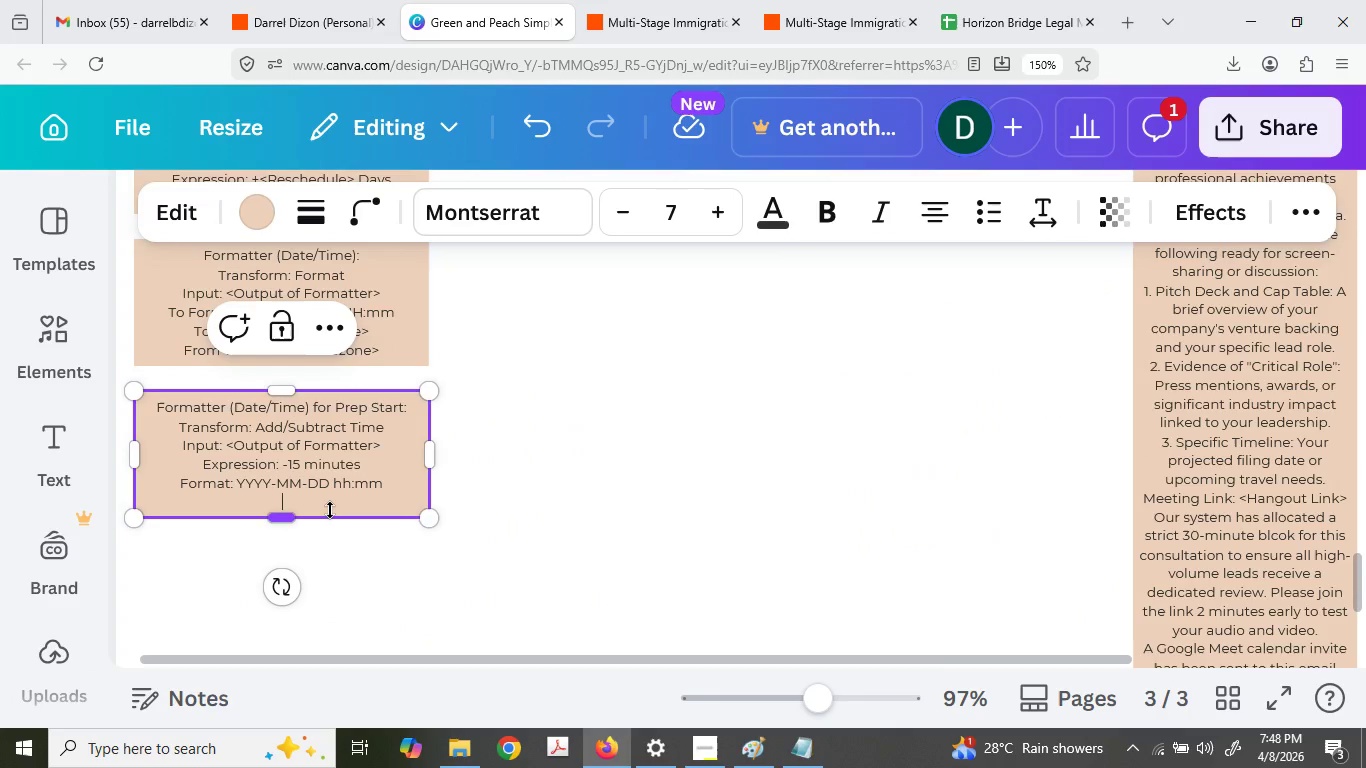 
key(Backspace)
 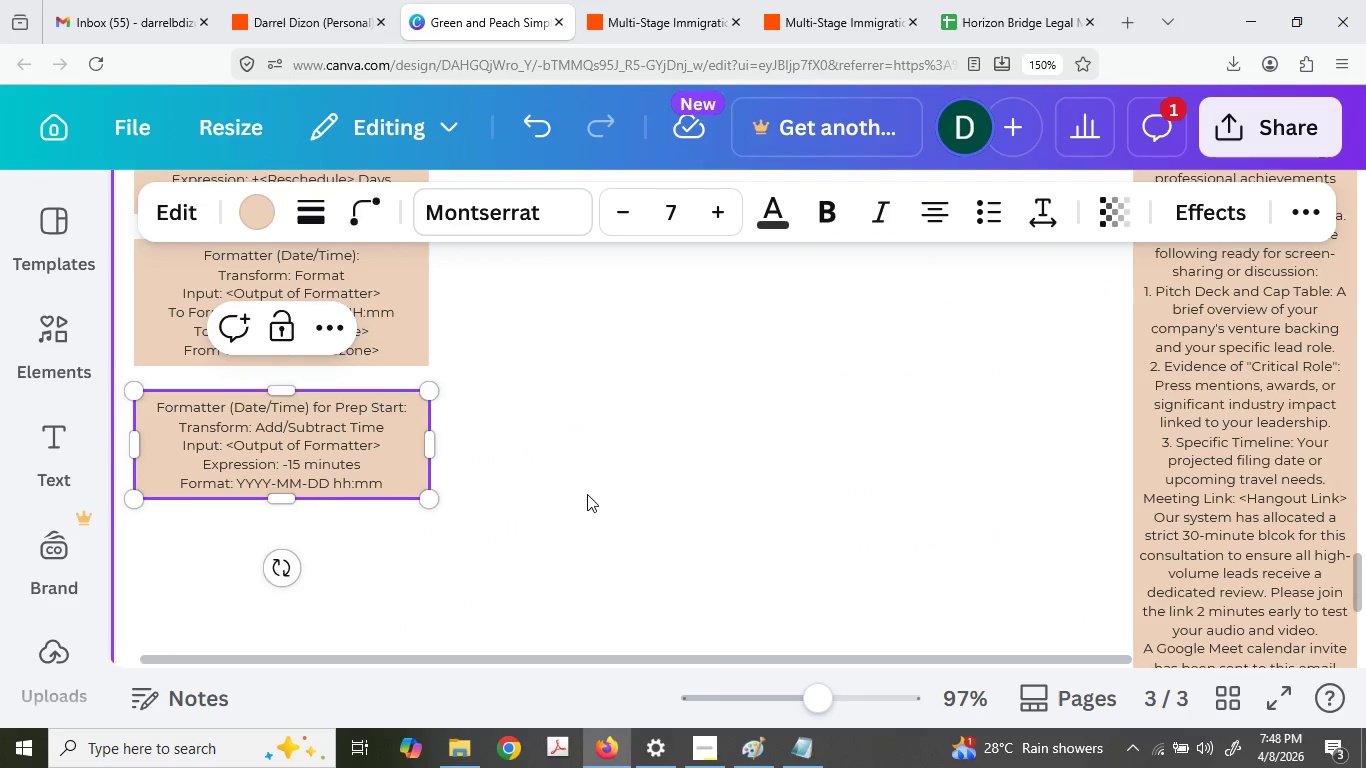 
left_click([587, 493])
 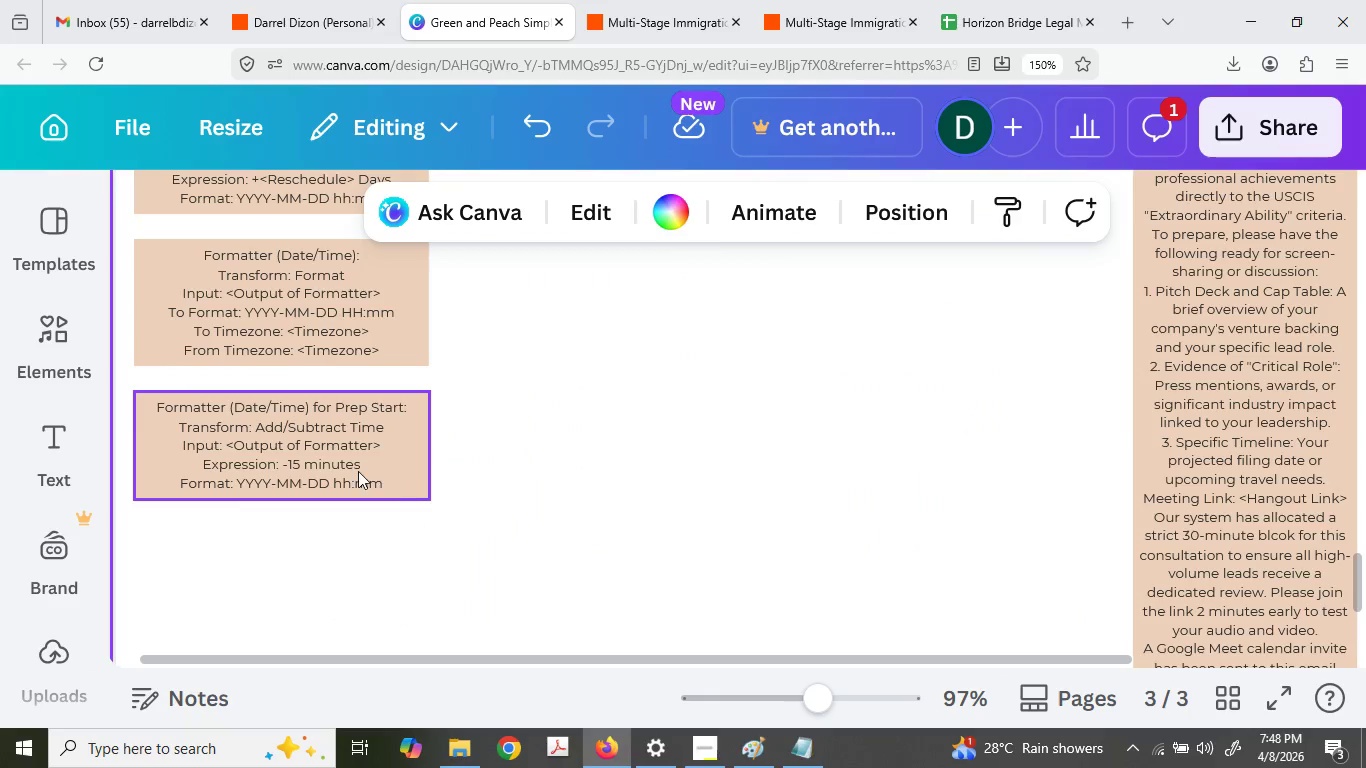 
left_click([358, 471])
 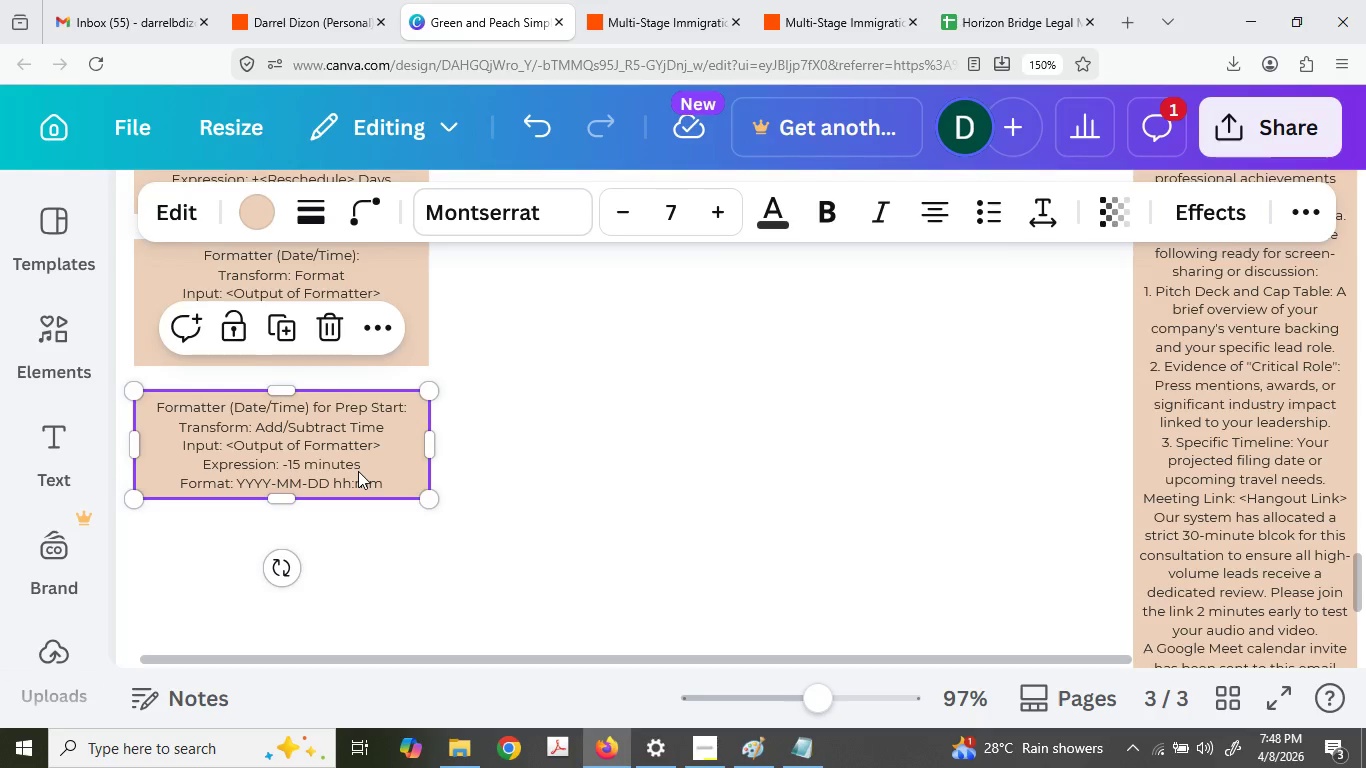 
key(Control+C)
 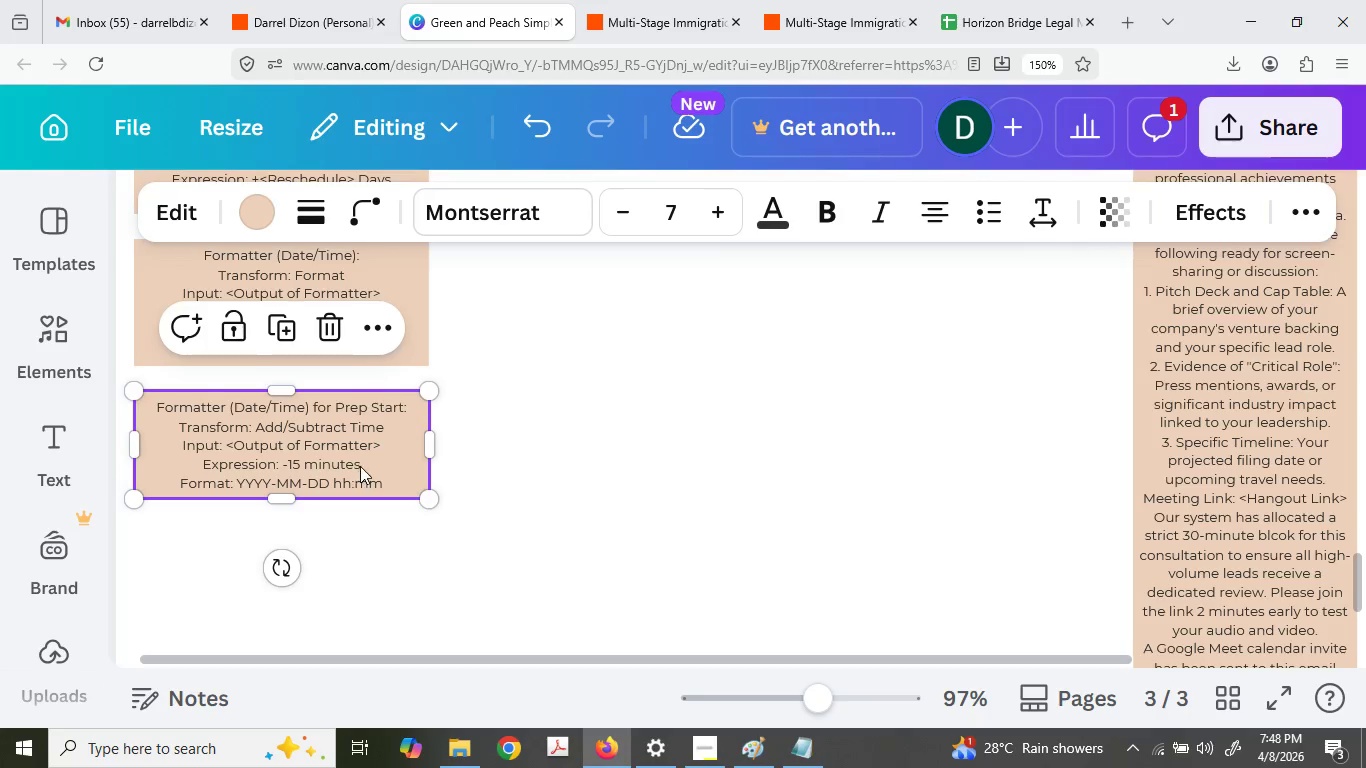 
key(Control+V)
 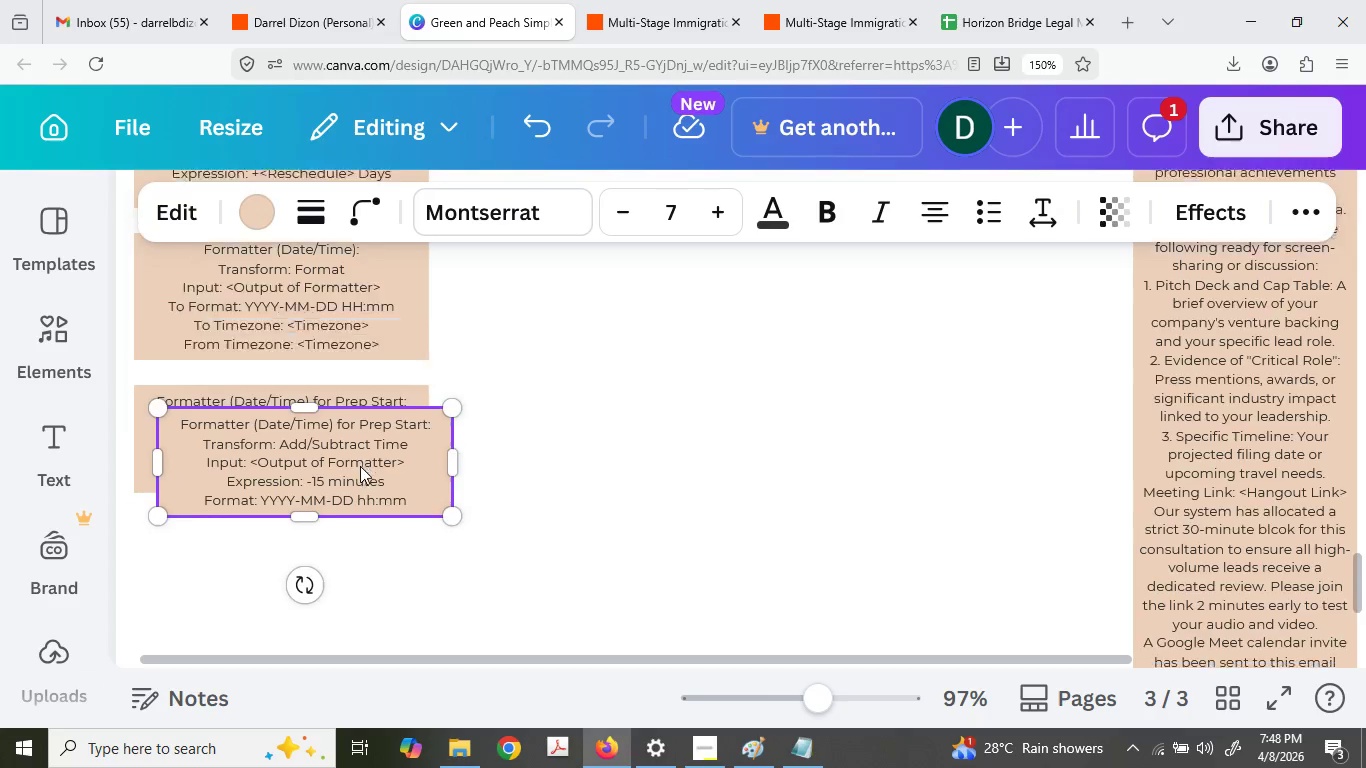 
left_click_drag(start_coordinate=[308, 355], to_coordinate=[286, 473])
 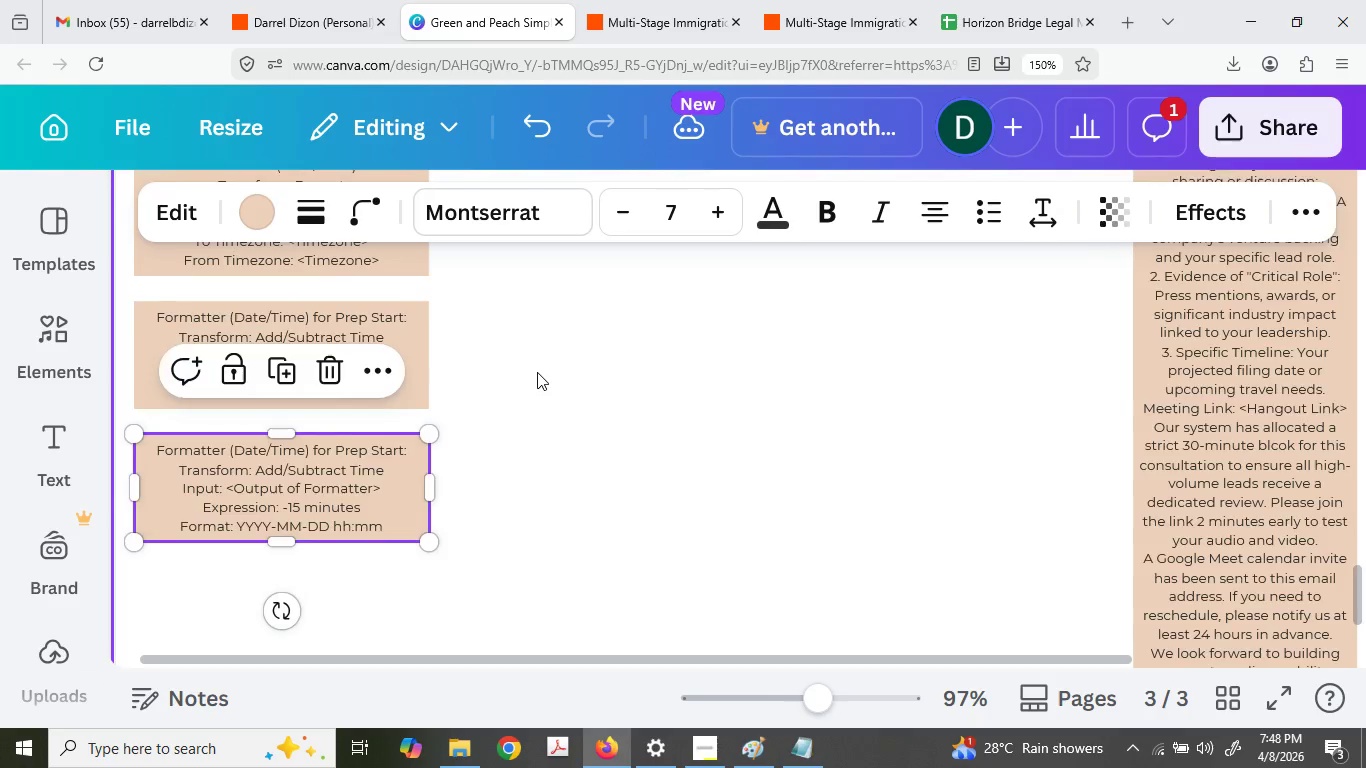 
scroll: coordinate [360, 466], scroll_direction: down, amount: 1.0
 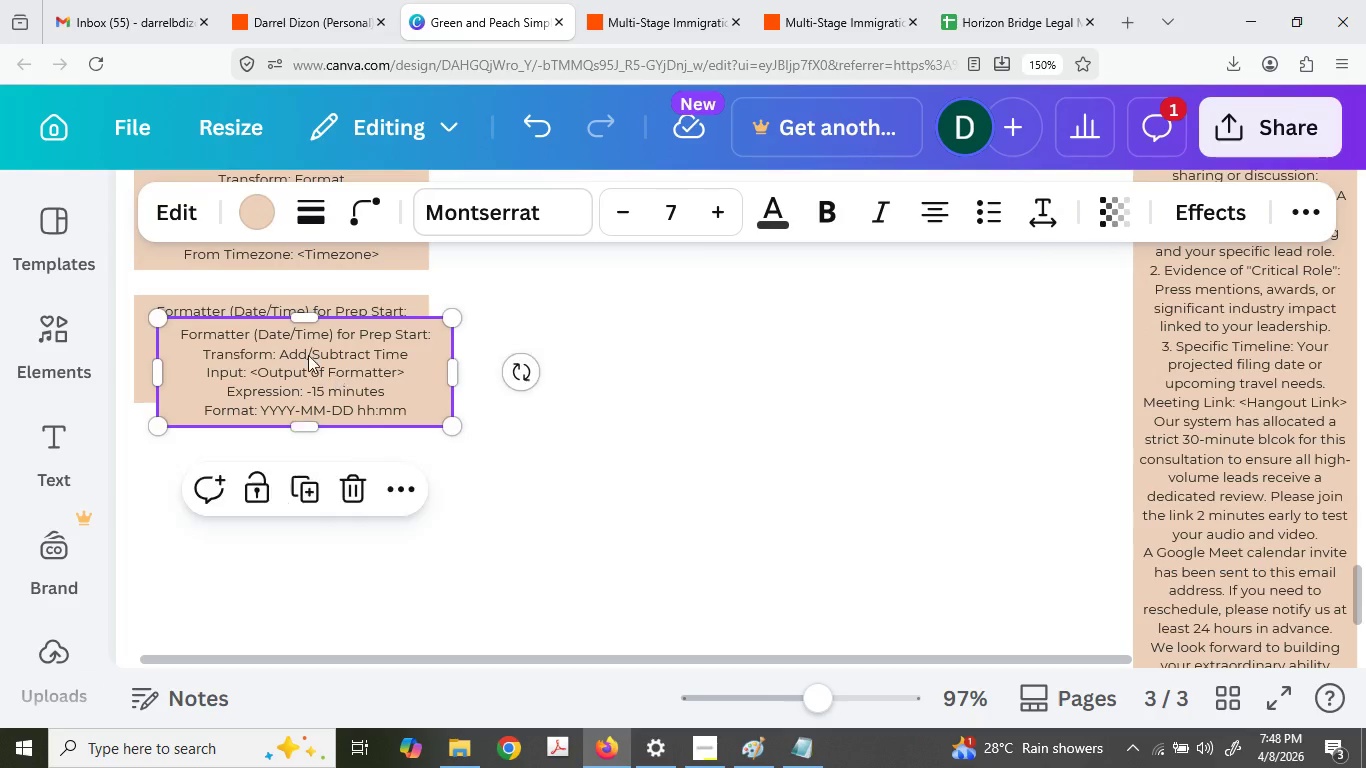 
scroll: coordinate [598, 391], scroll_direction: up, amount: 17.0
 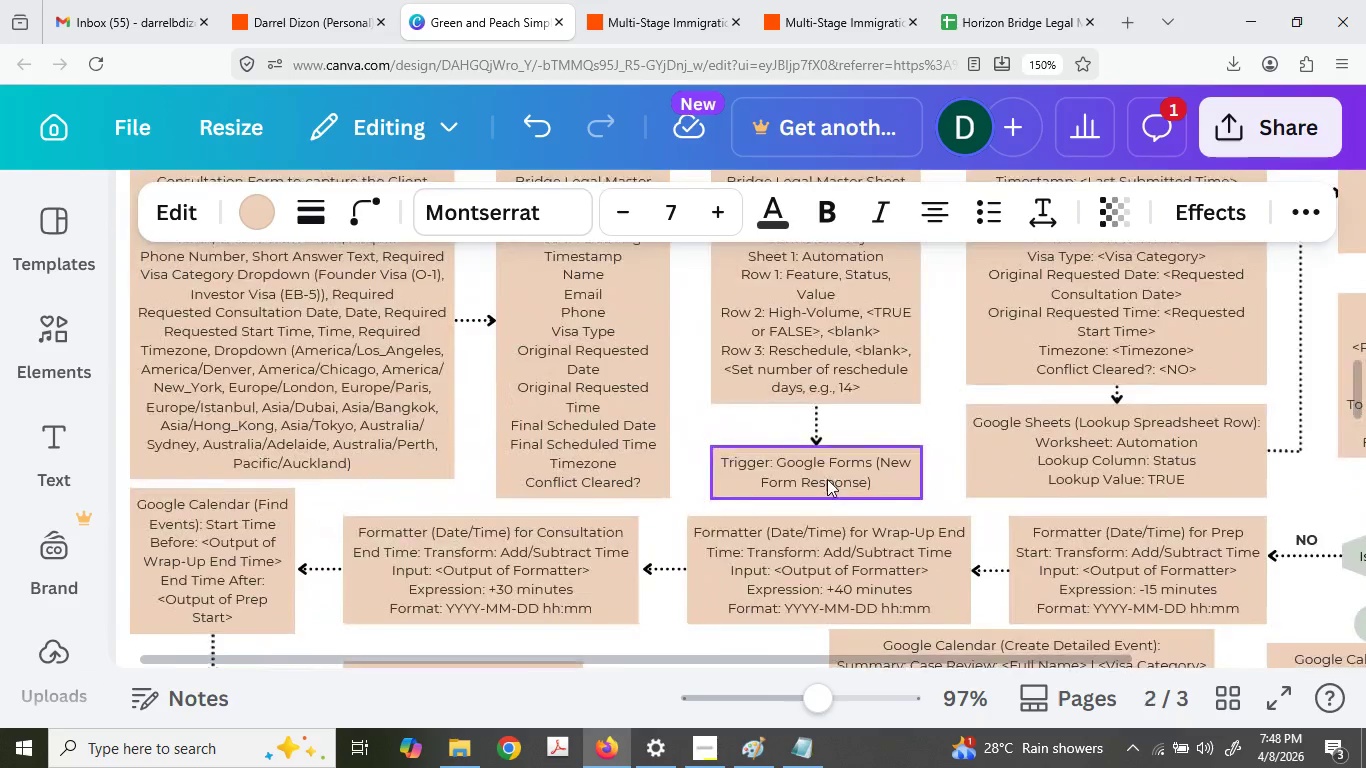 
scroll: coordinate [827, 479], scroll_direction: down, amount: 2.0
 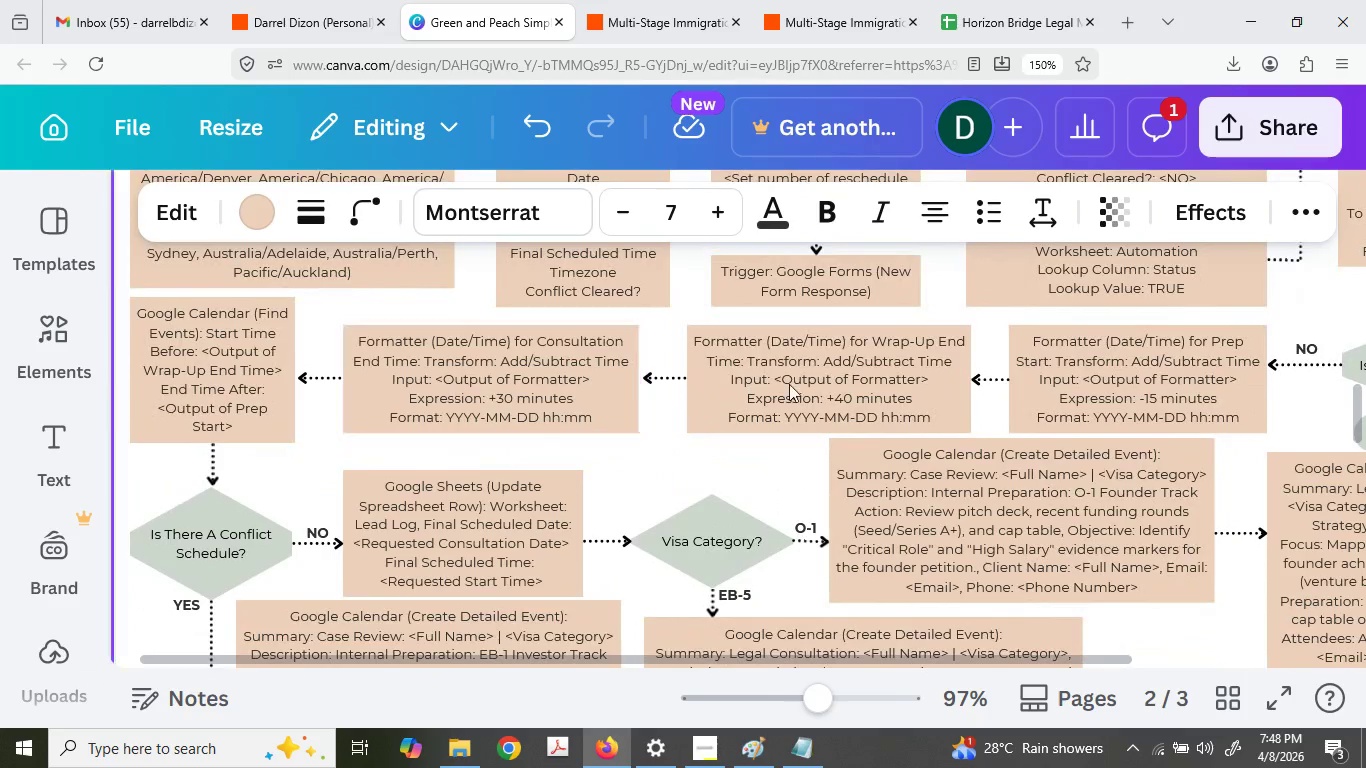 
double_click([805, 380])
 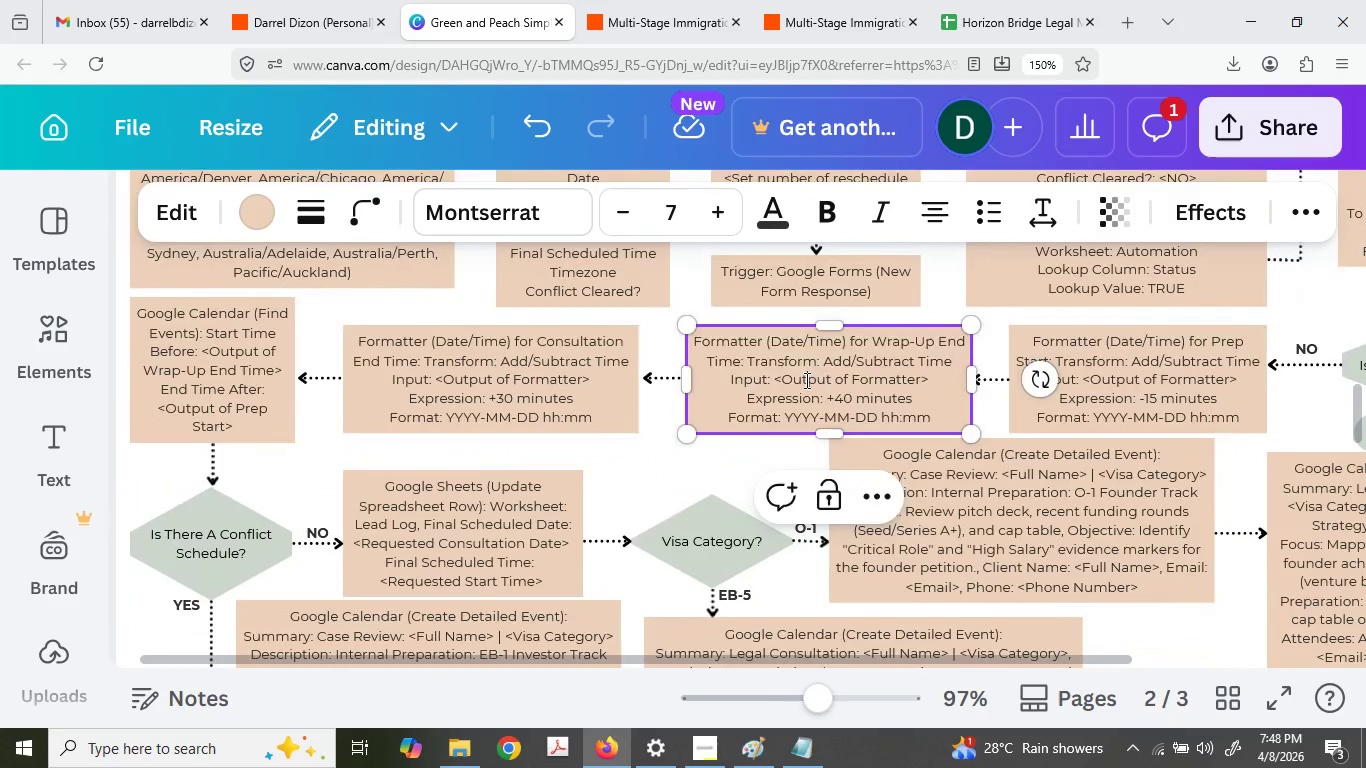 
key(Control+A)
 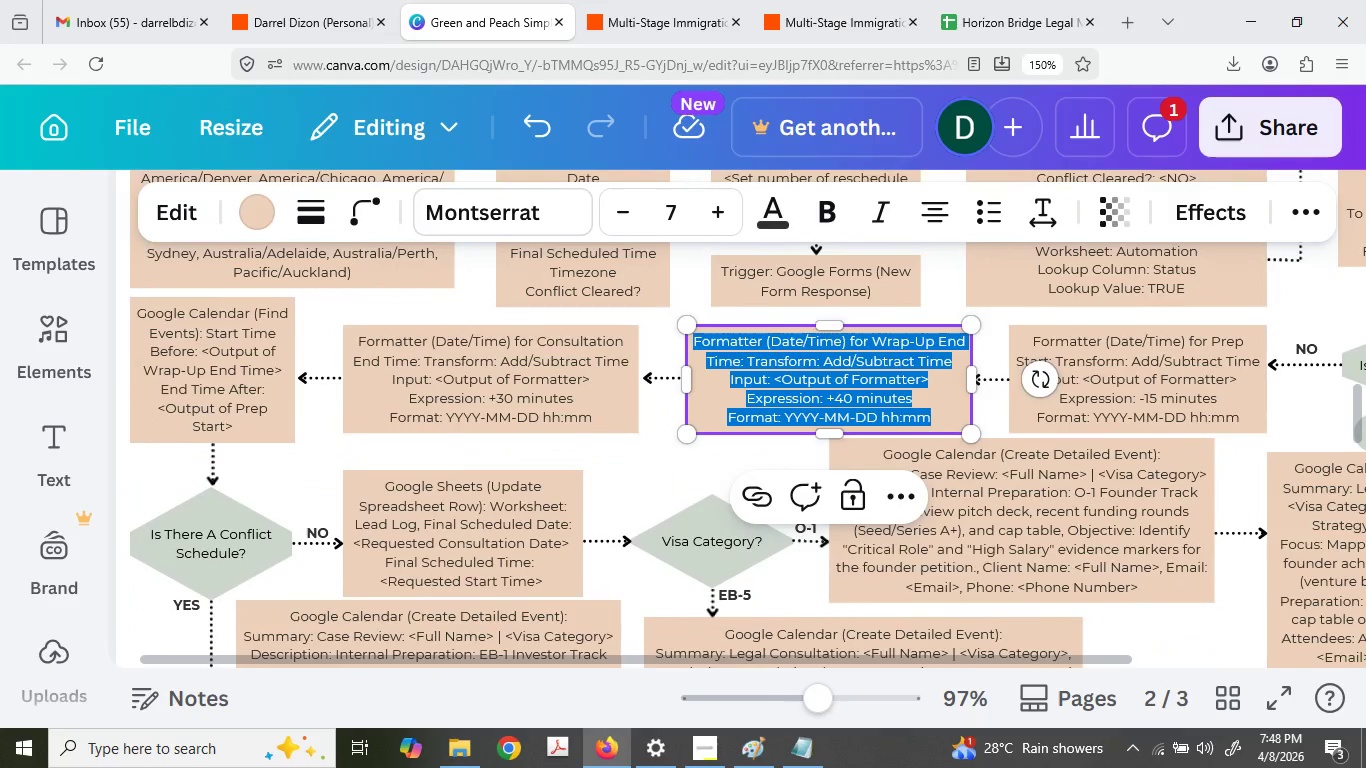 
key(Control+C)
 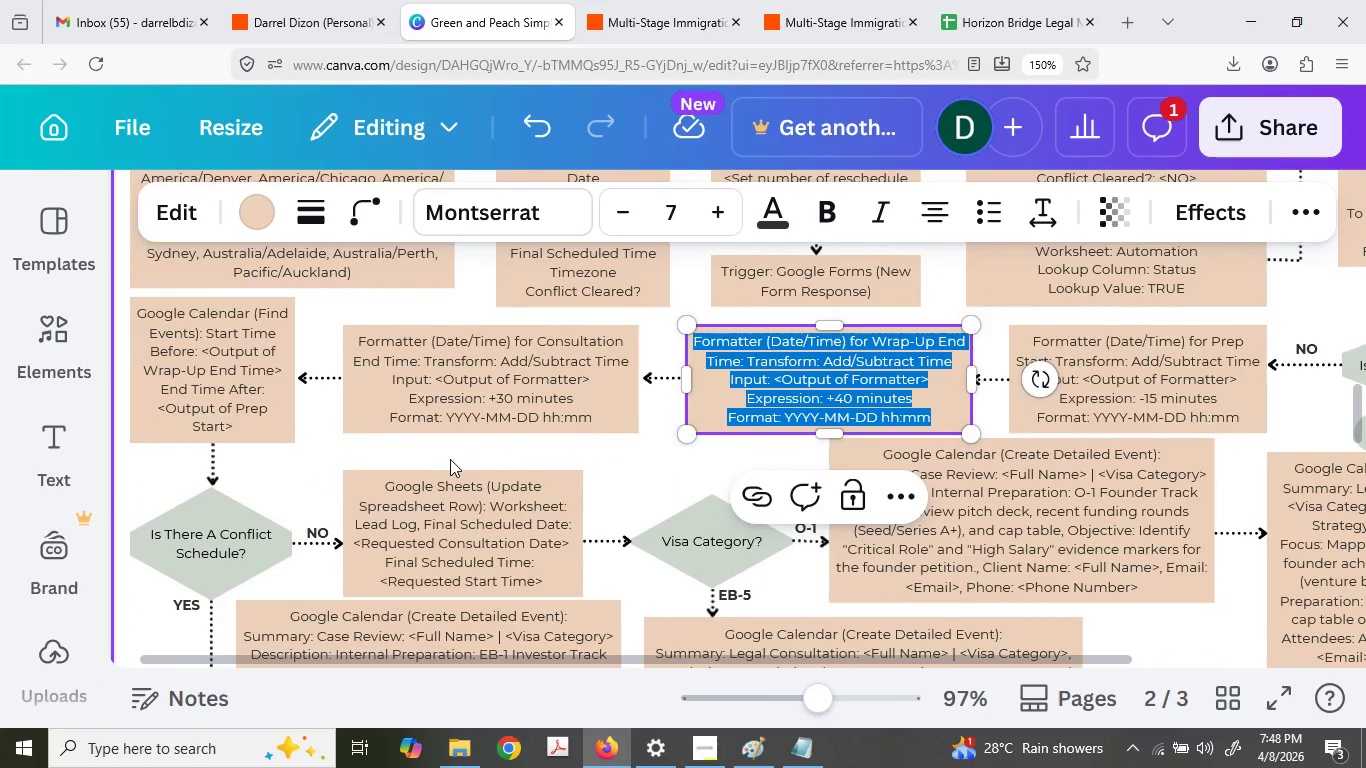 
double_click([286, 575])
 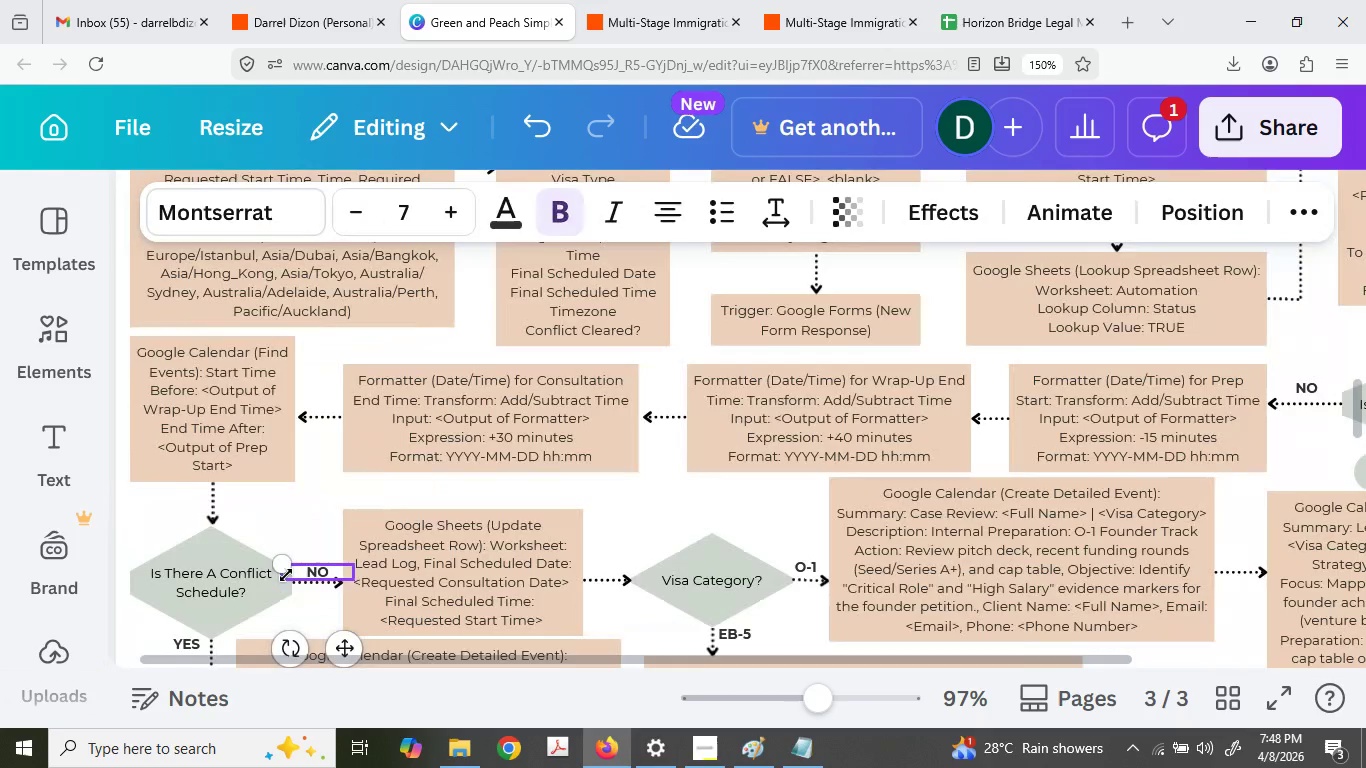 
scroll: coordinate [434, 449], scroll_direction: down, amount: 16.0
 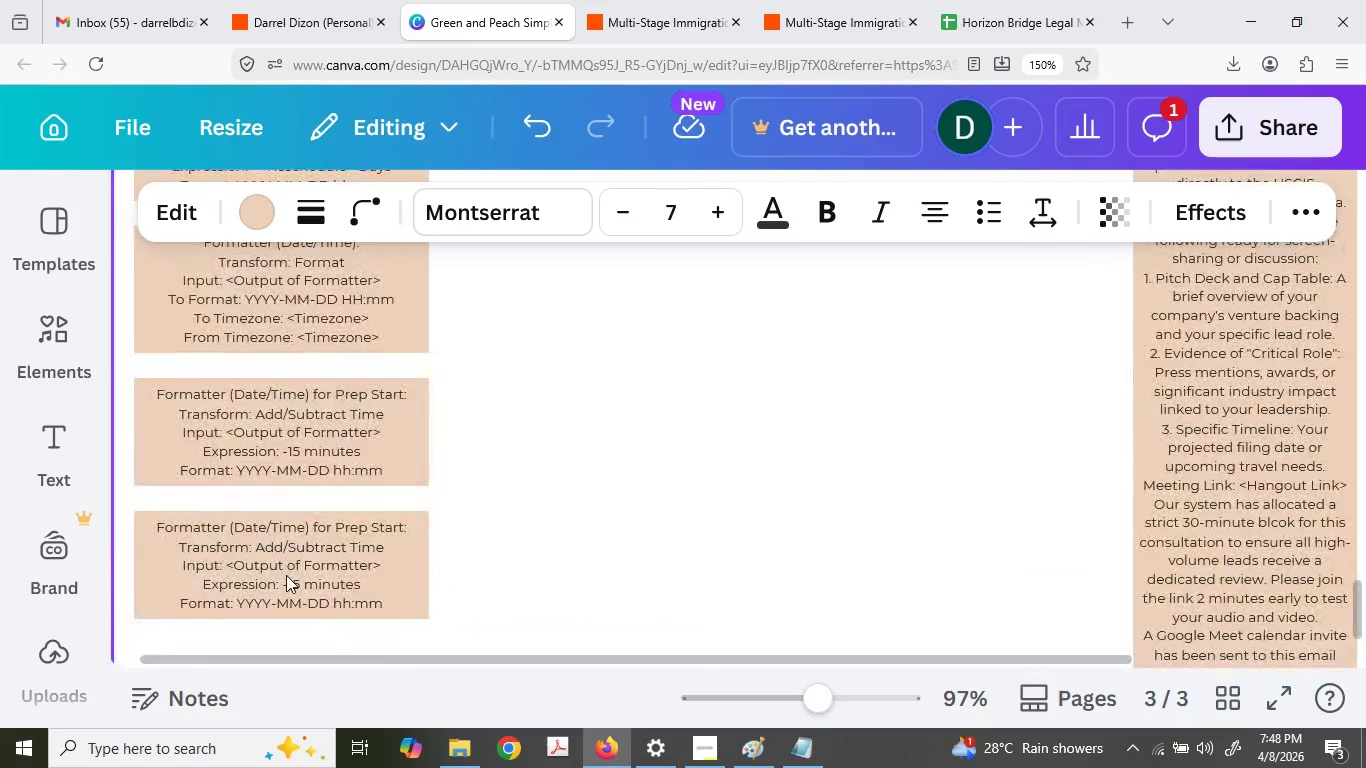 
key(Control+ControlLeft)
 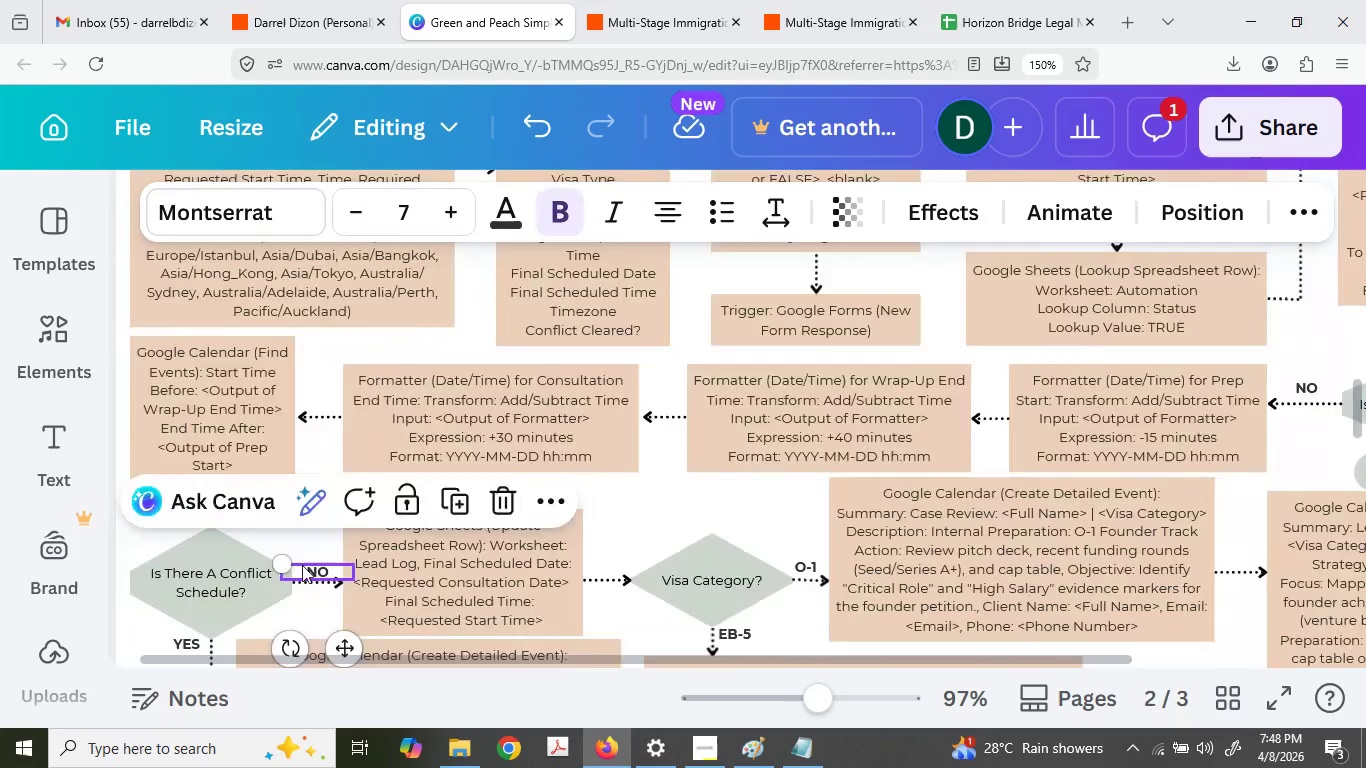 
scroll: coordinate [306, 544], scroll_direction: down, amount: 8.0
 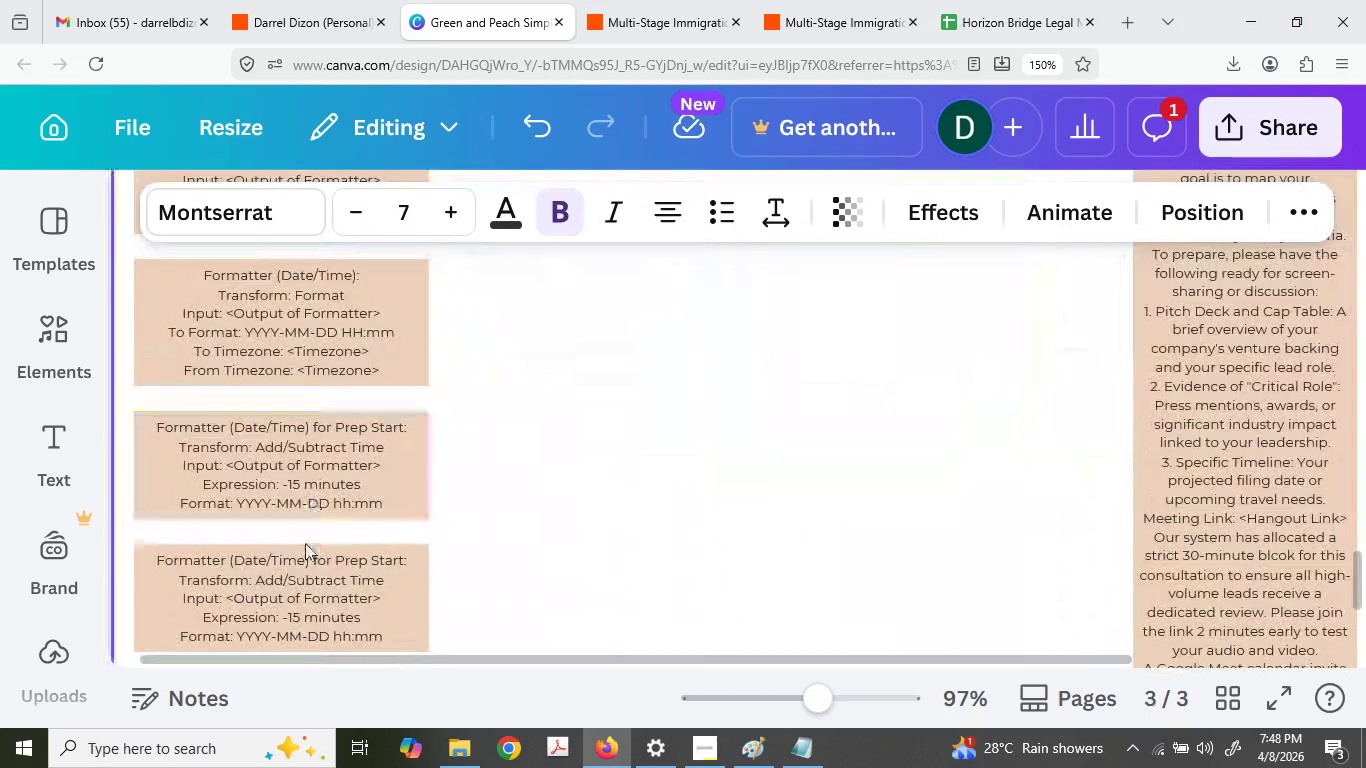 
double_click([267, 498])
 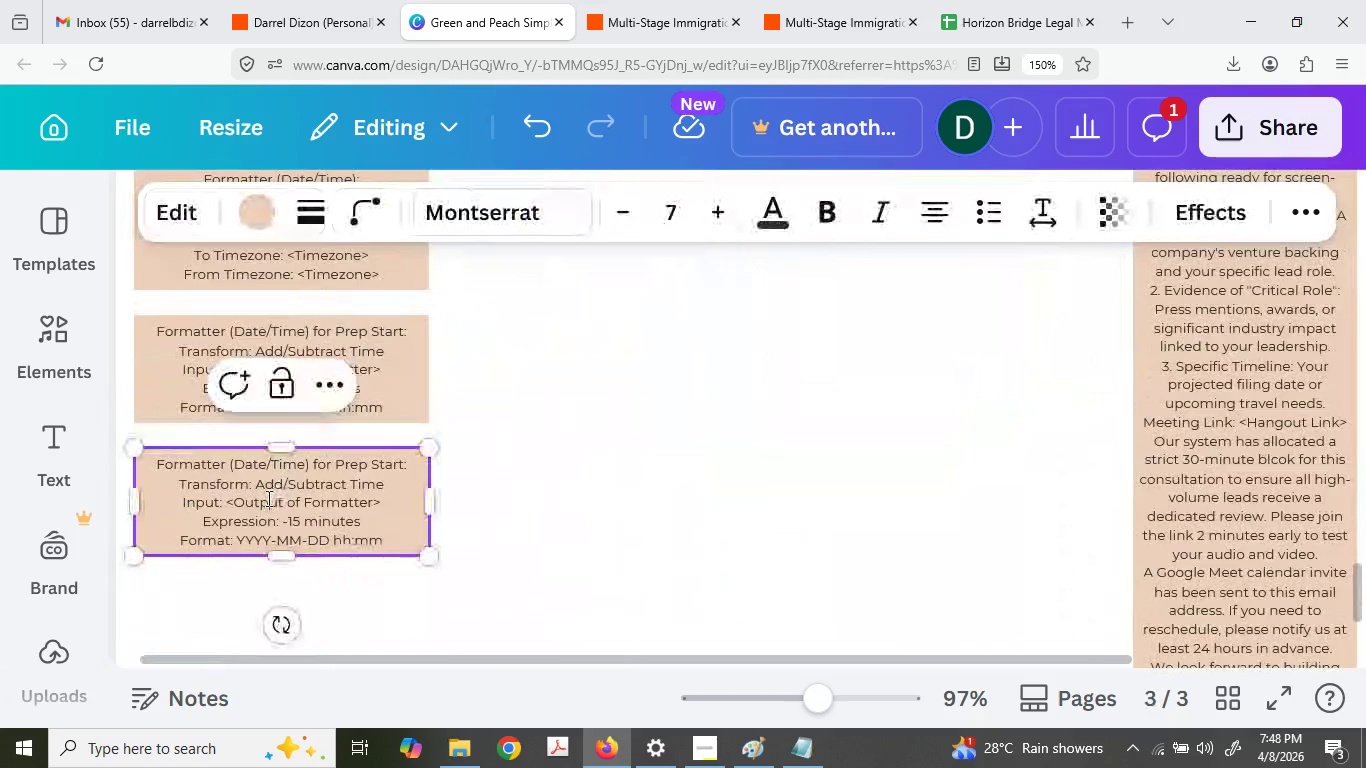 
scroll: coordinate [292, 455], scroll_direction: down, amount: 1.0
 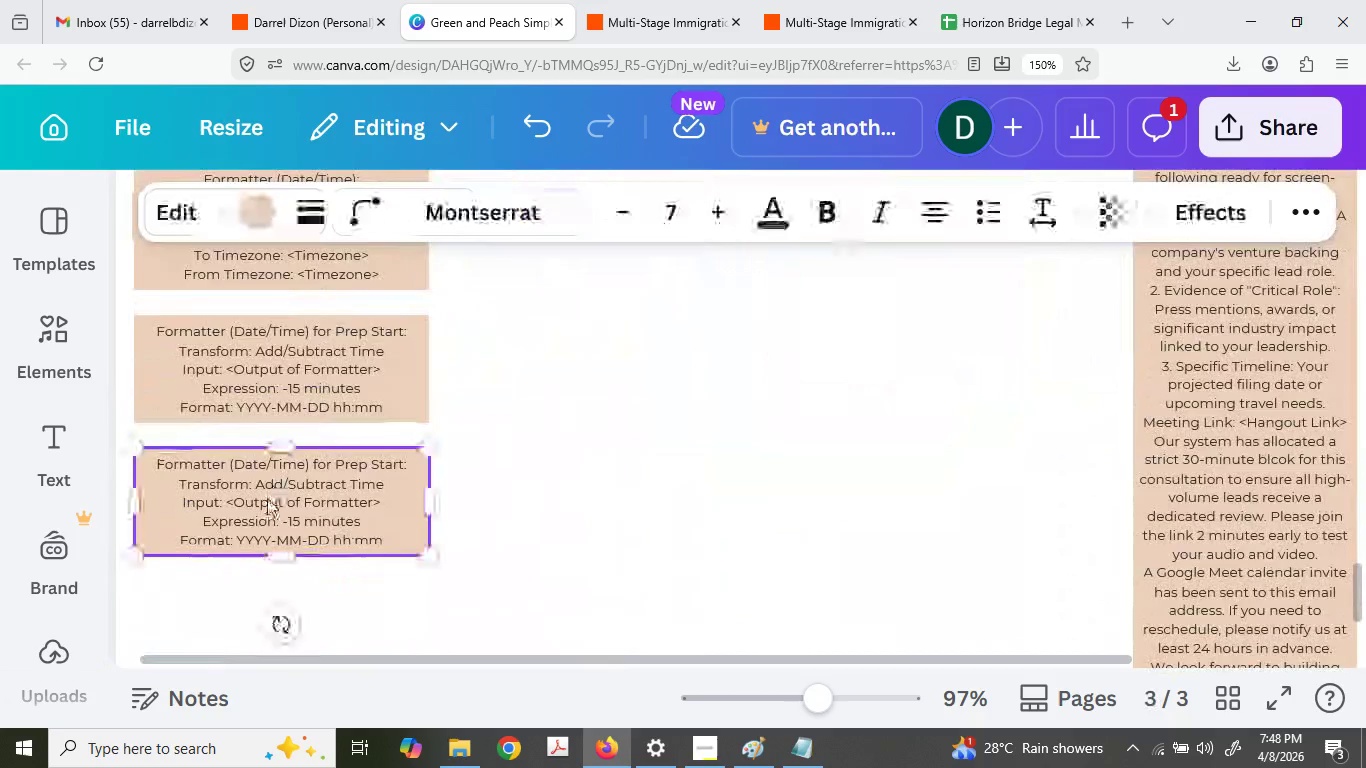 
key(Control+A)
 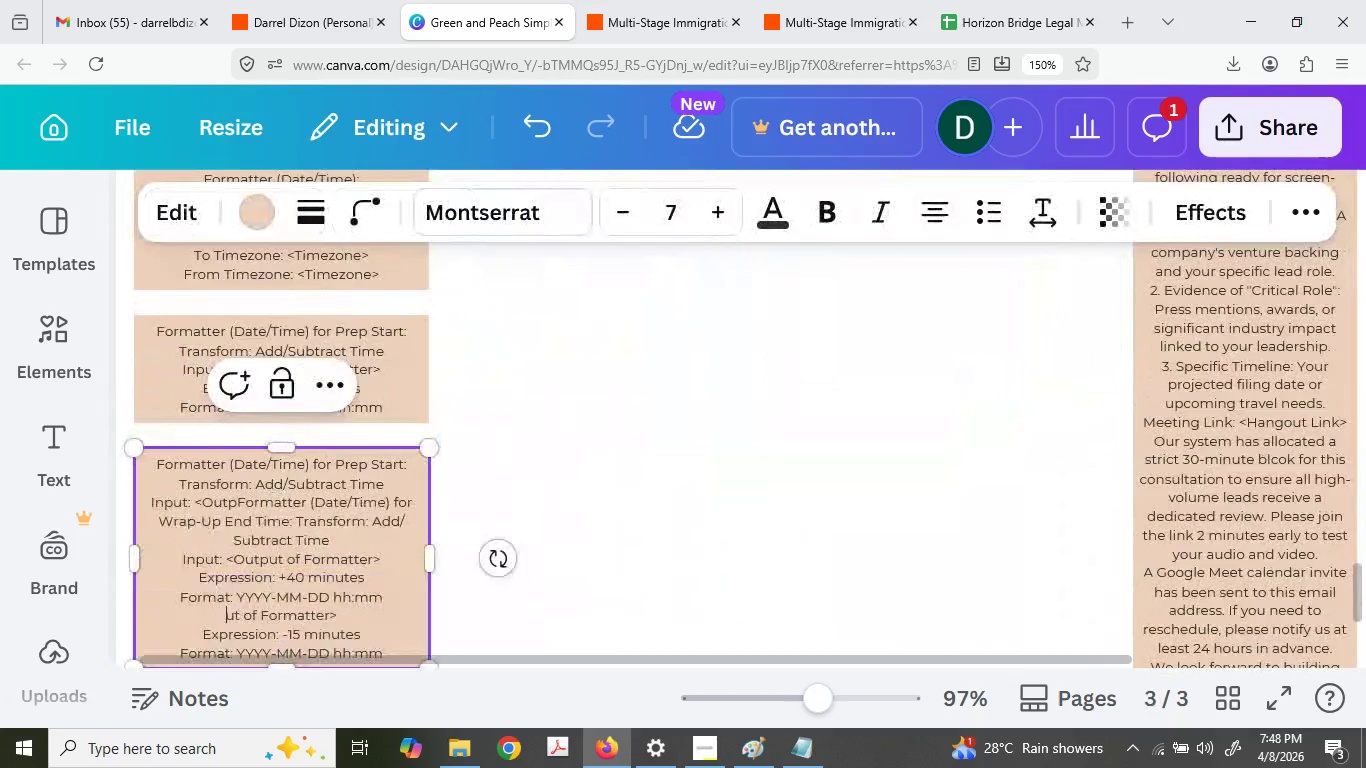 
key(Control+V)
 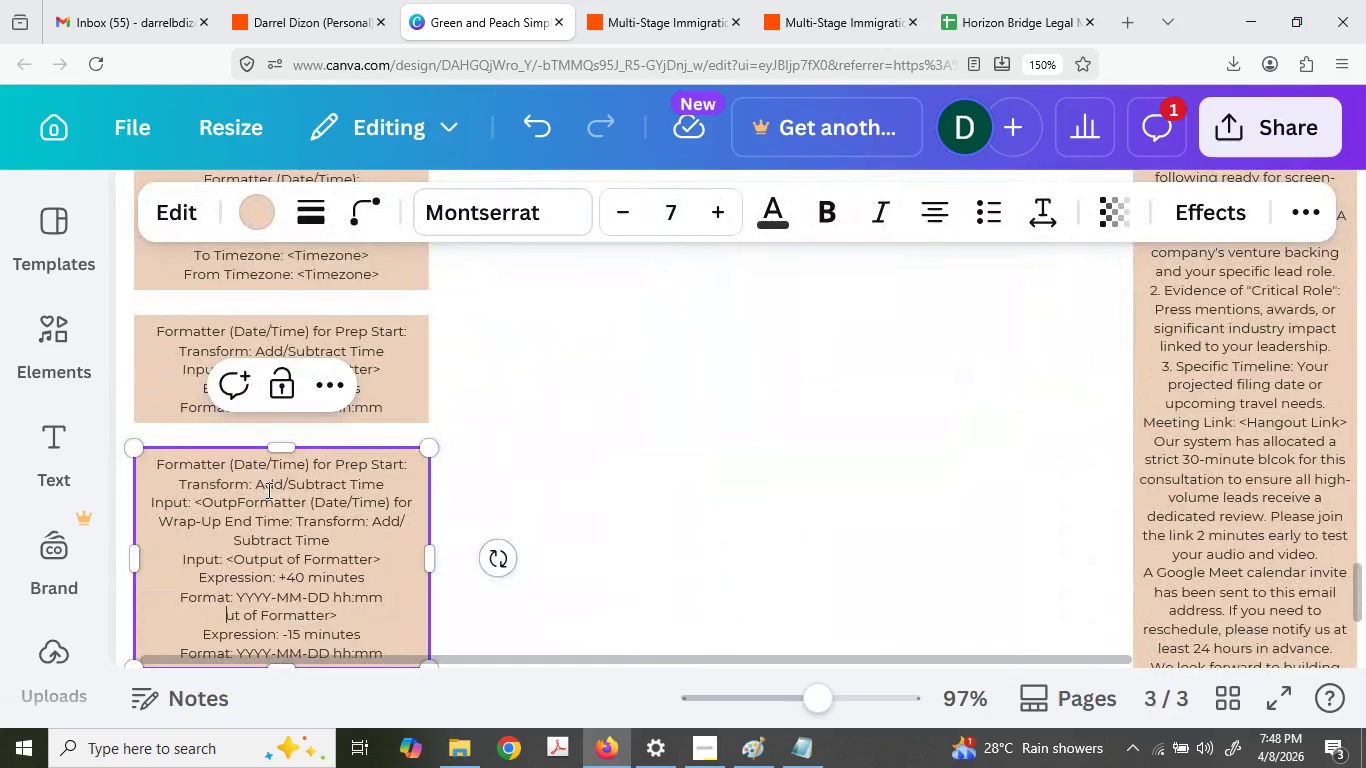 
key(Control+A)
 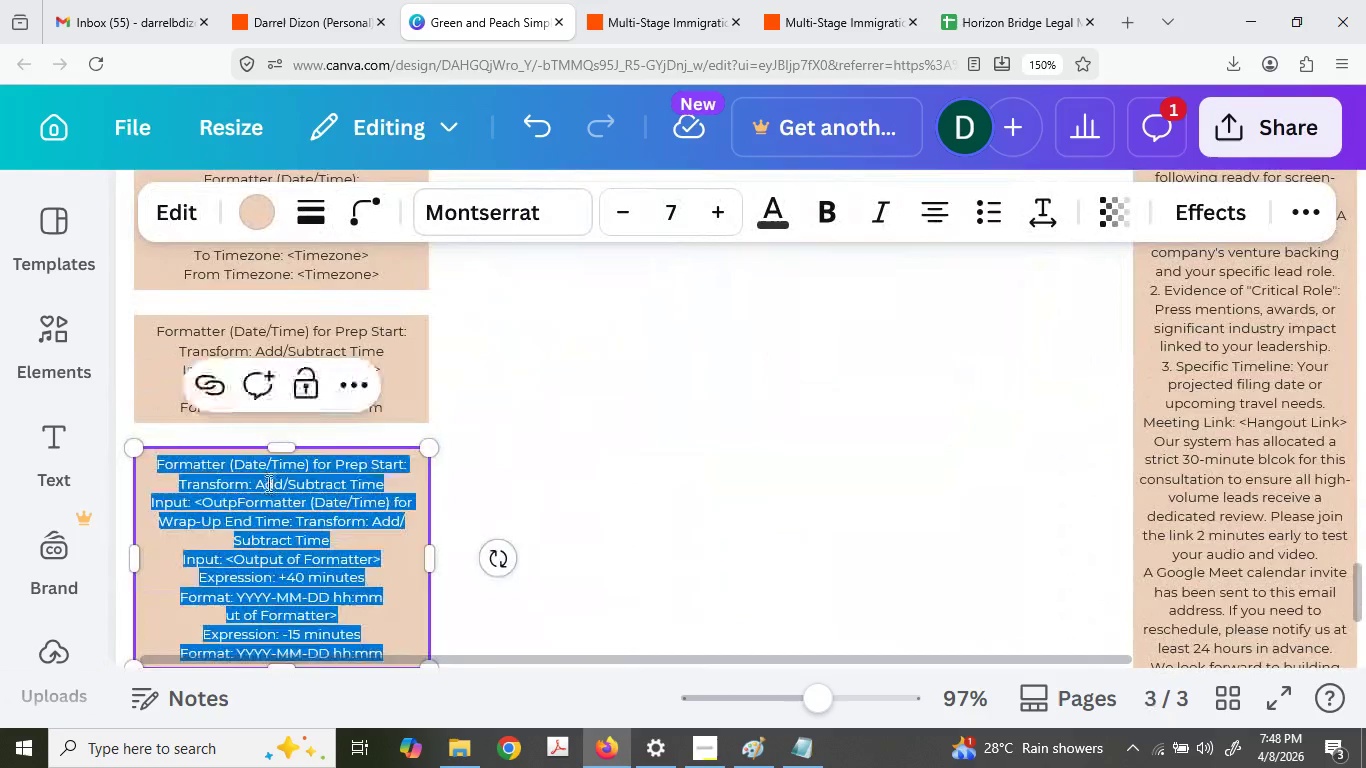 
key(Control+V)
 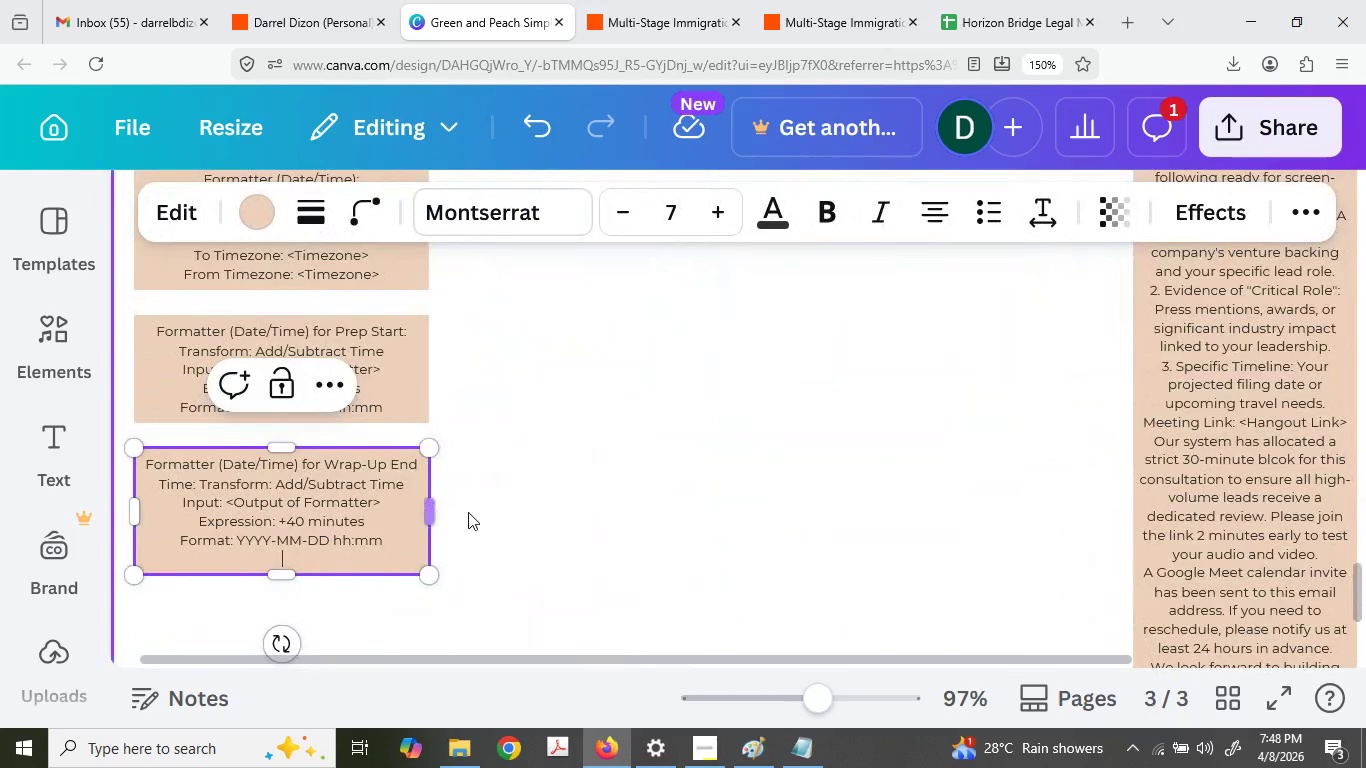 
key(Backspace)
 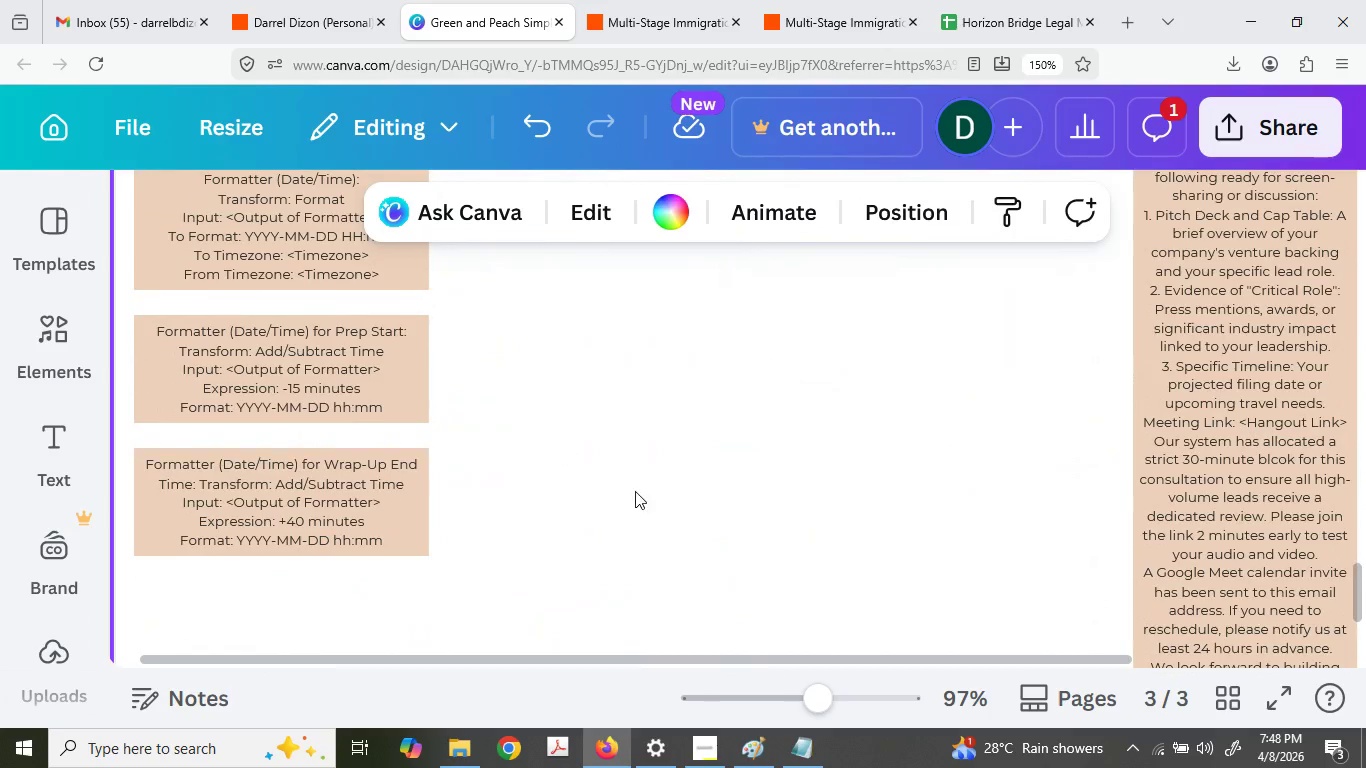 
scroll: coordinate [643, 486], scroll_direction: up, amount: 13.0
 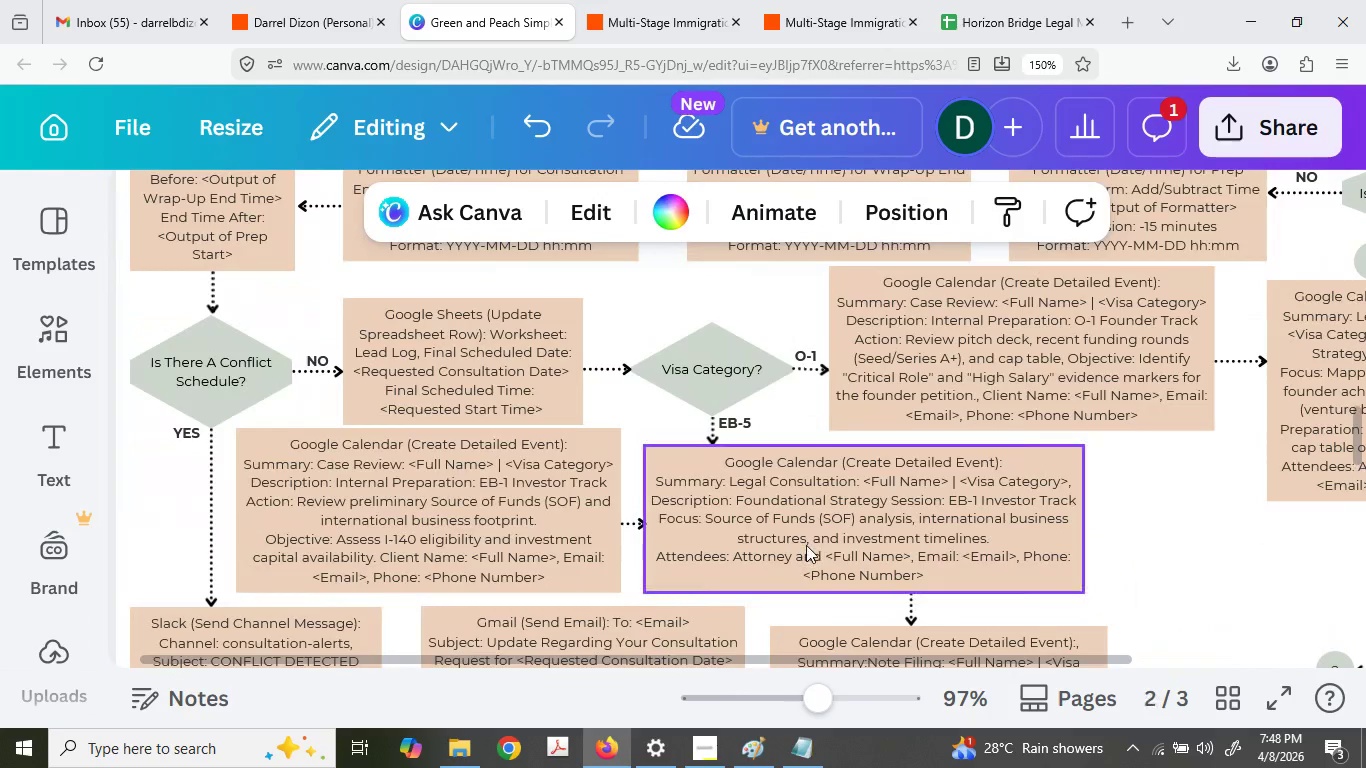 
left_click([422, 430])
 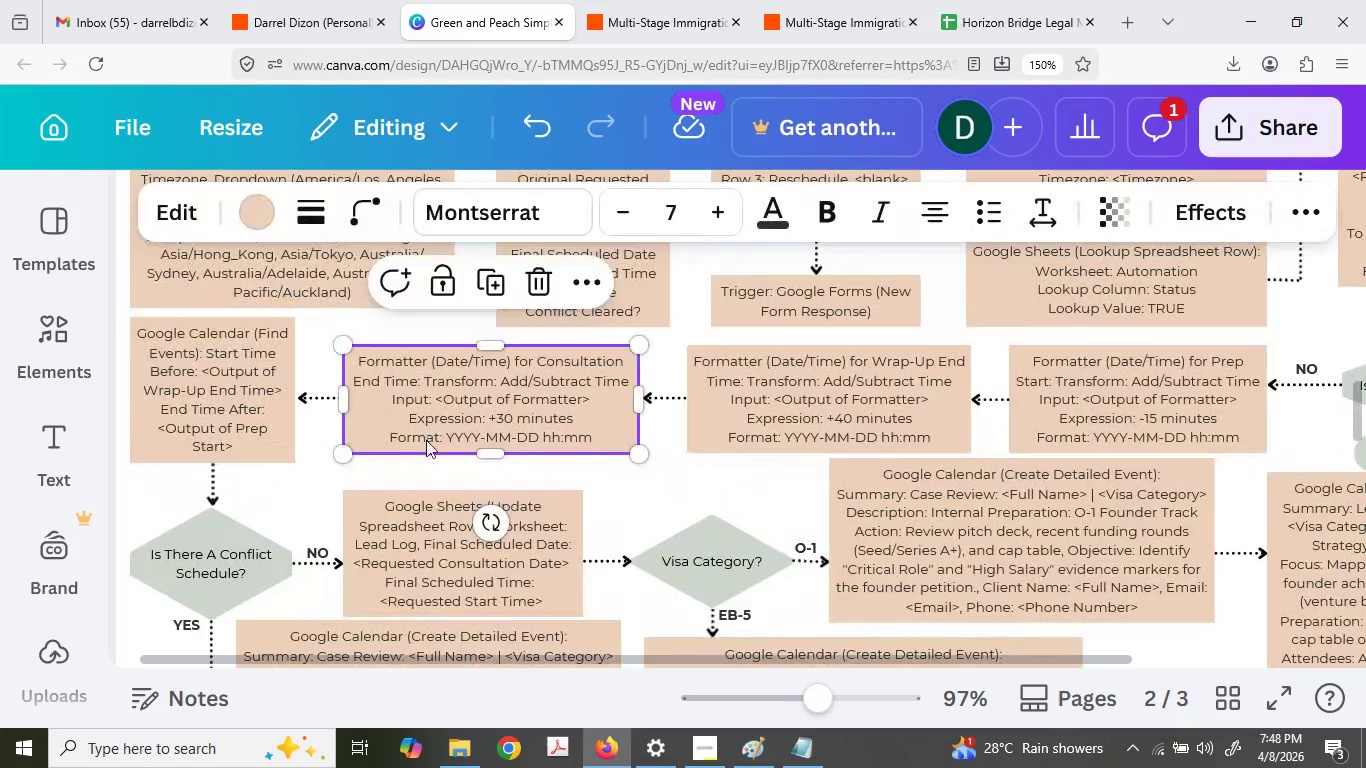 
scroll: coordinate [807, 546], scroll_direction: up, amount: 2.0
 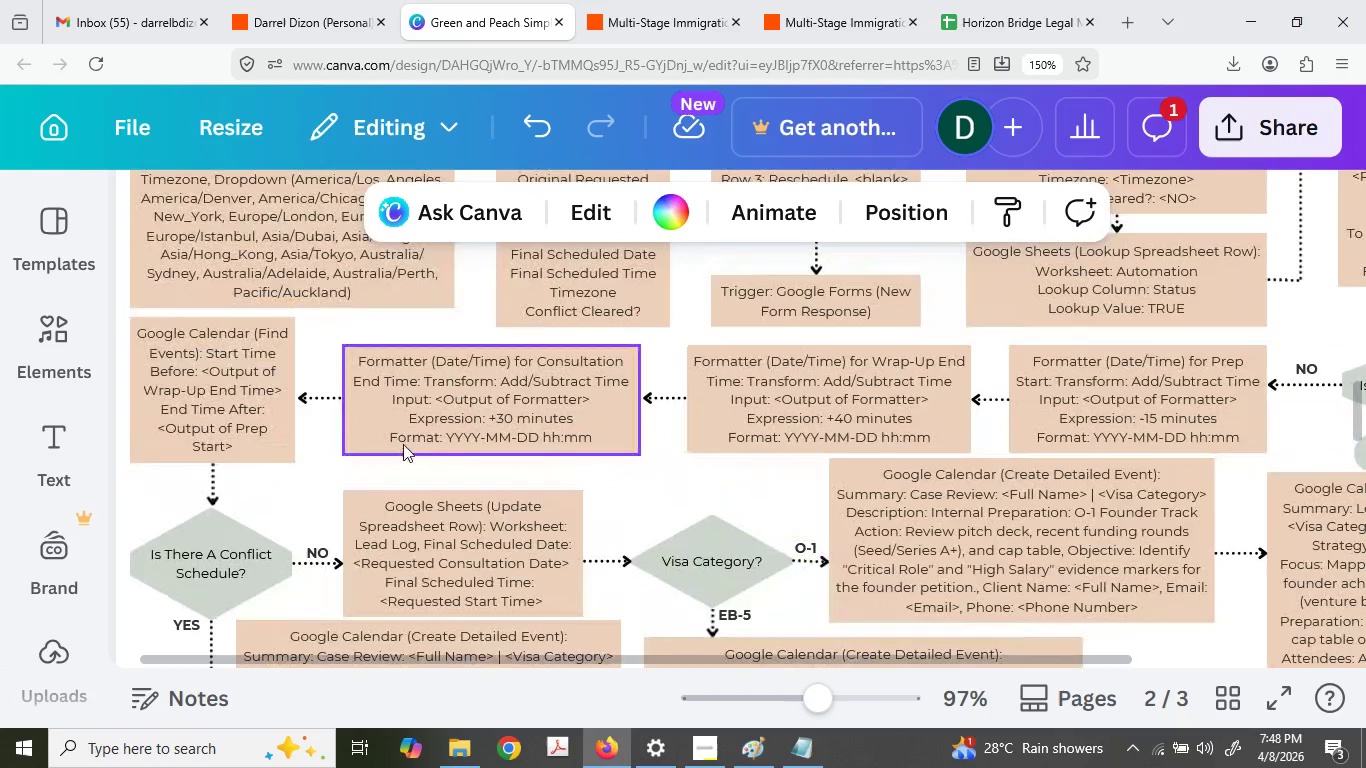 
key(Control+C)
 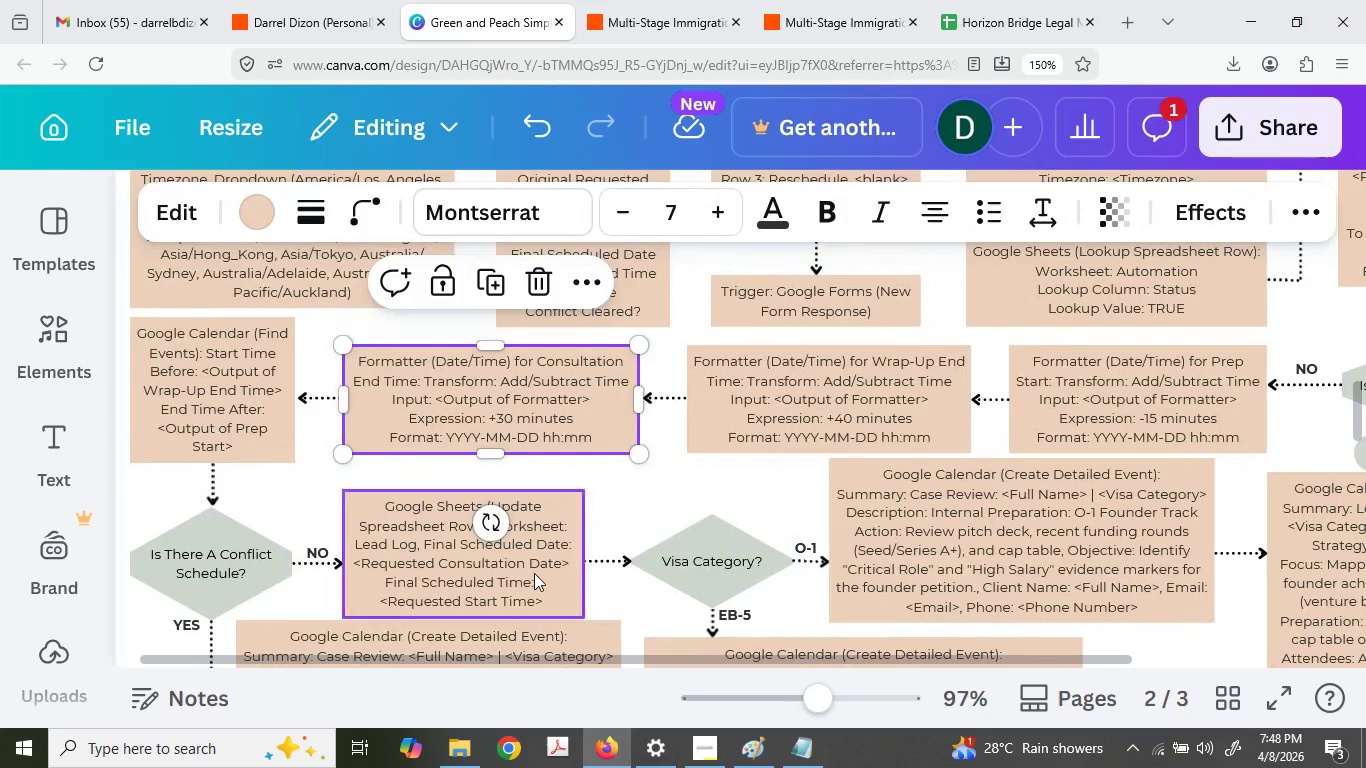 
key(Control+ControlLeft)
 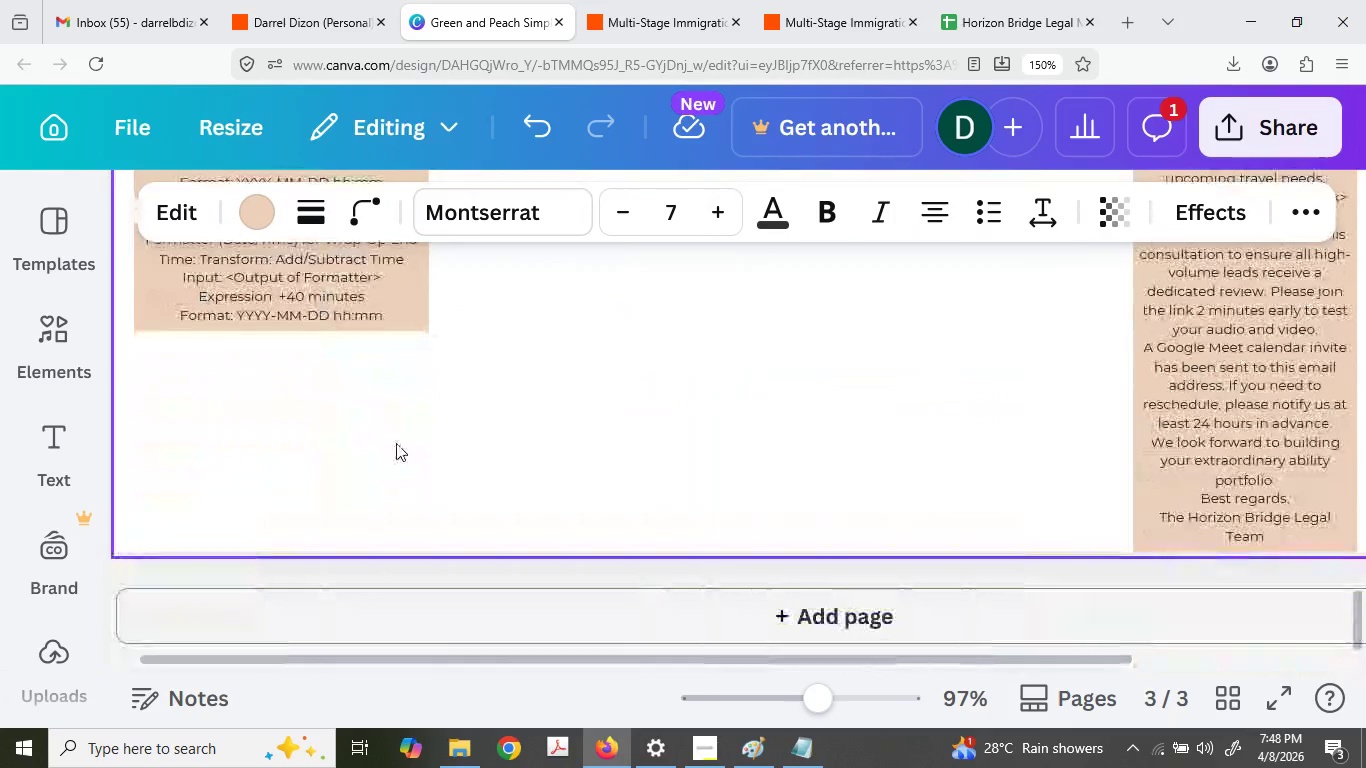 
key(Control+V)
 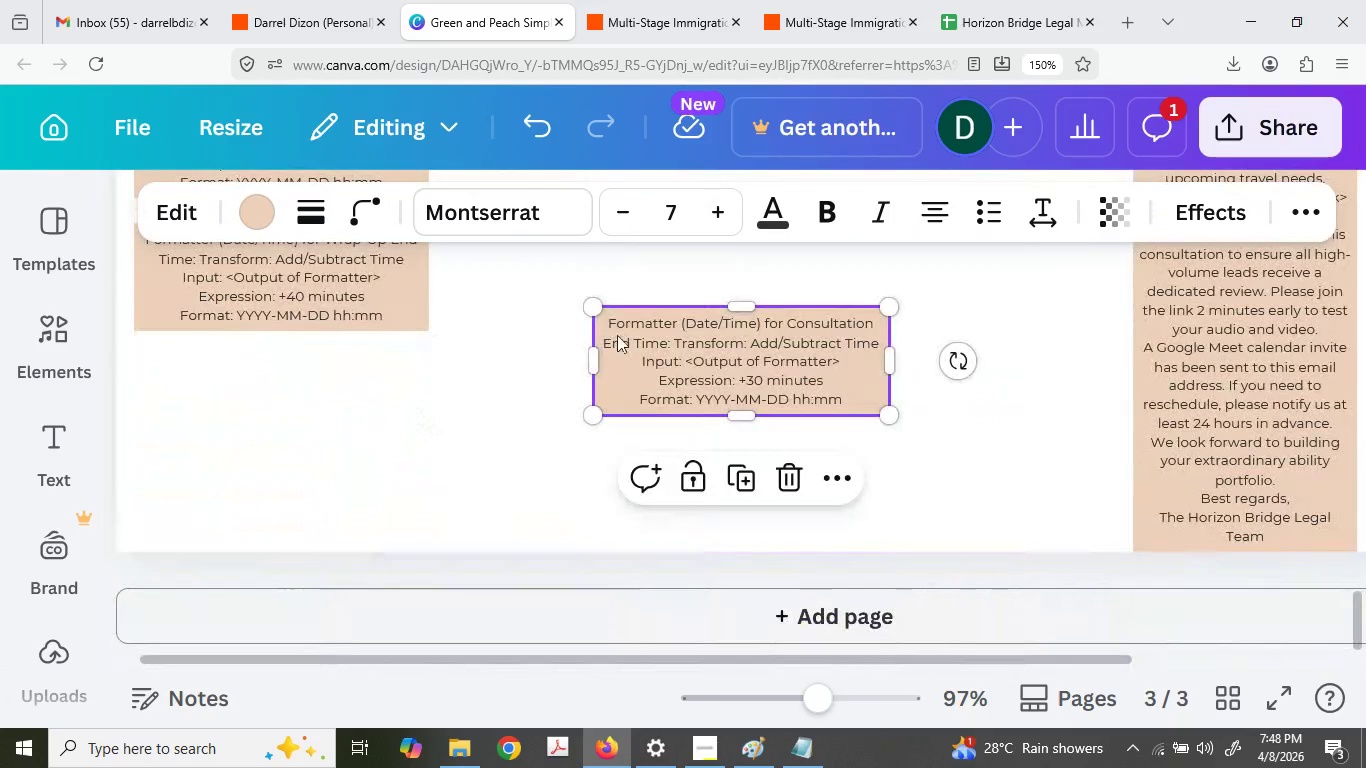 
scroll: coordinate [539, 537], scroll_direction: down, amount: 18.0
 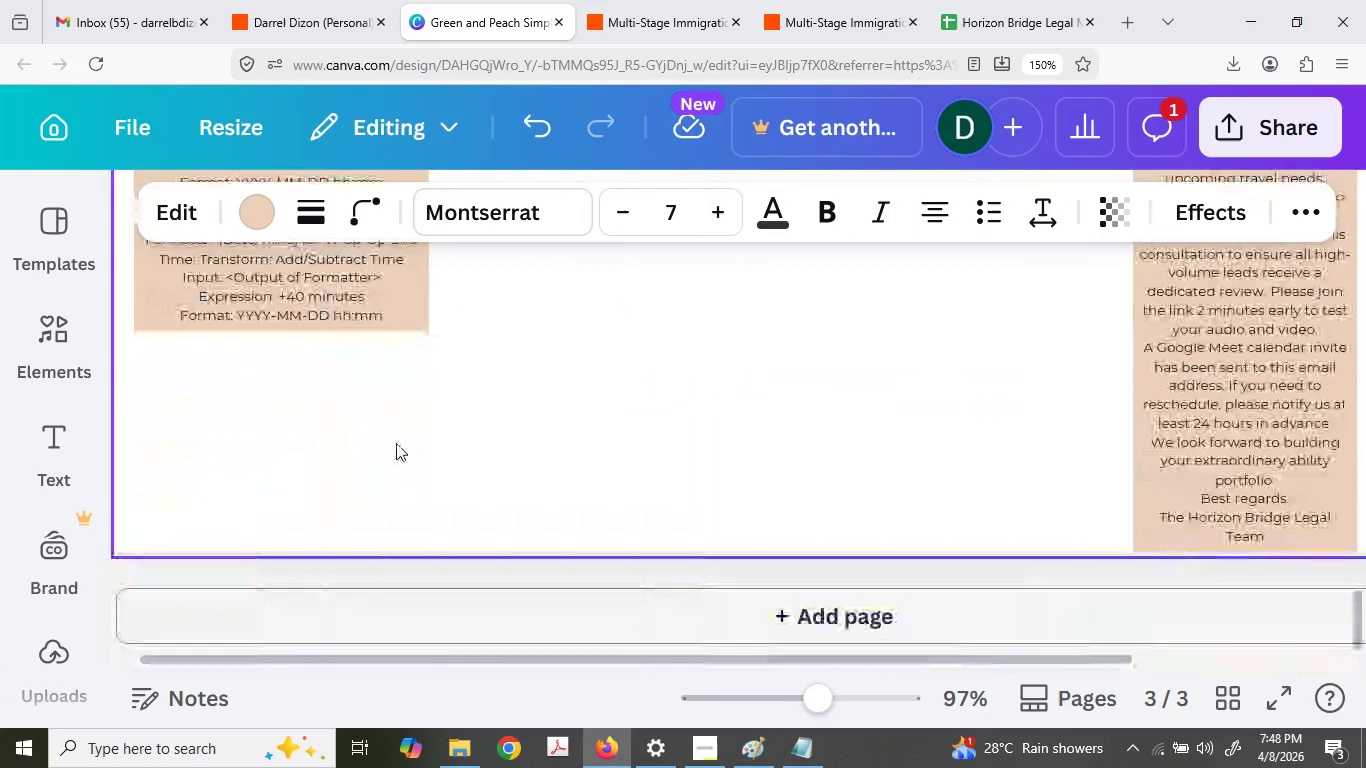 
left_click_drag(start_coordinate=[618, 335], to_coordinate=[159, 385])
 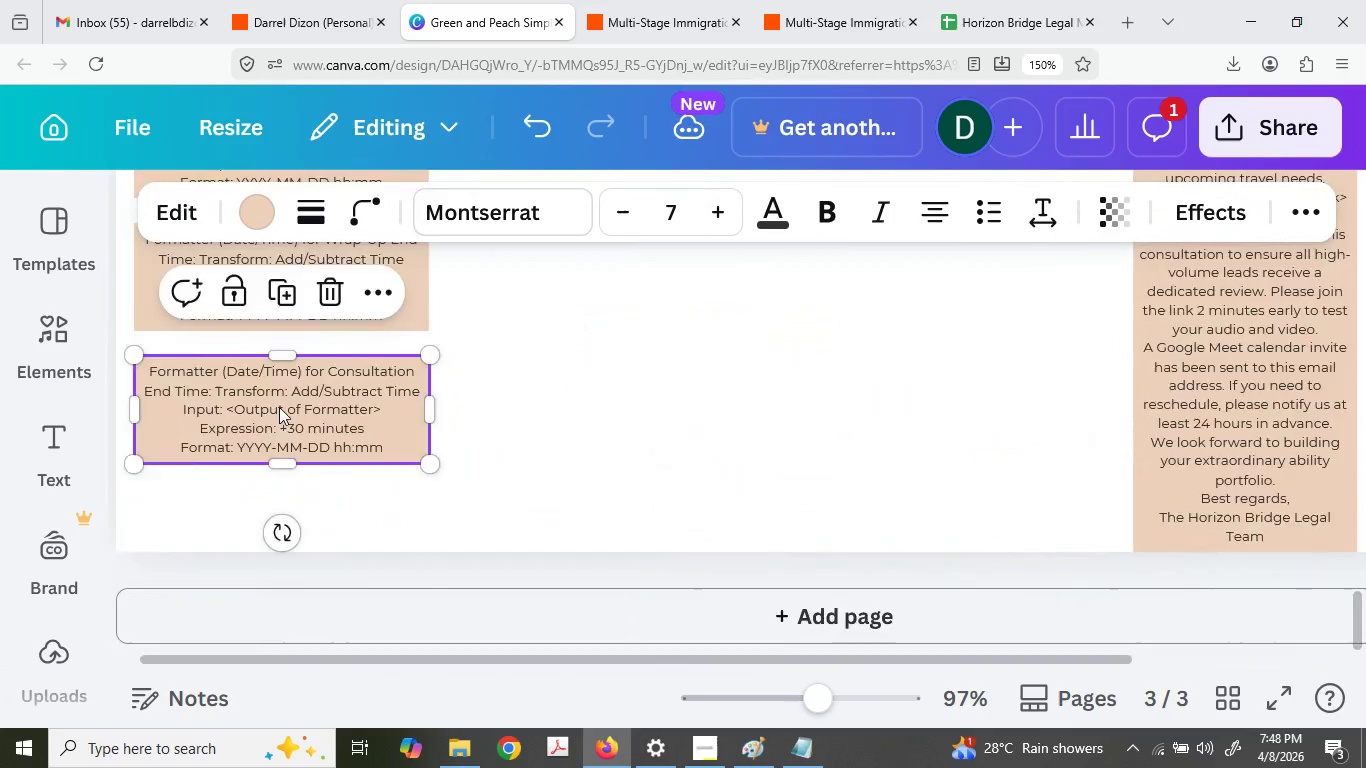 
scroll: coordinate [290, 391], scroll_direction: up, amount: 14.0
 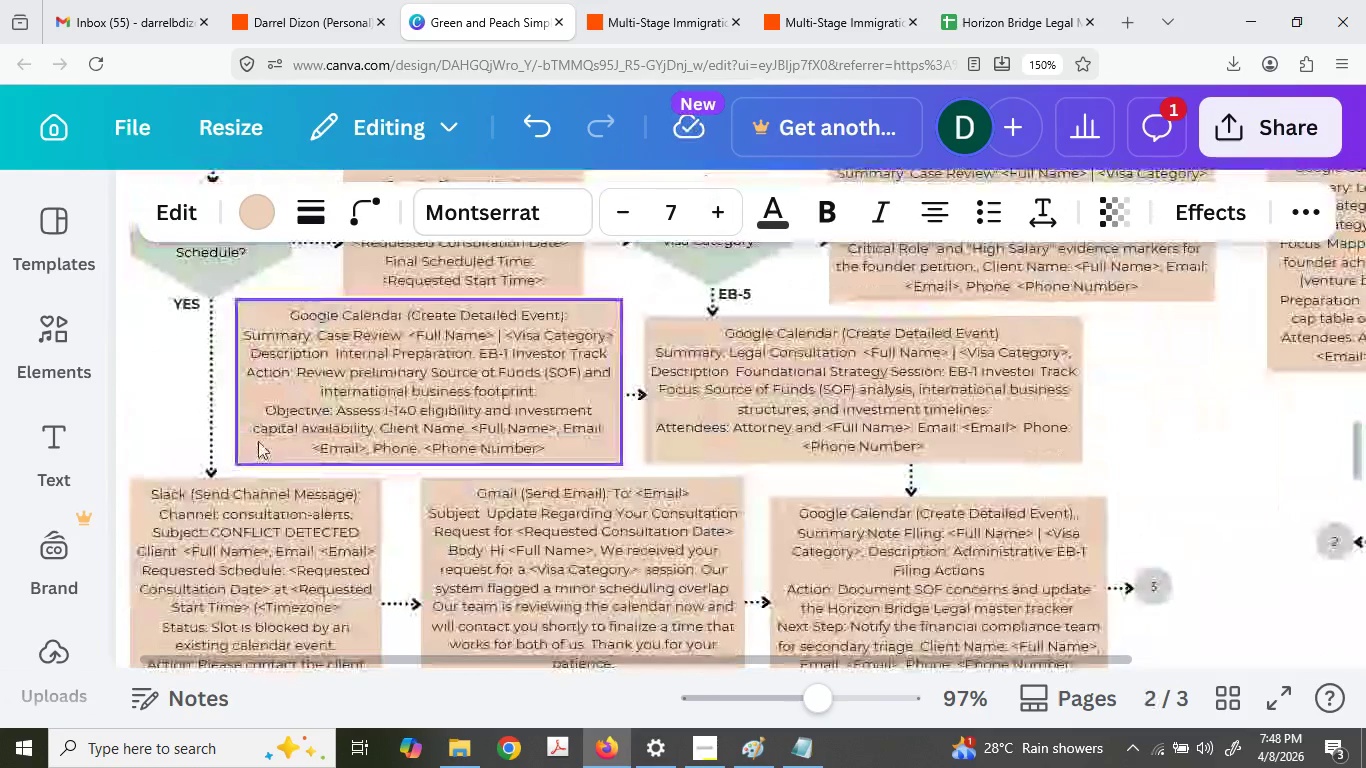 
left_click([214, 431])
 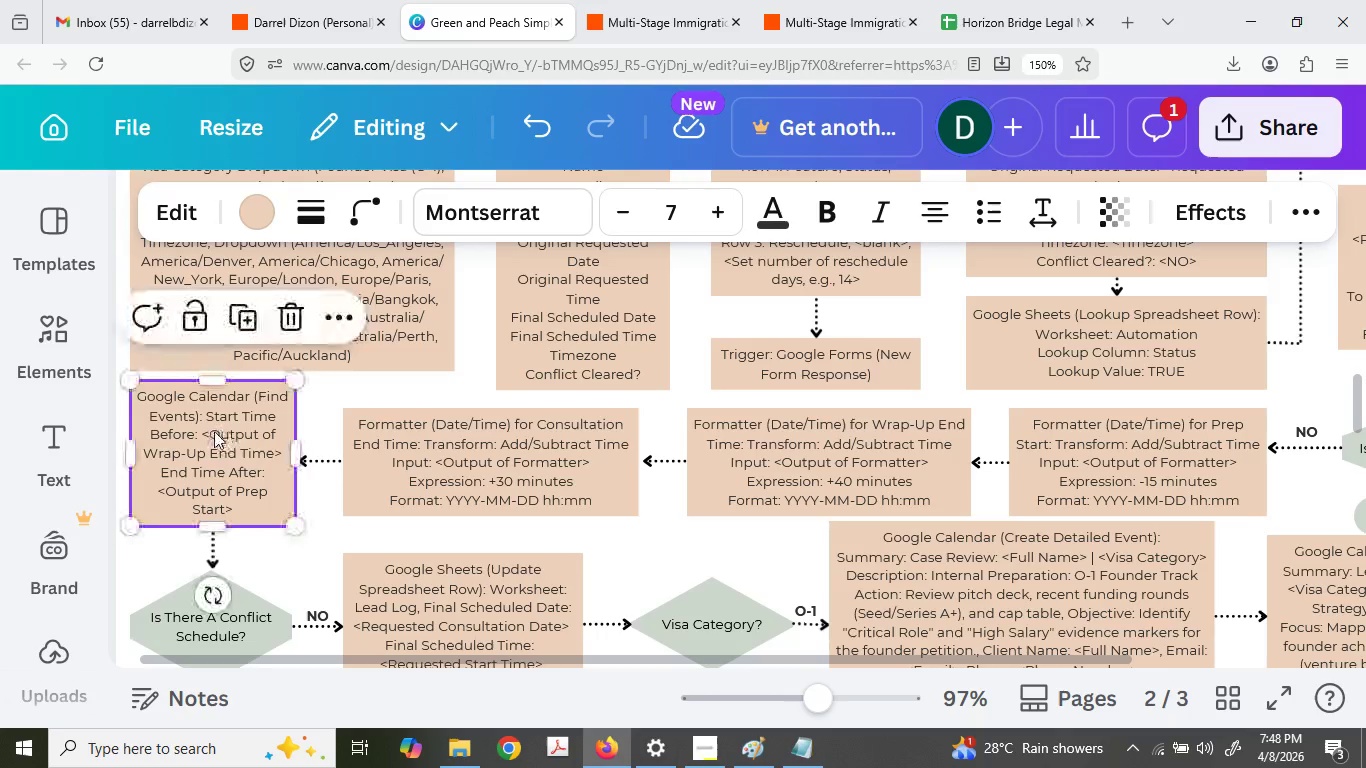 
key(Control+ControlLeft)
 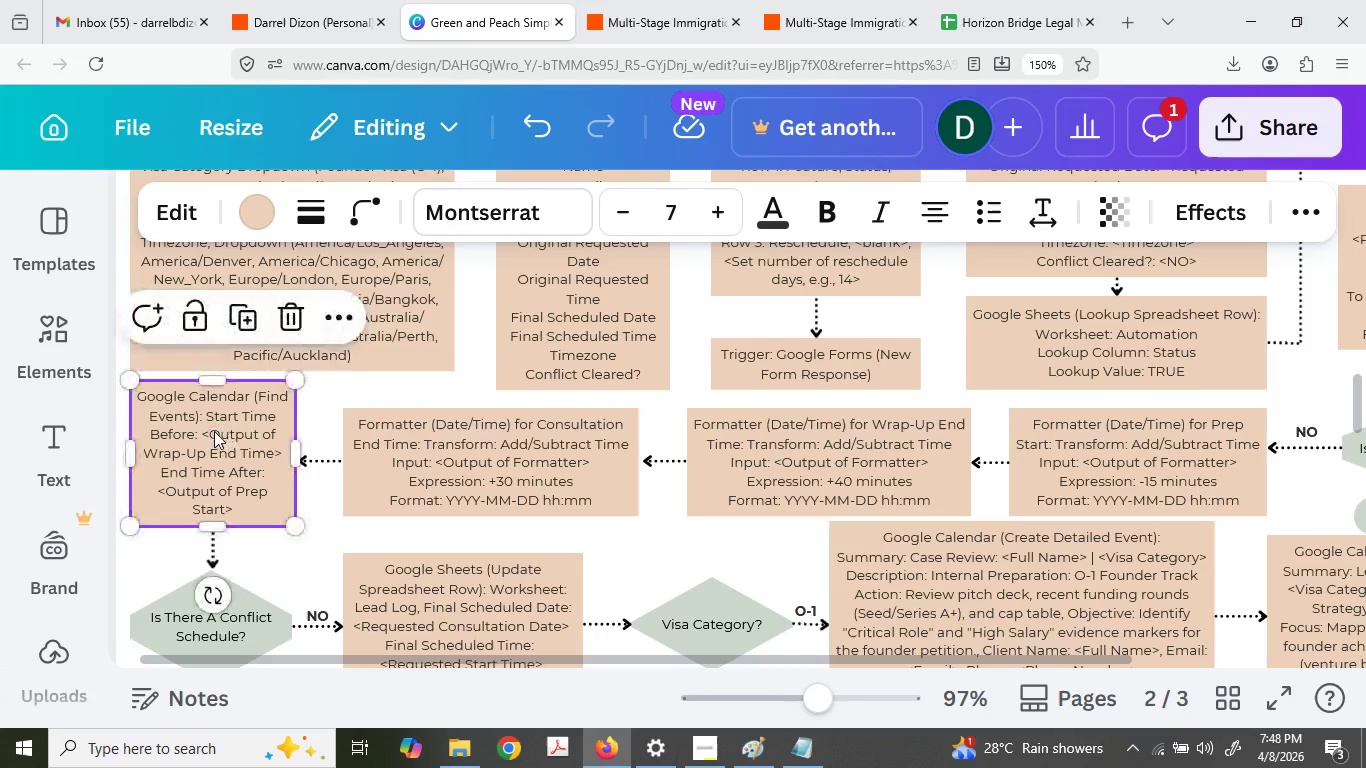 
key(Control+C)
 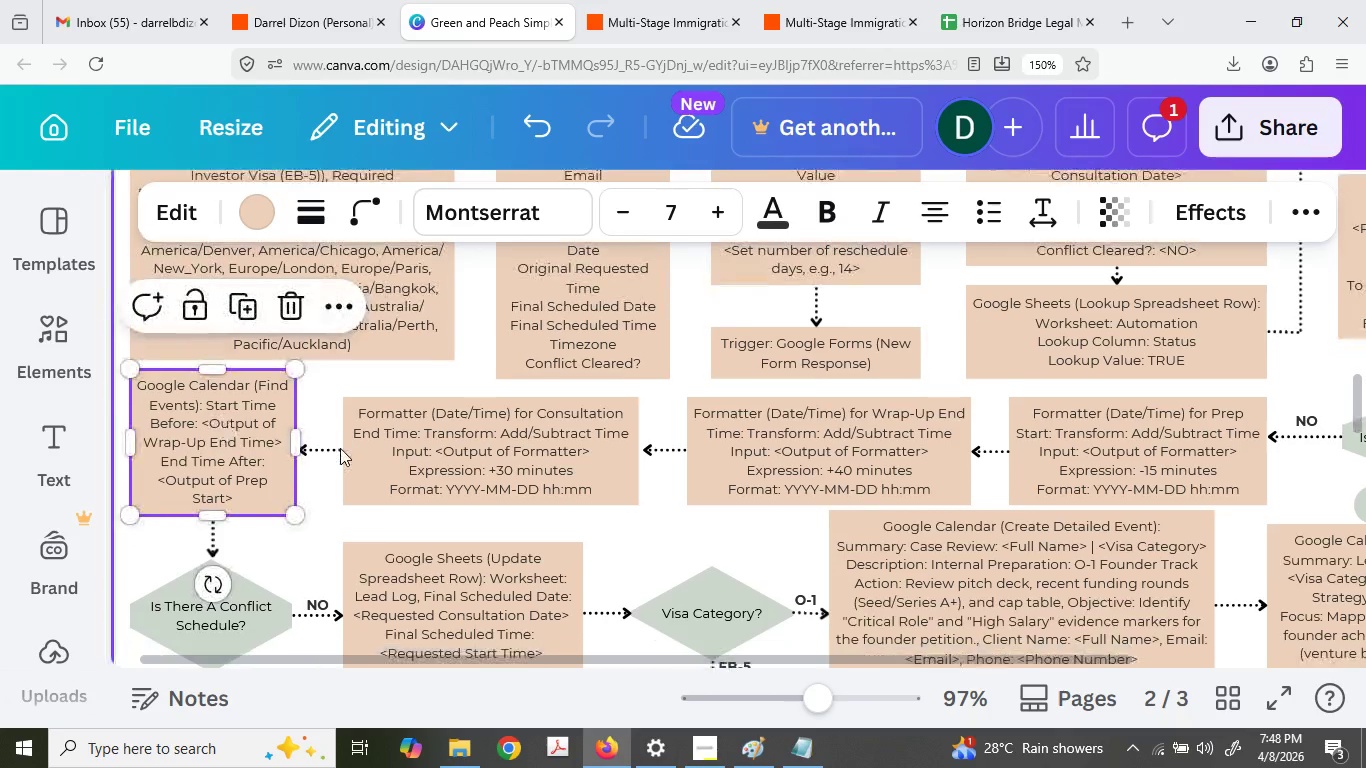 
scroll: coordinate [258, 441], scroll_direction: up, amount: 4.0
 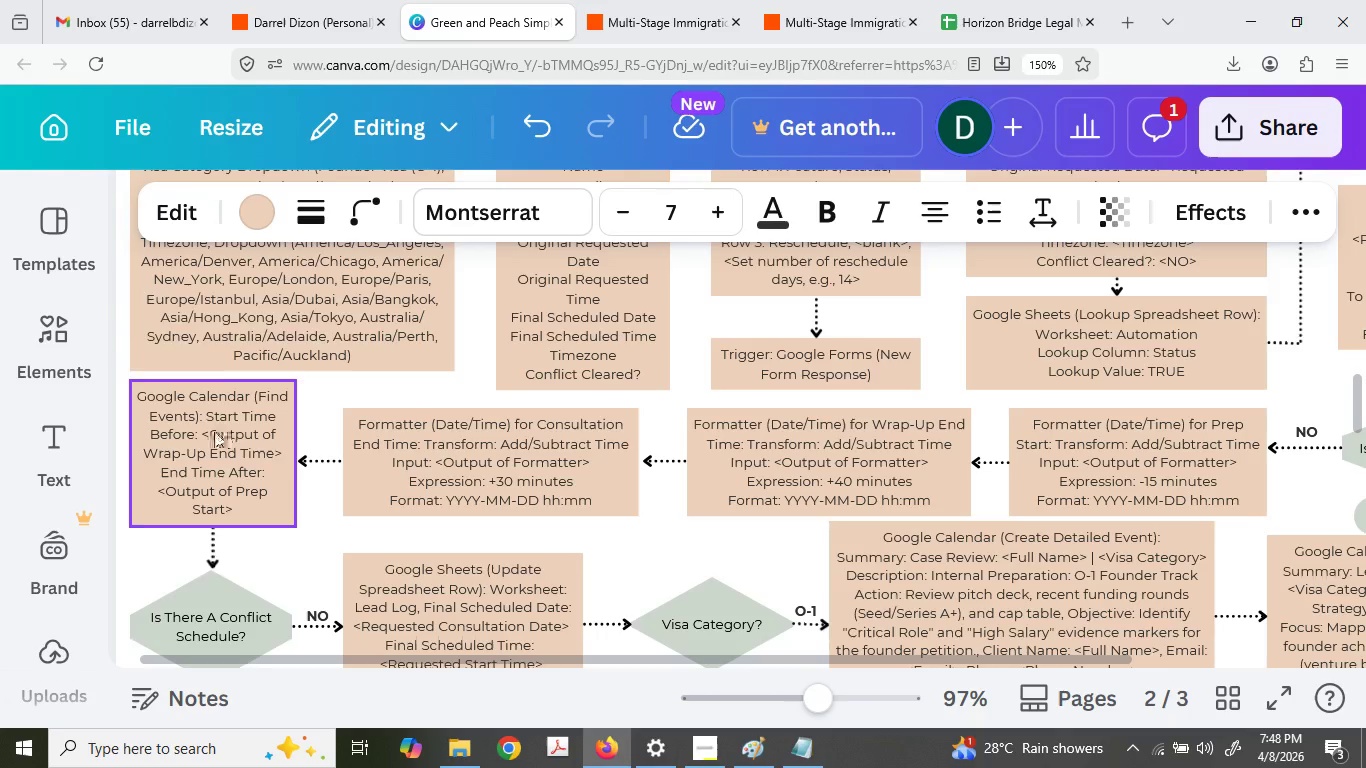 
key(Control+ControlLeft)
 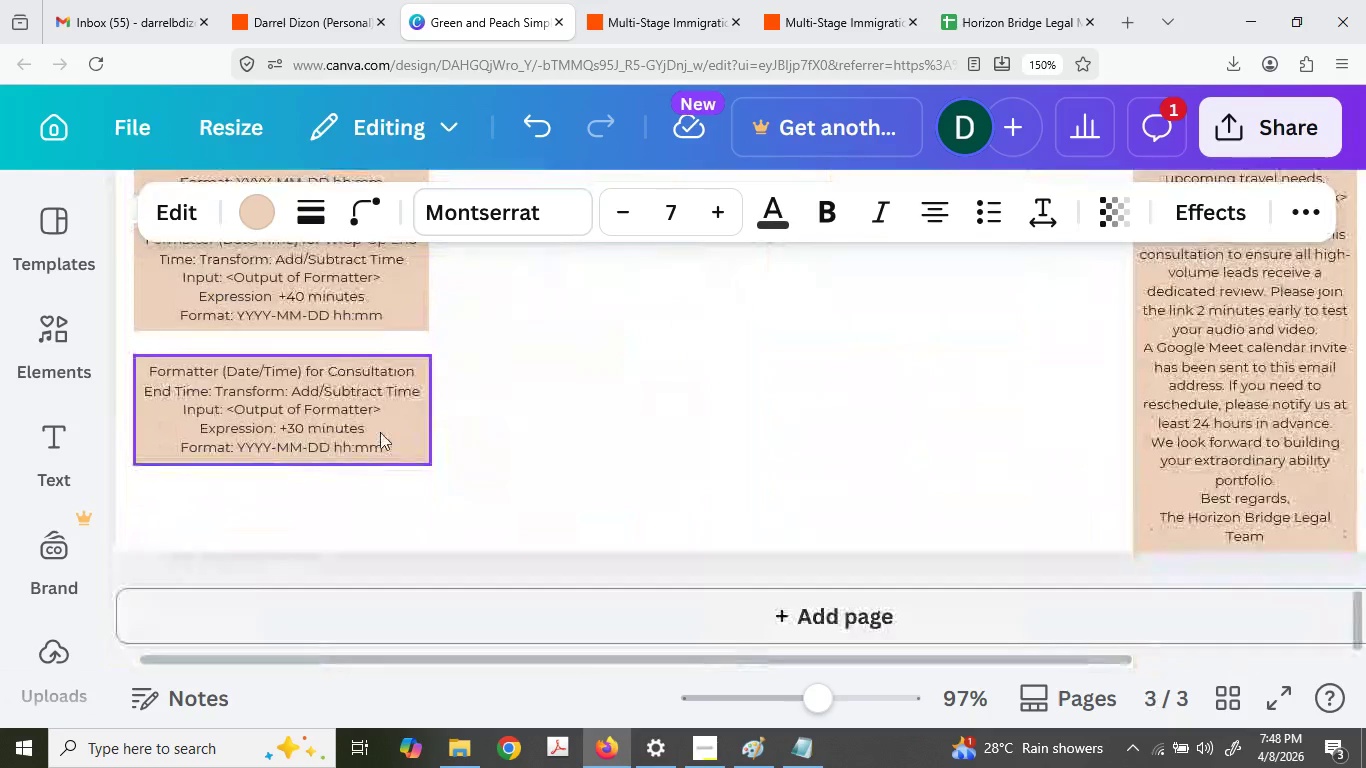 
key(Control+V)
 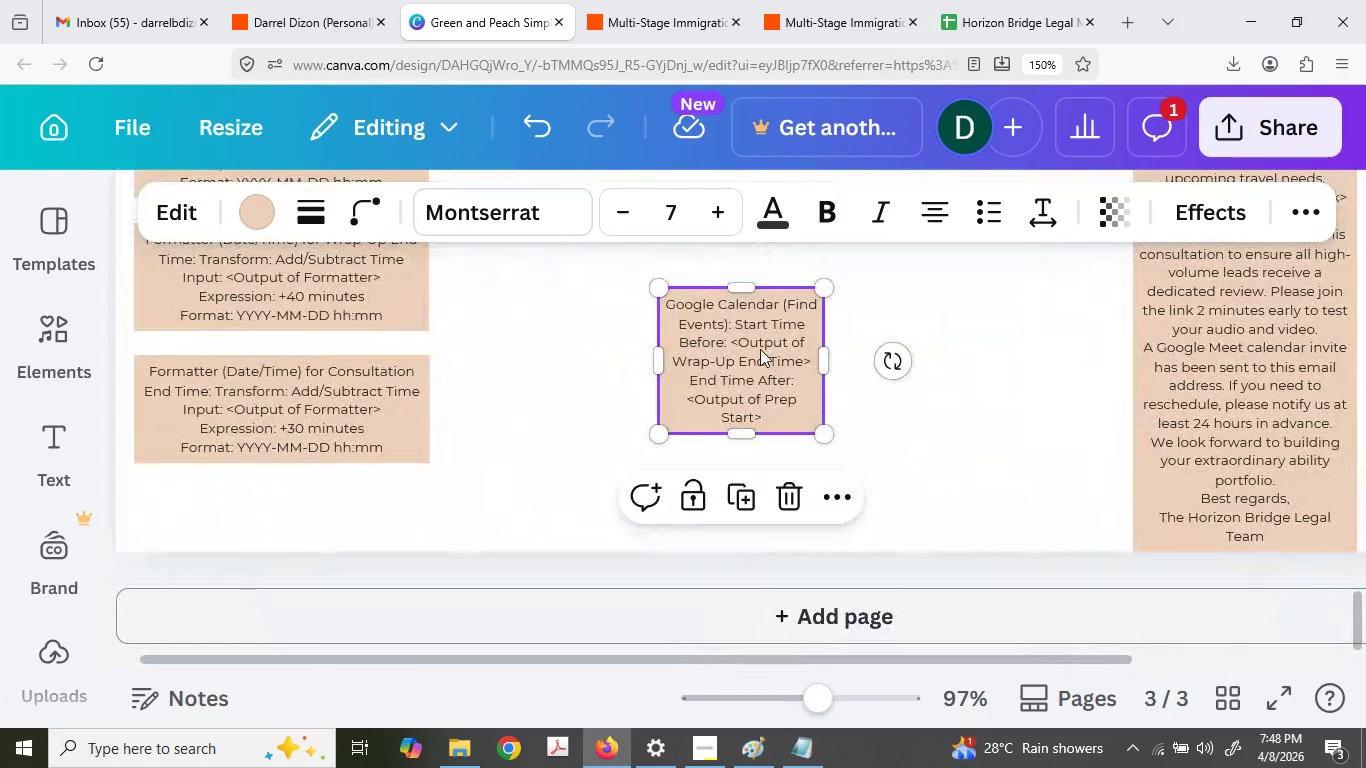 
scroll: coordinate [341, 448], scroll_direction: down, amount: 20.0
 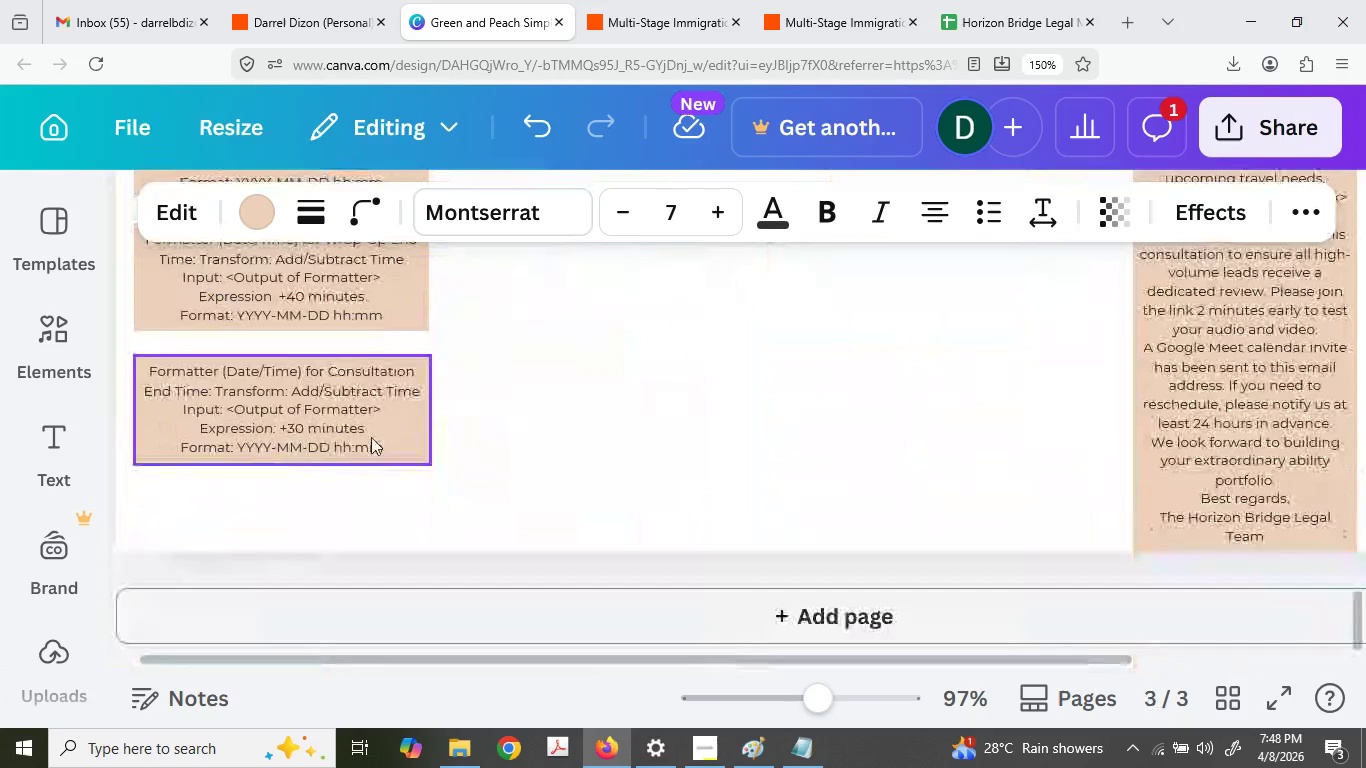 
left_click_drag(start_coordinate=[754, 346], to_coordinate=[228, 531])
 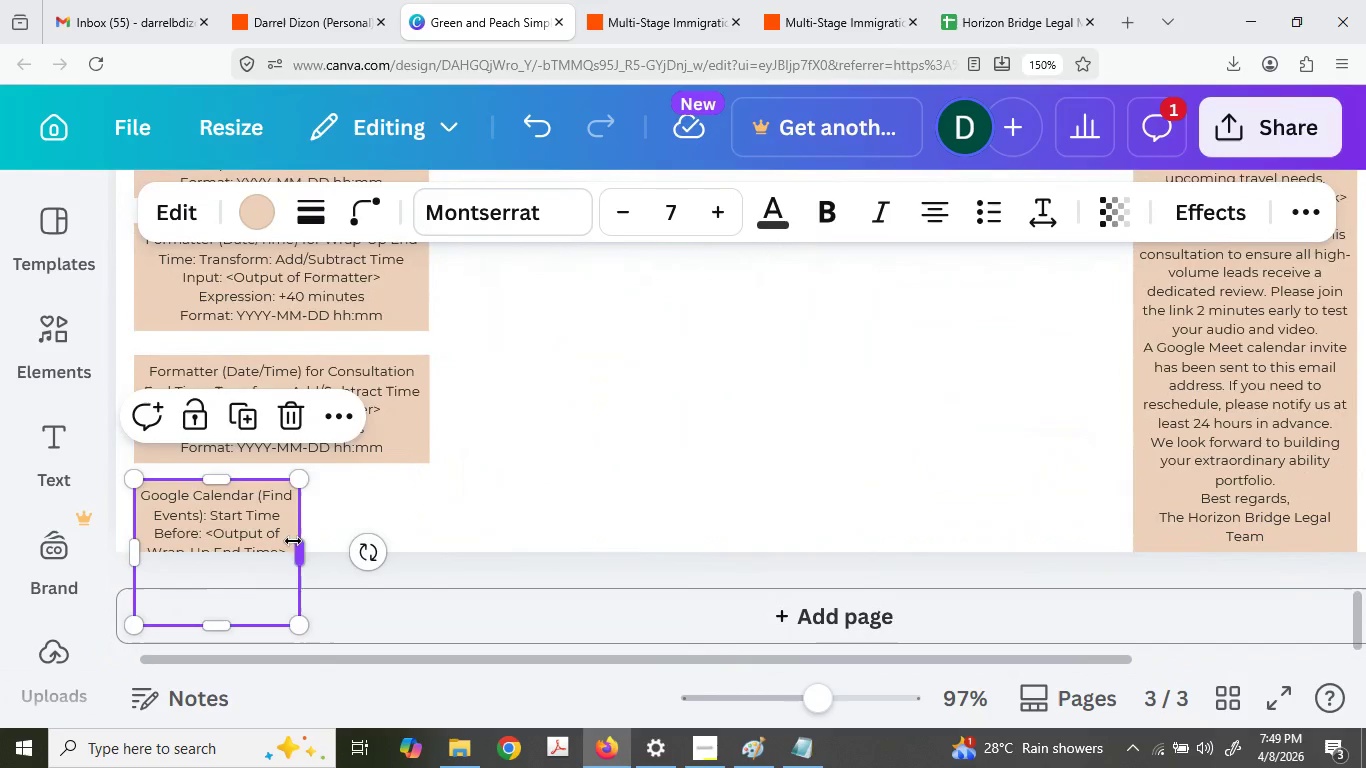 
left_click_drag(start_coordinate=[293, 541], to_coordinate=[430, 529])
 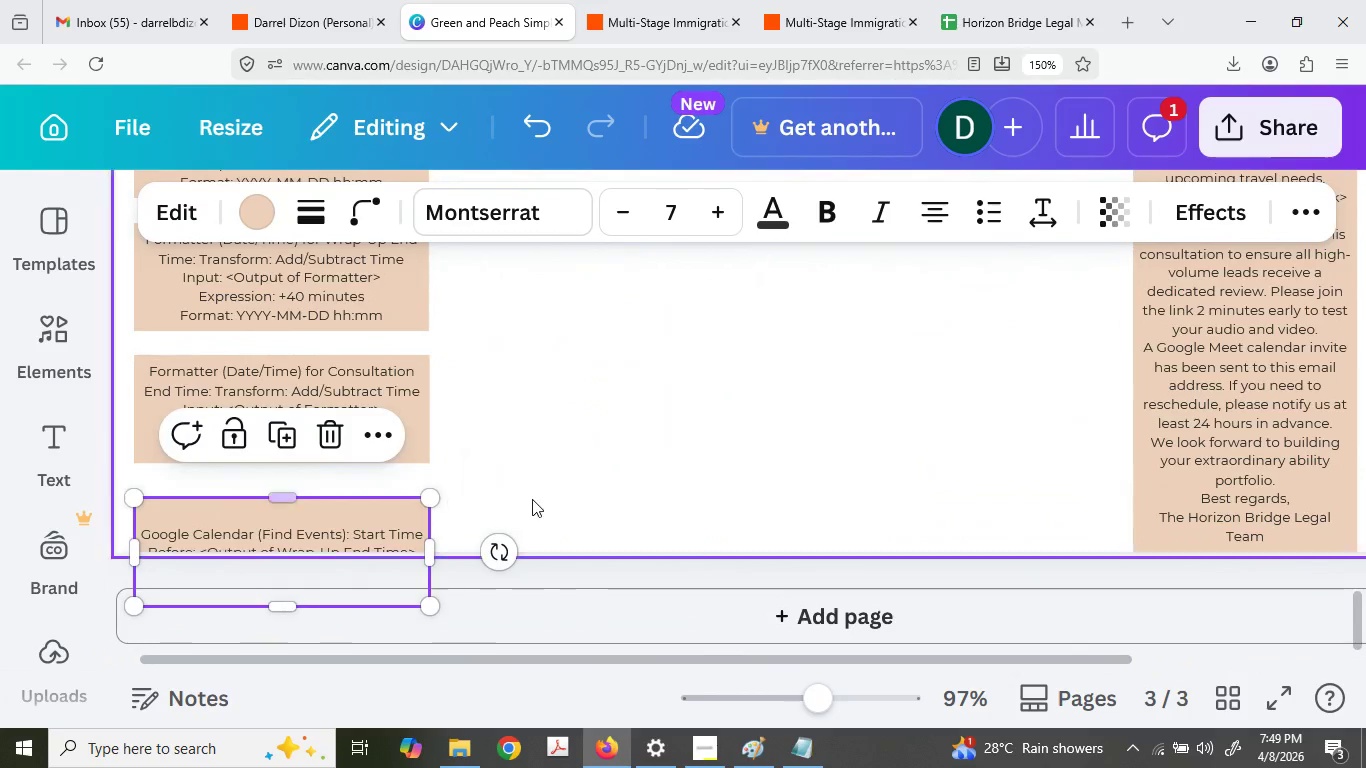 
left_click([532, 499])
 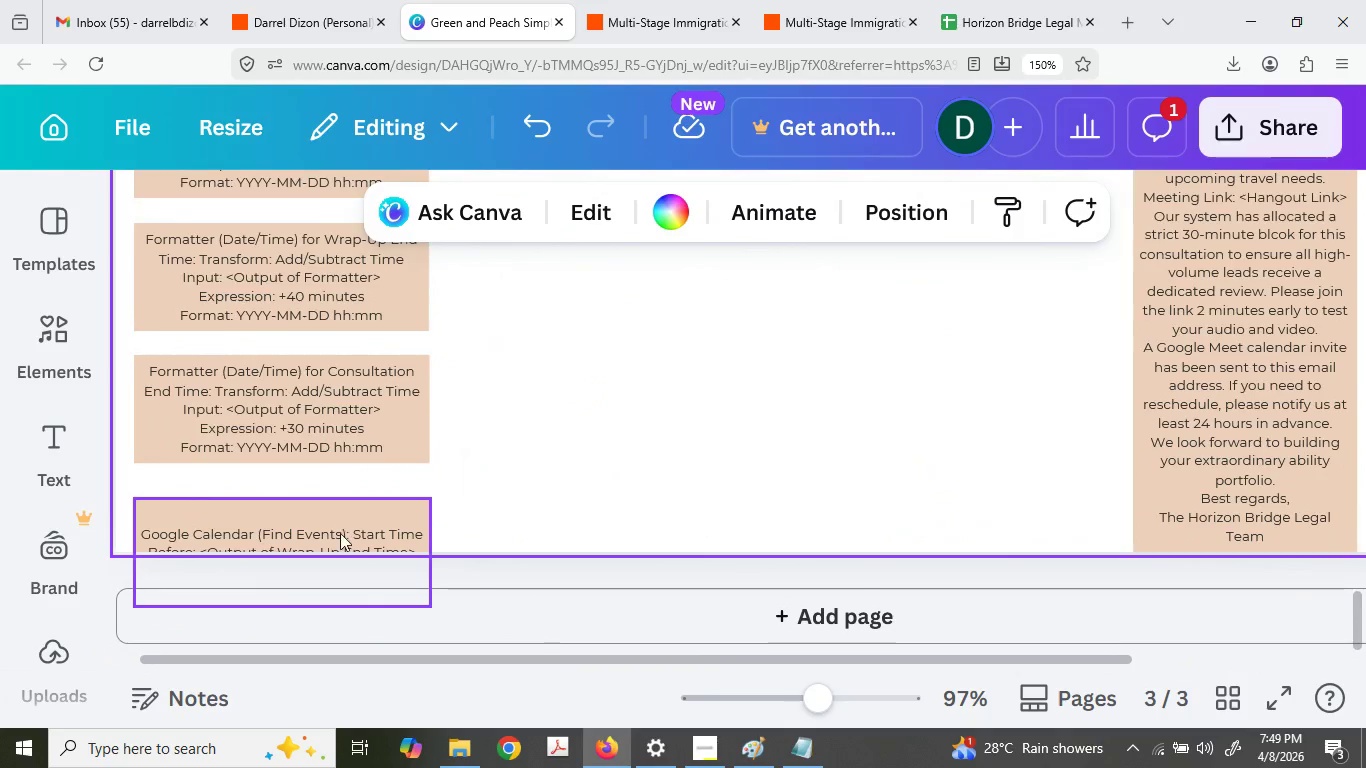 
left_click_drag(start_coordinate=[340, 534], to_coordinate=[336, 507])
 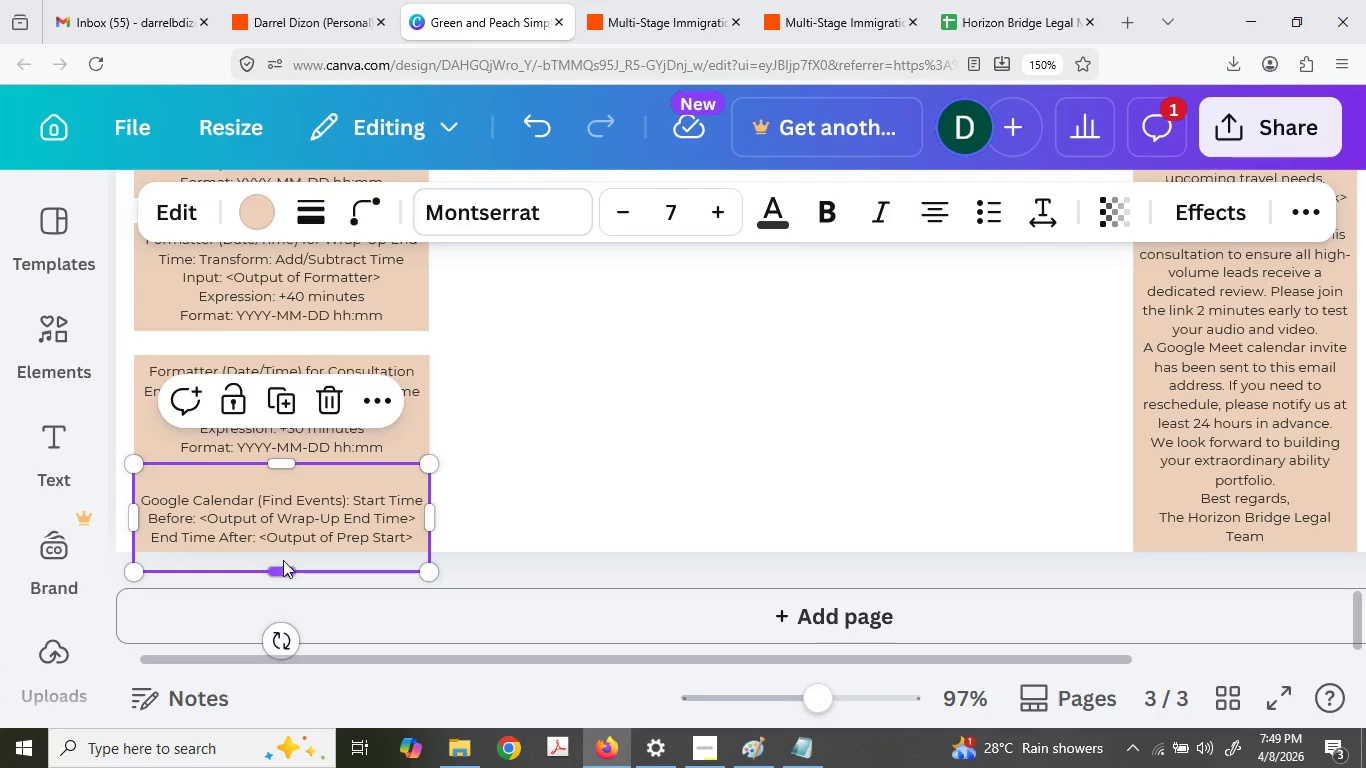 
left_click_drag(start_coordinate=[283, 561], to_coordinate=[277, 530])
 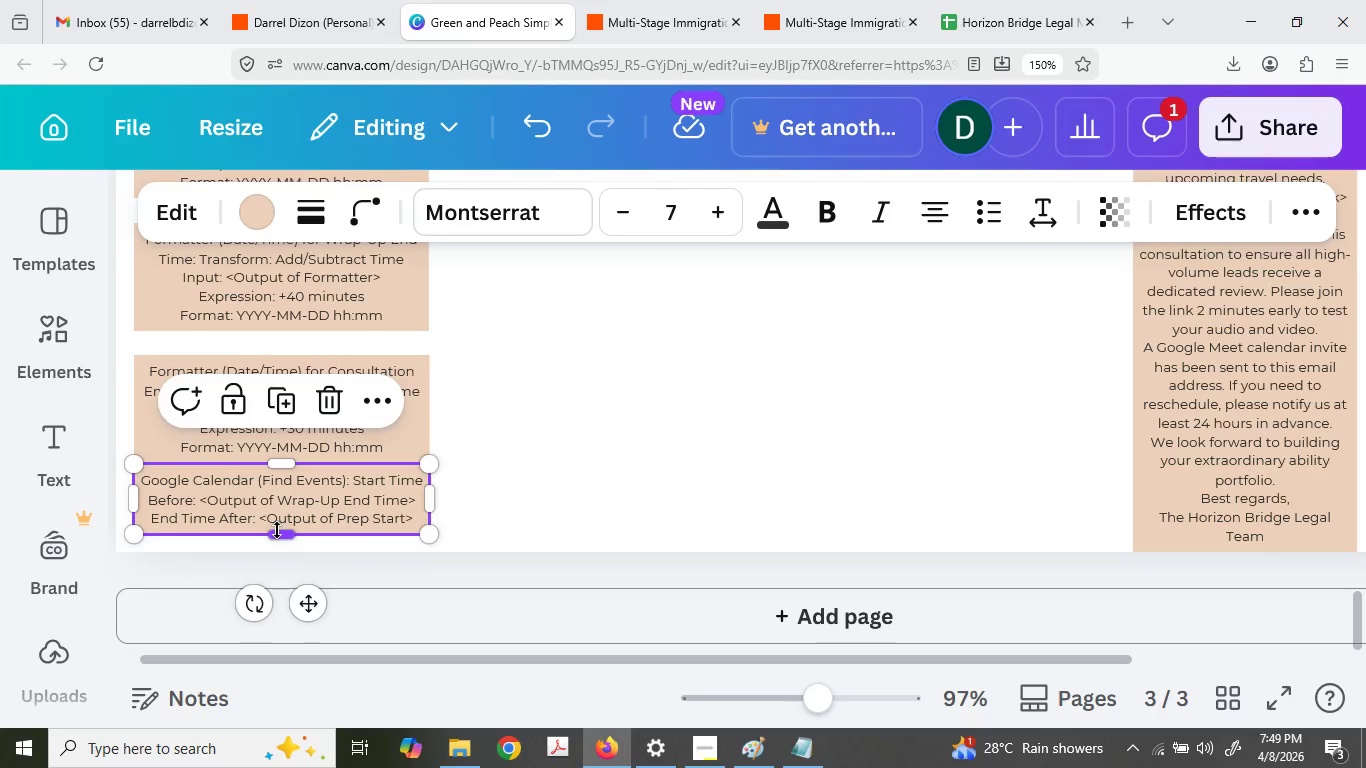 
left_click_drag(start_coordinate=[277, 530], to_coordinate=[272, 508])
 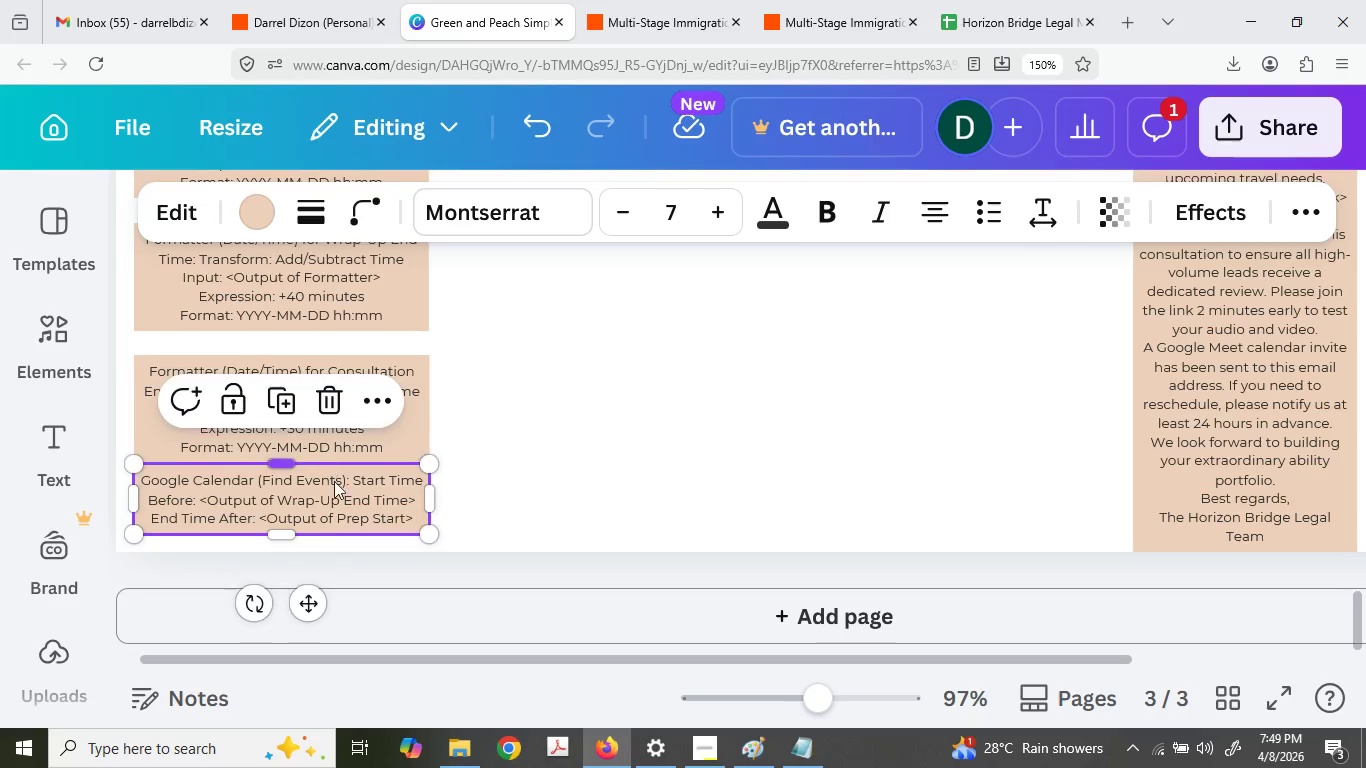 
left_click_drag(start_coordinate=[332, 470], to_coordinate=[335, 485])
 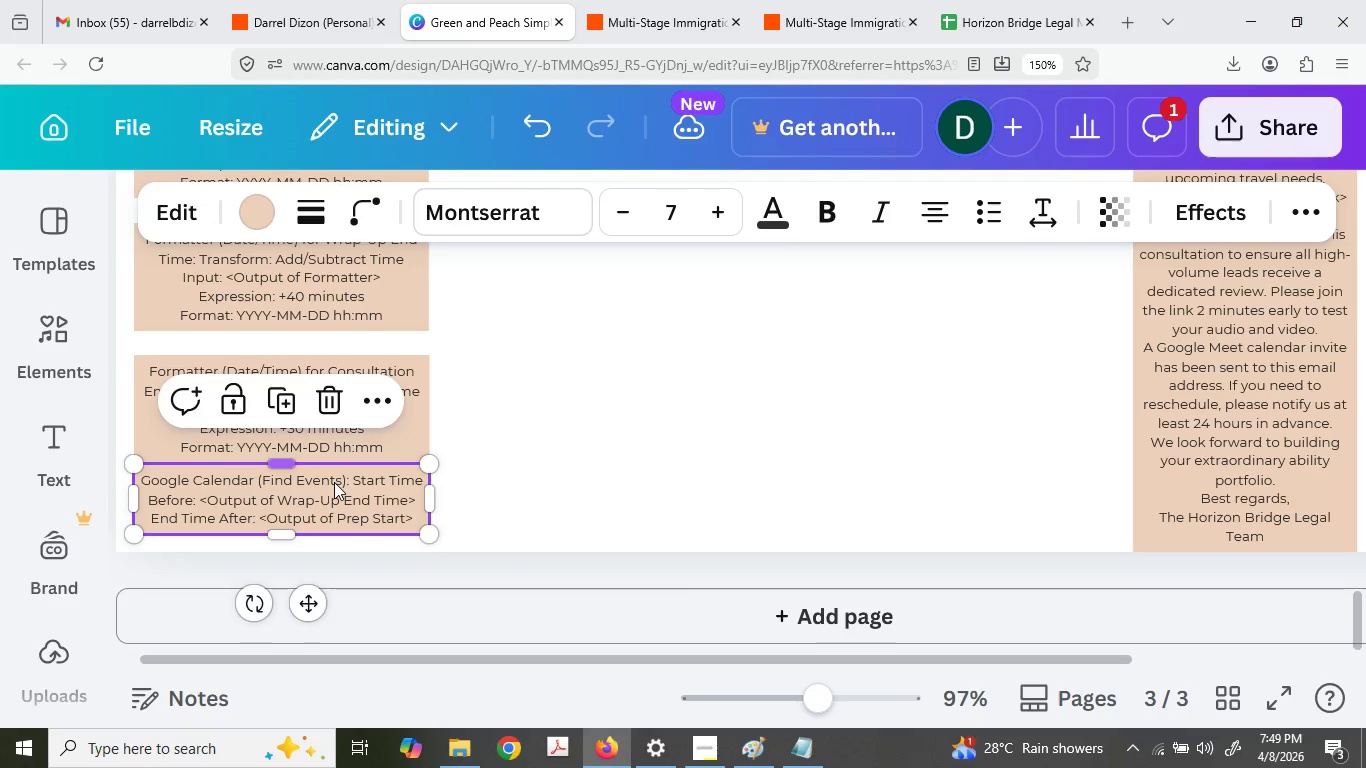 
left_click_drag(start_coordinate=[334, 482], to_coordinate=[334, 506])
 